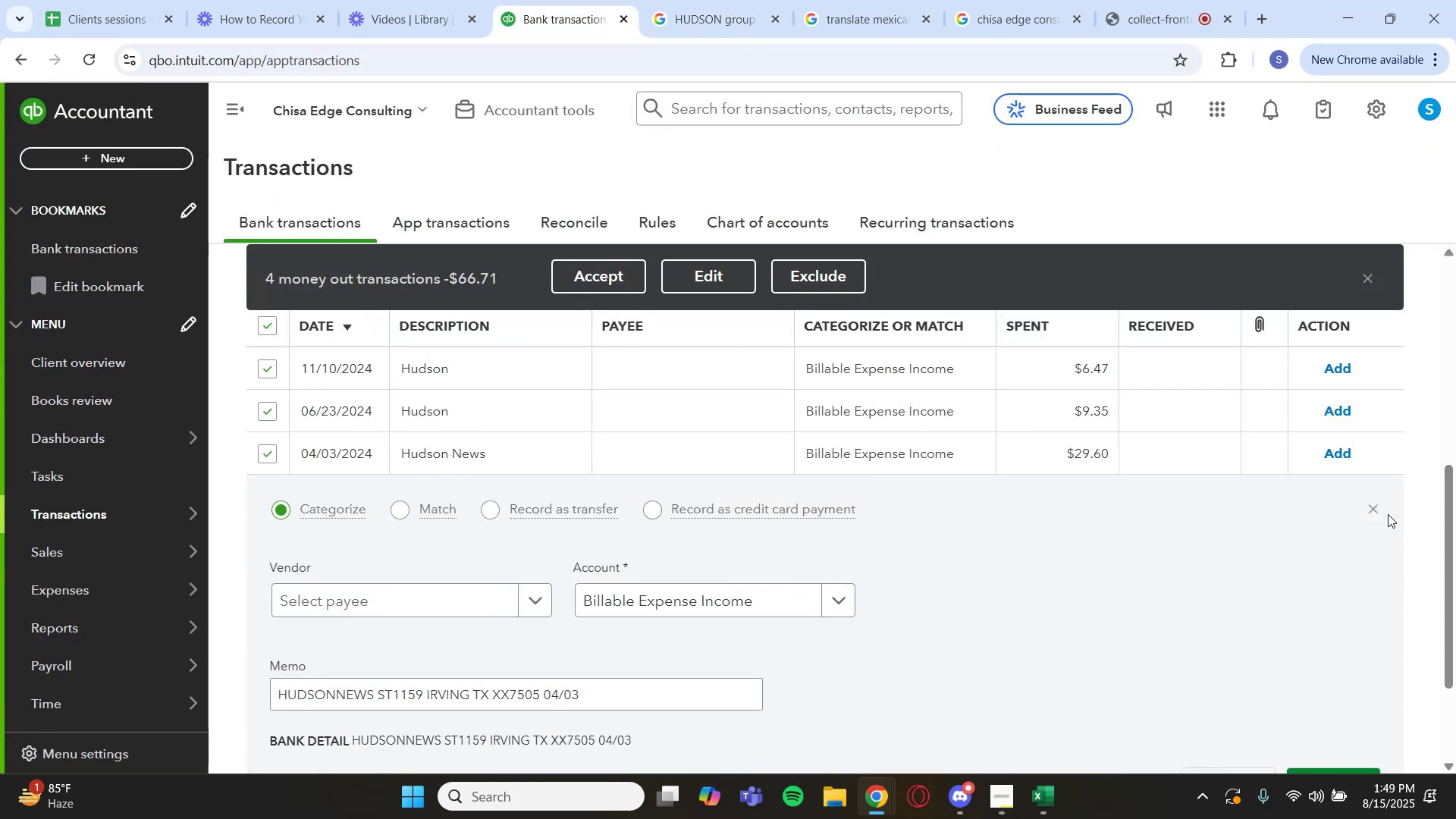 
left_click([1372, 510])
 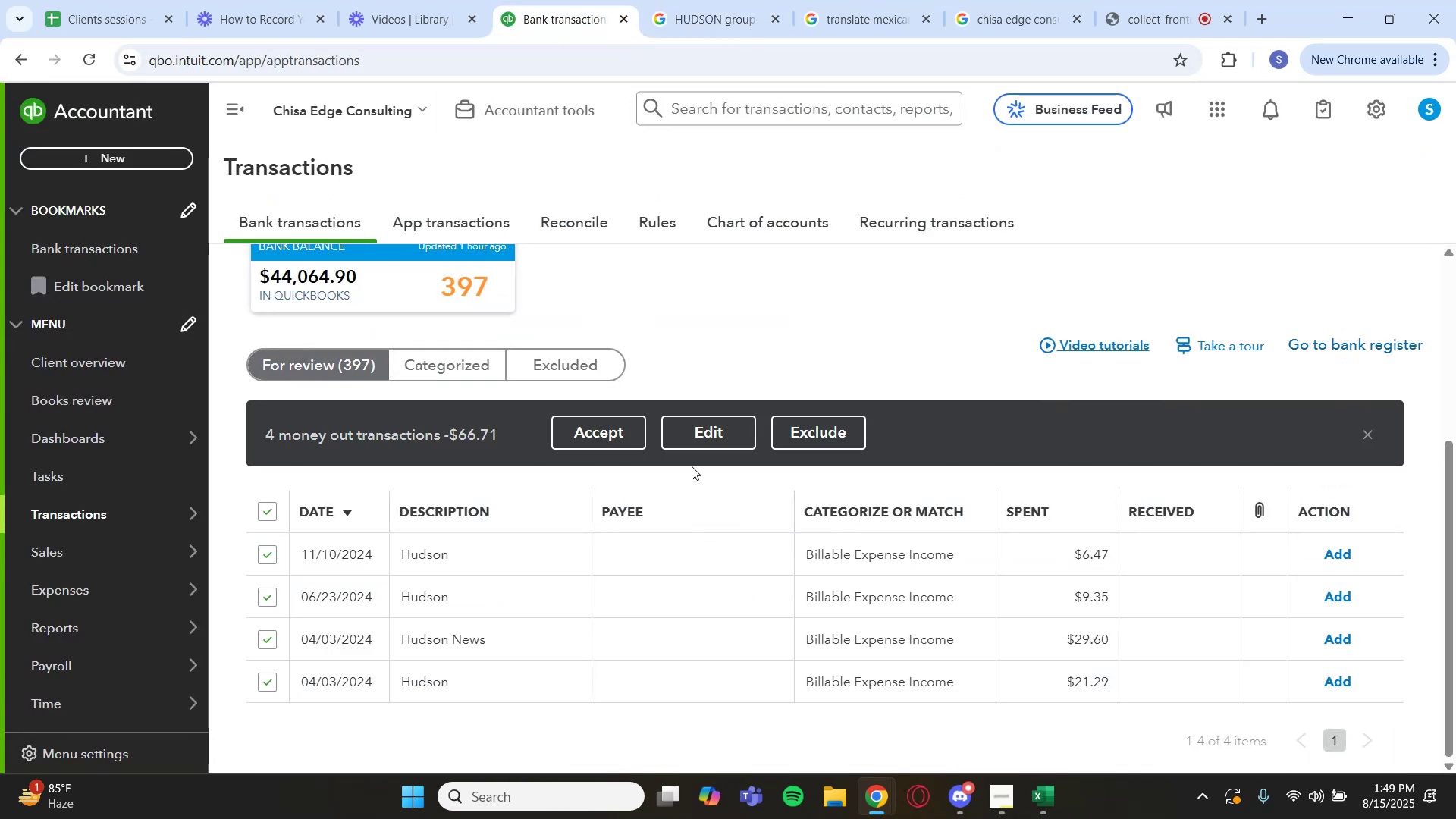 
left_click([699, 436])
 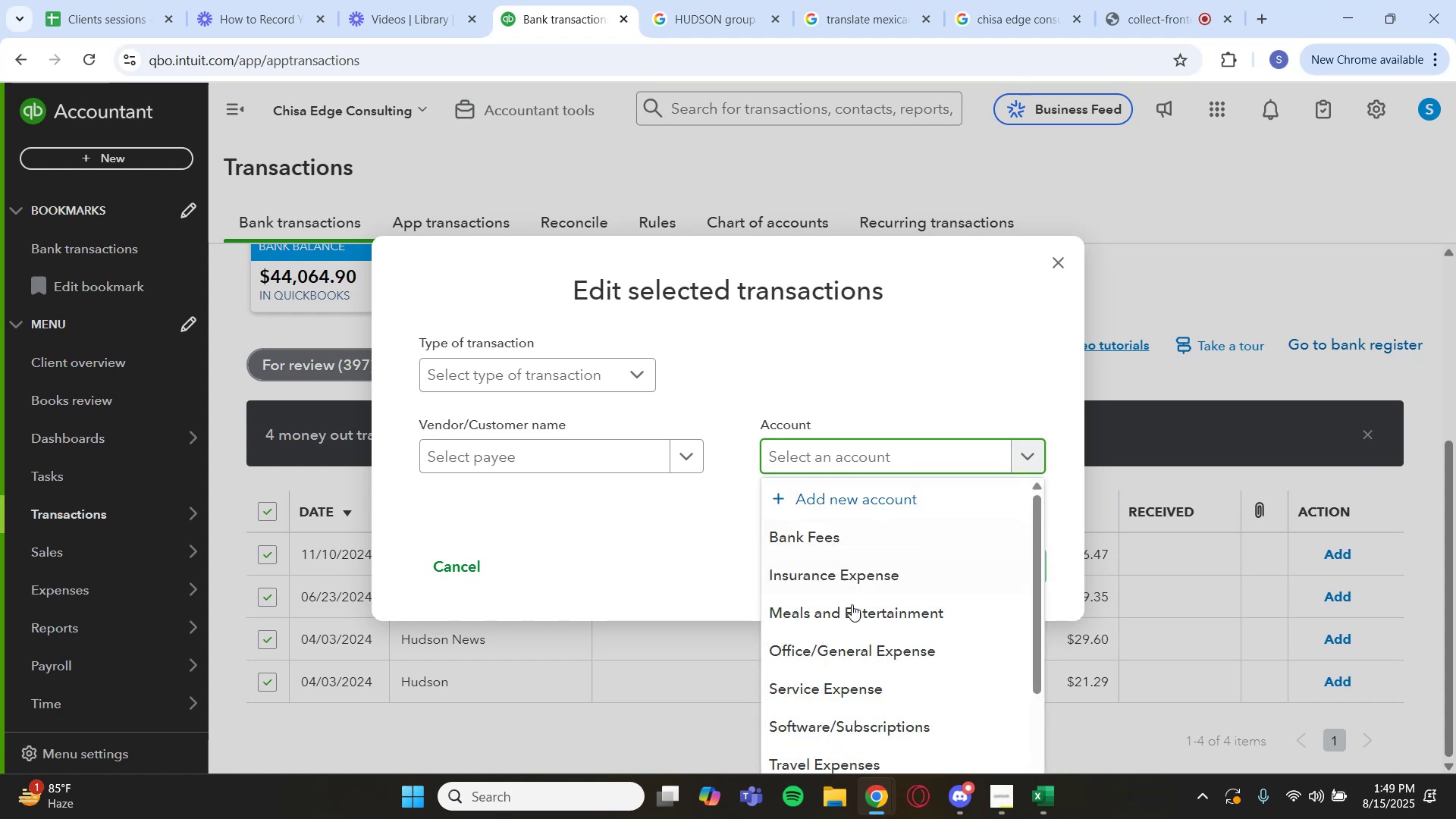 
scroll: coordinate [874, 651], scroll_direction: down, amount: 1.0
 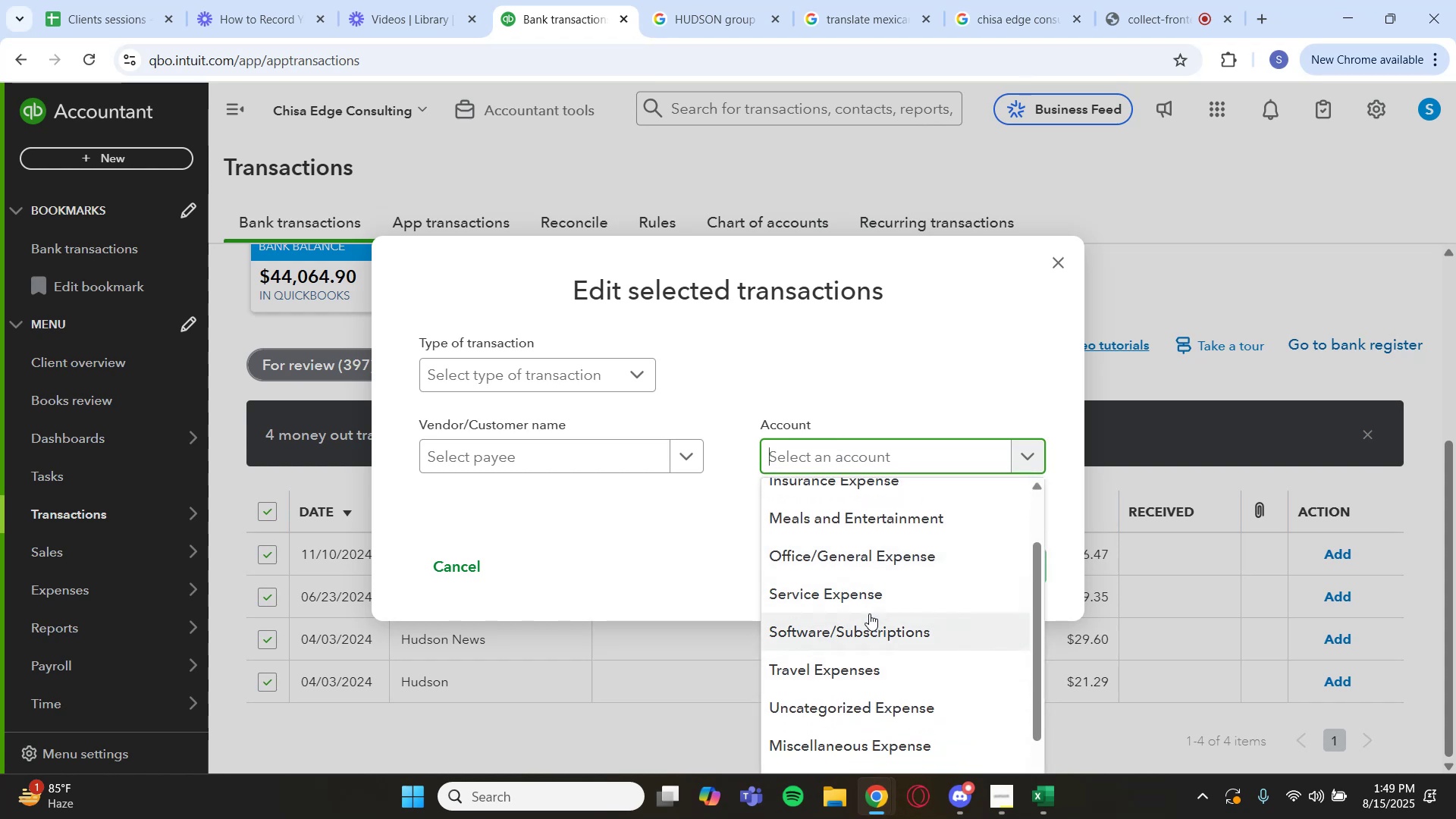 
left_click([872, 598])
 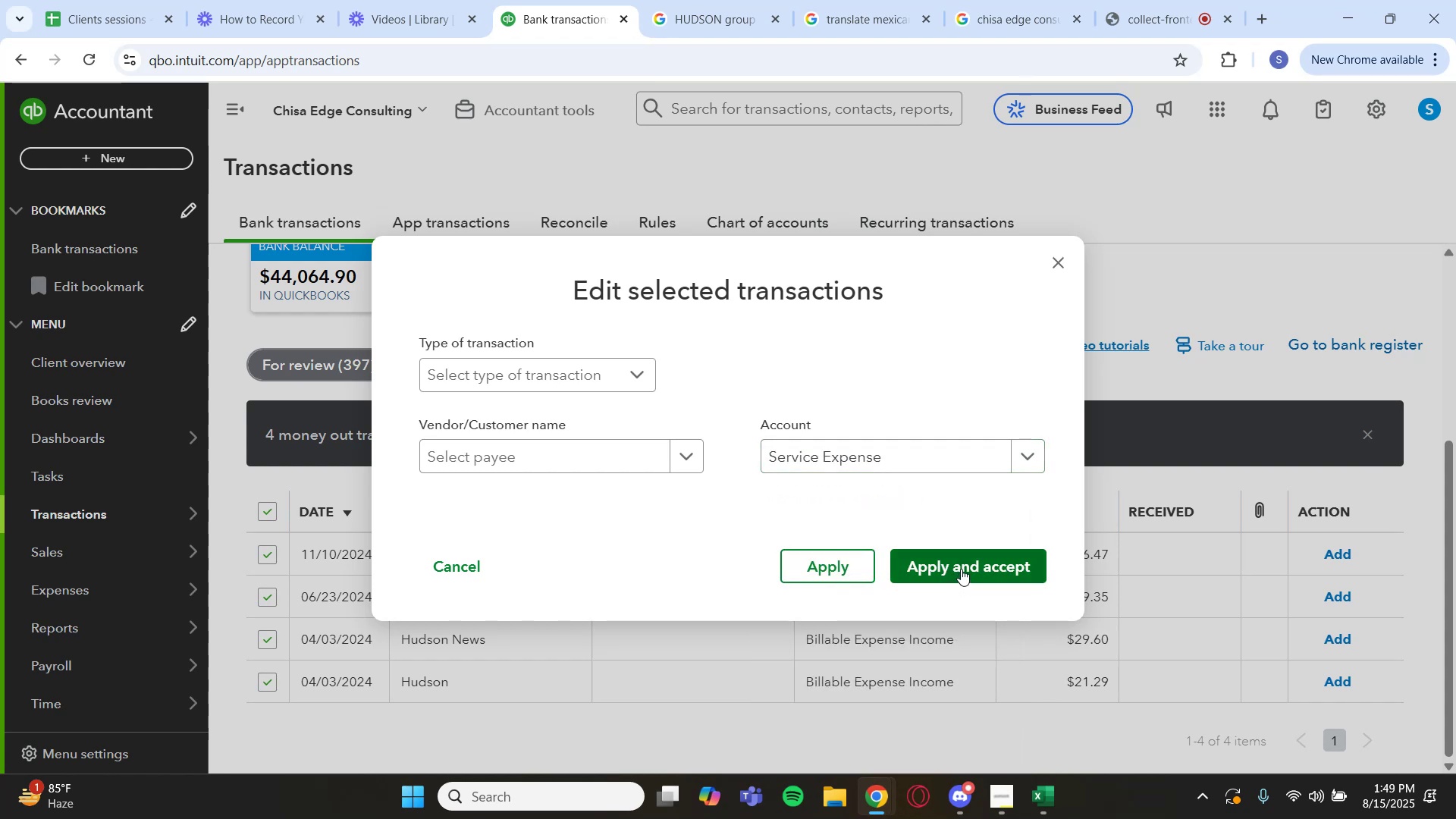 
left_click([961, 568])
 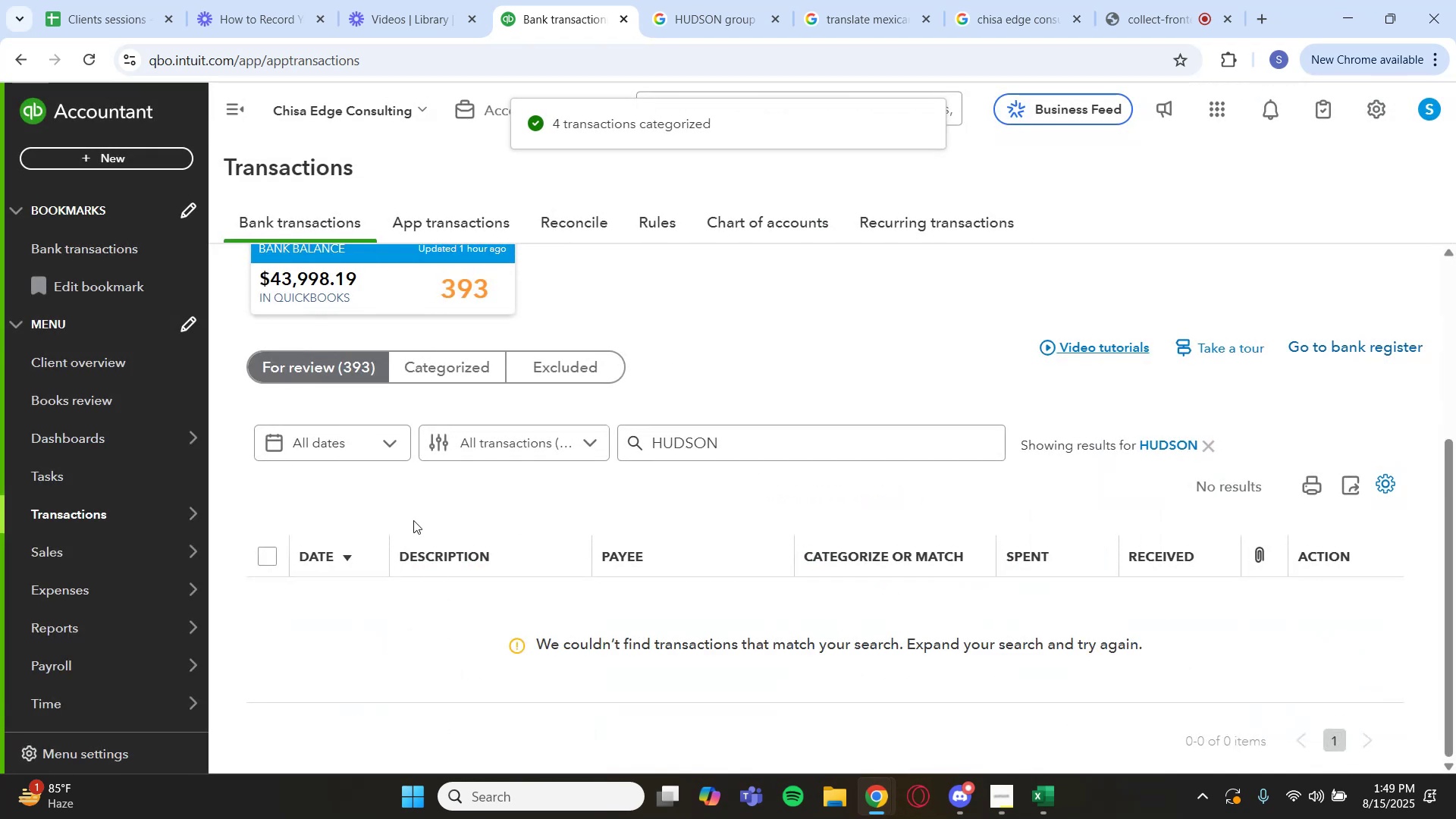 
left_click([340, 375])
 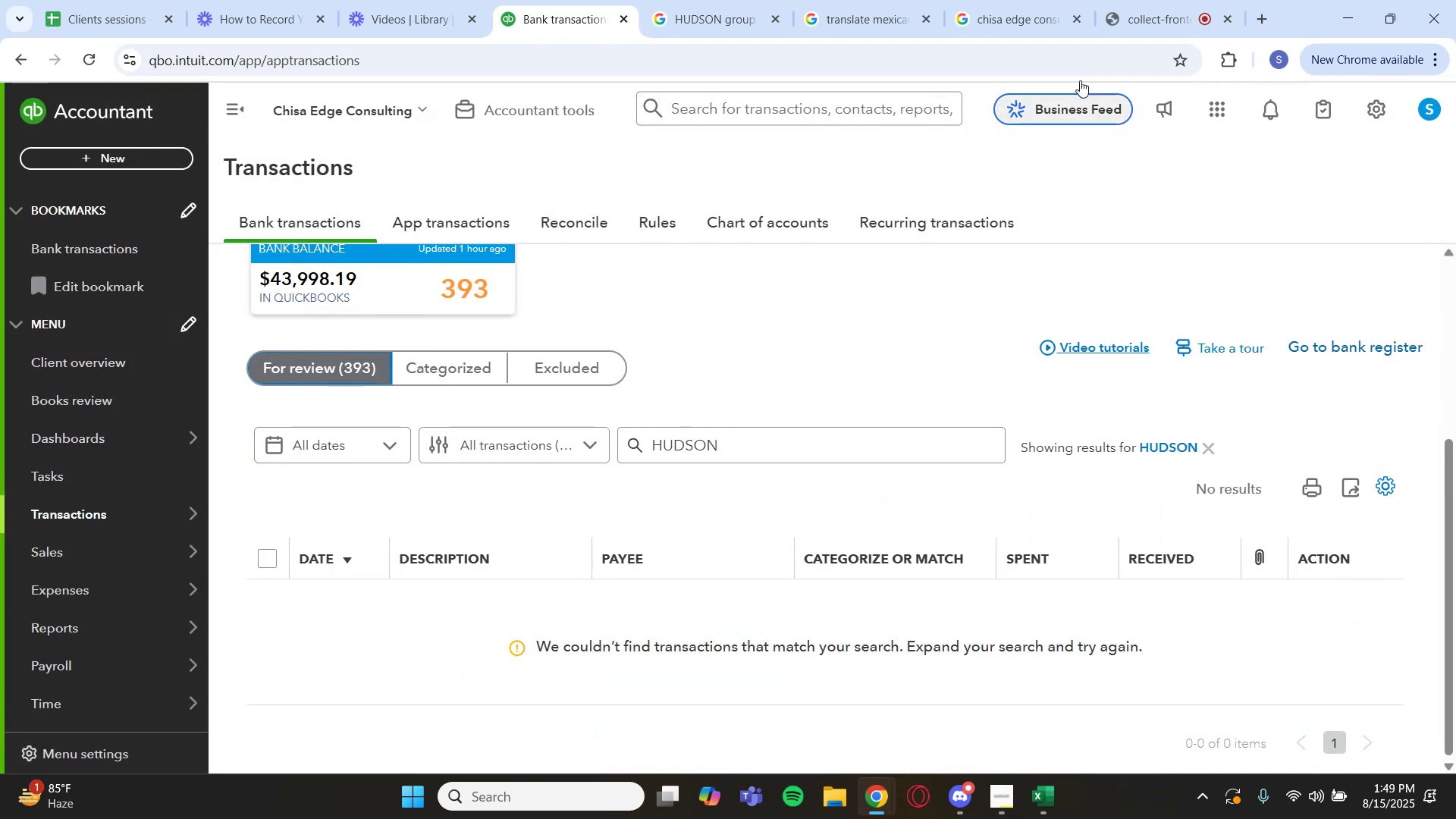 
left_click([1152, 22])
 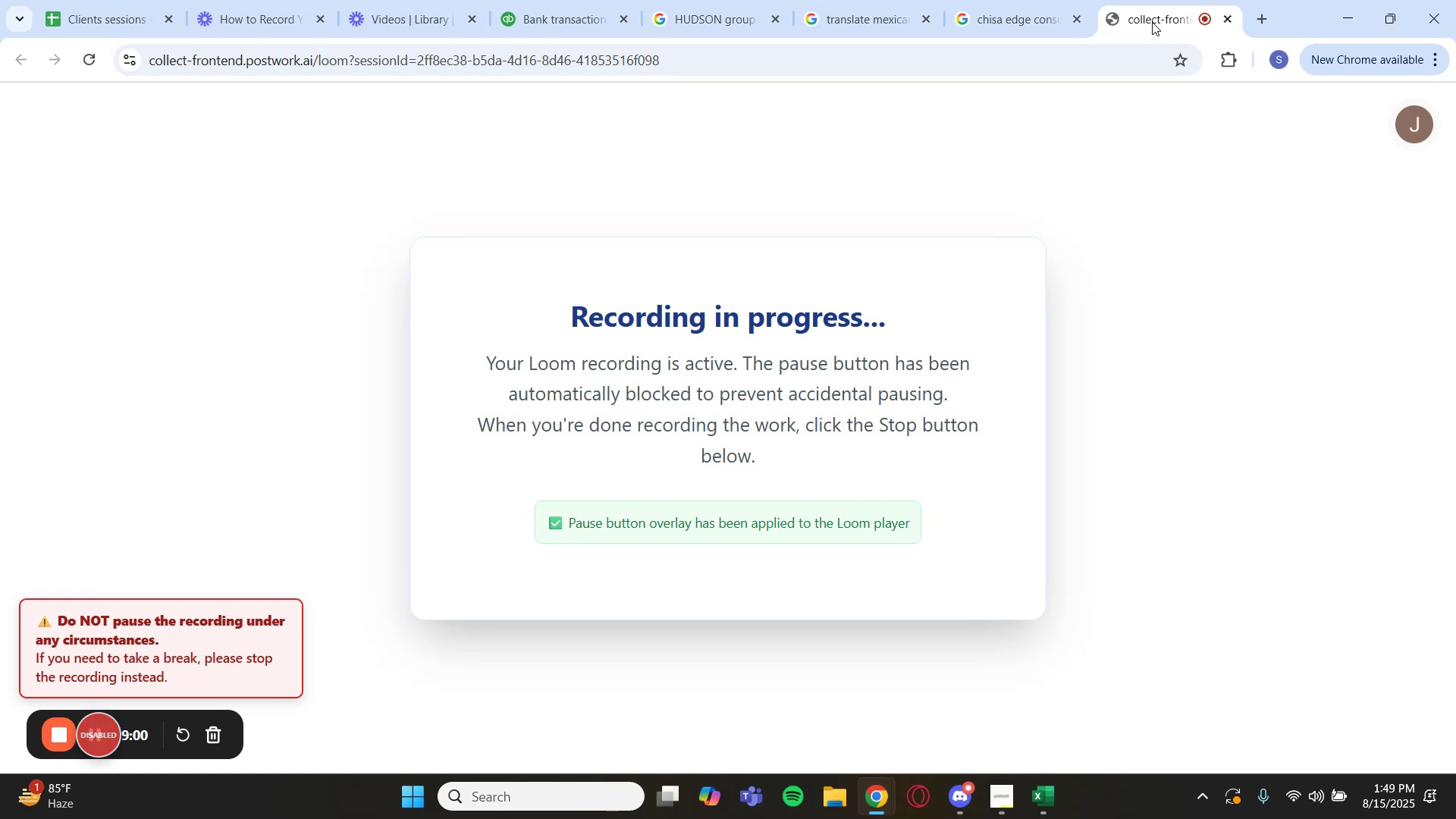 
left_click([707, 4])
 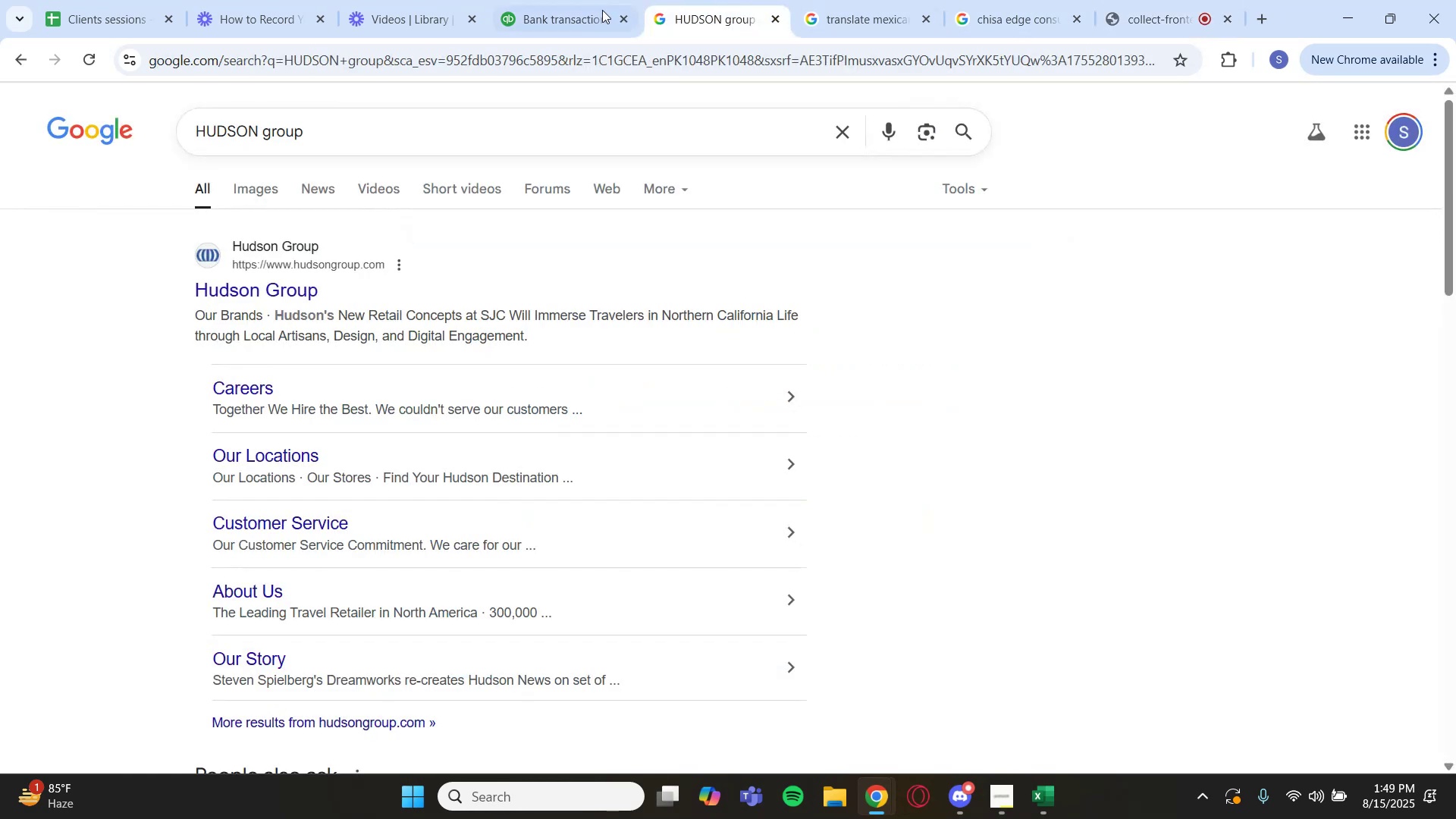 
left_click([595, 9])
 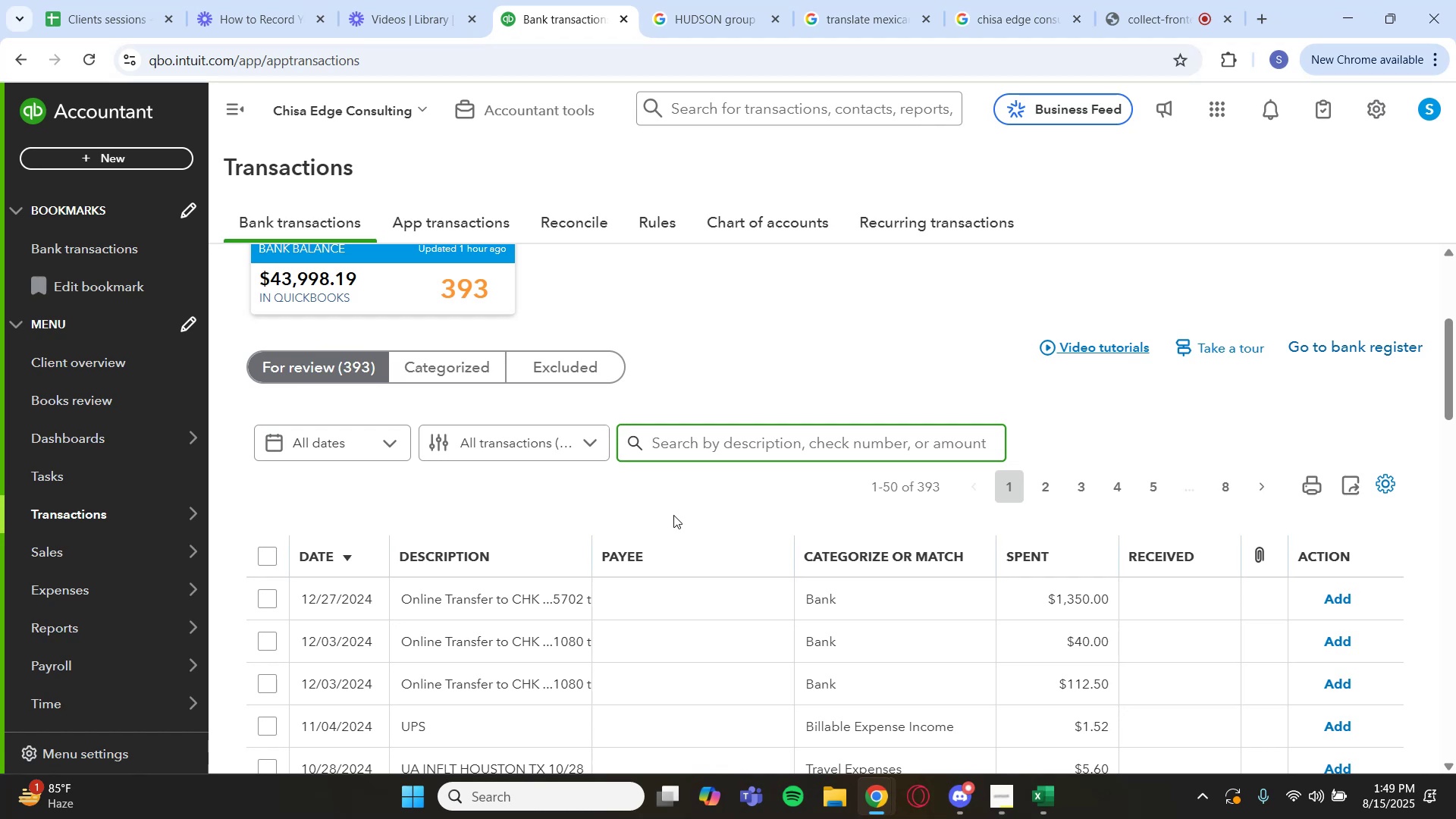 
wait(15.25)
 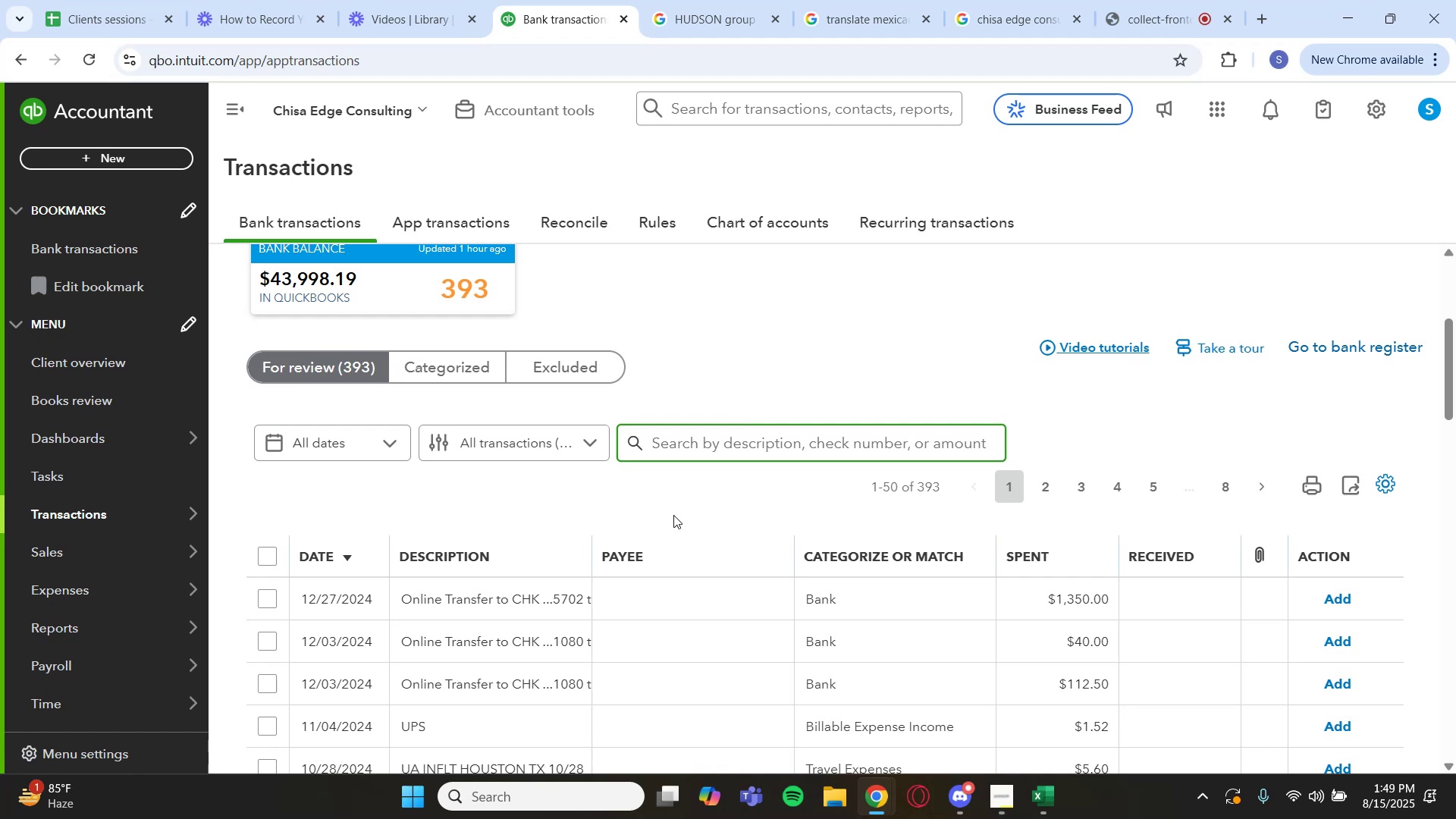 
scroll: coordinate [579, 482], scroll_direction: down, amount: 1.0
 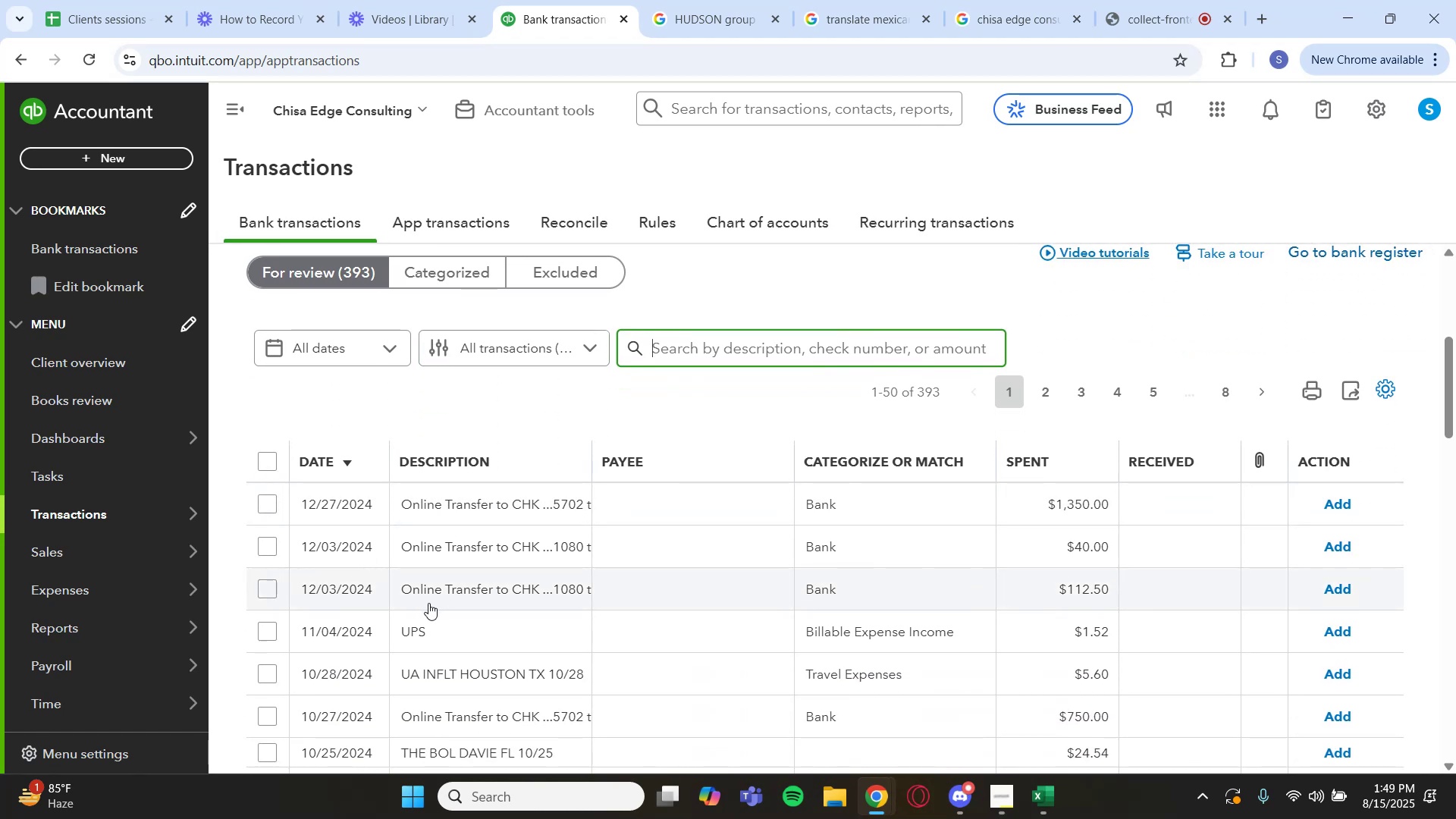 
left_click([445, 631])
 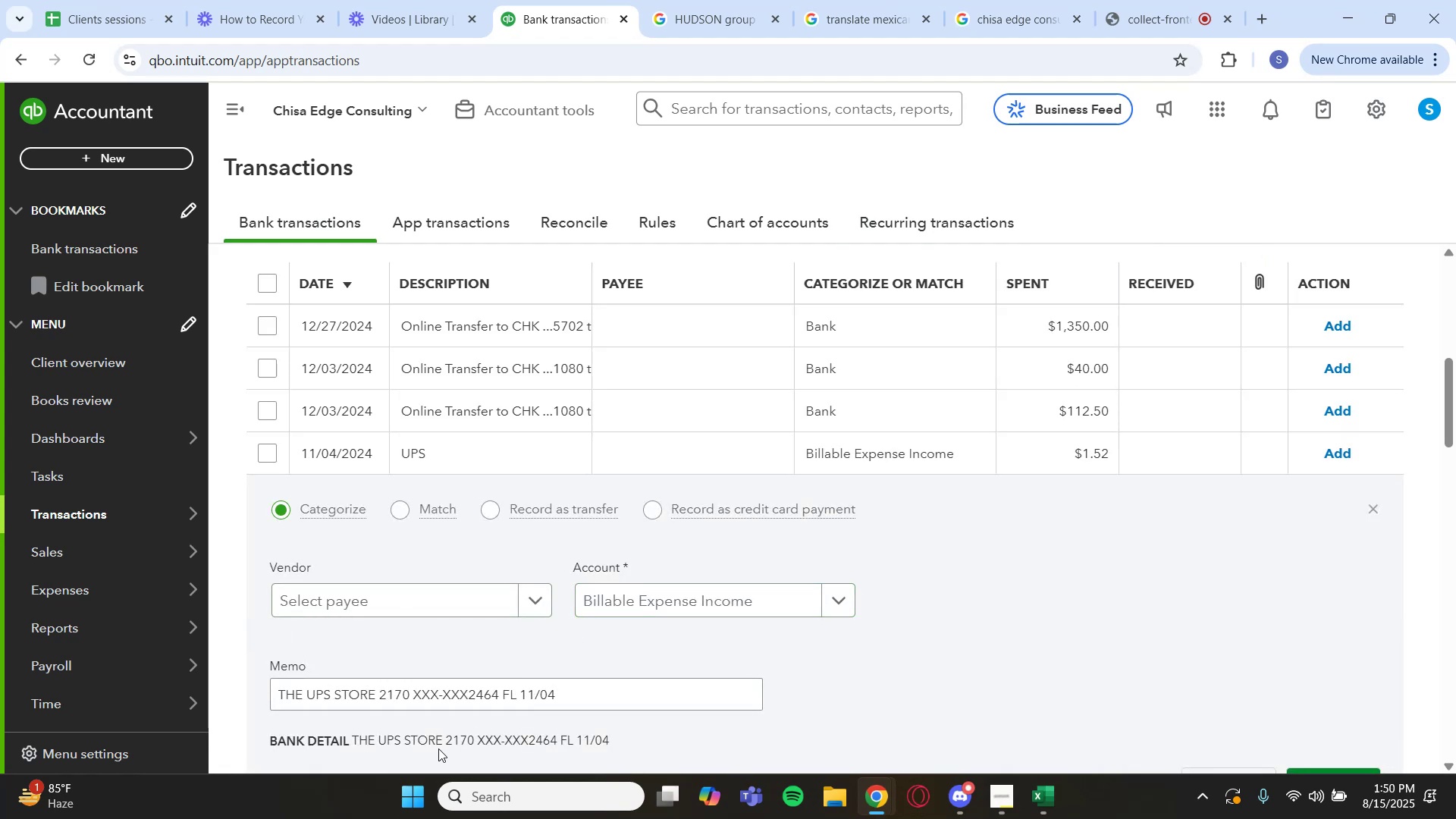 
left_click_drag(start_coordinate=[441, 745], to_coordinate=[378, 740])
 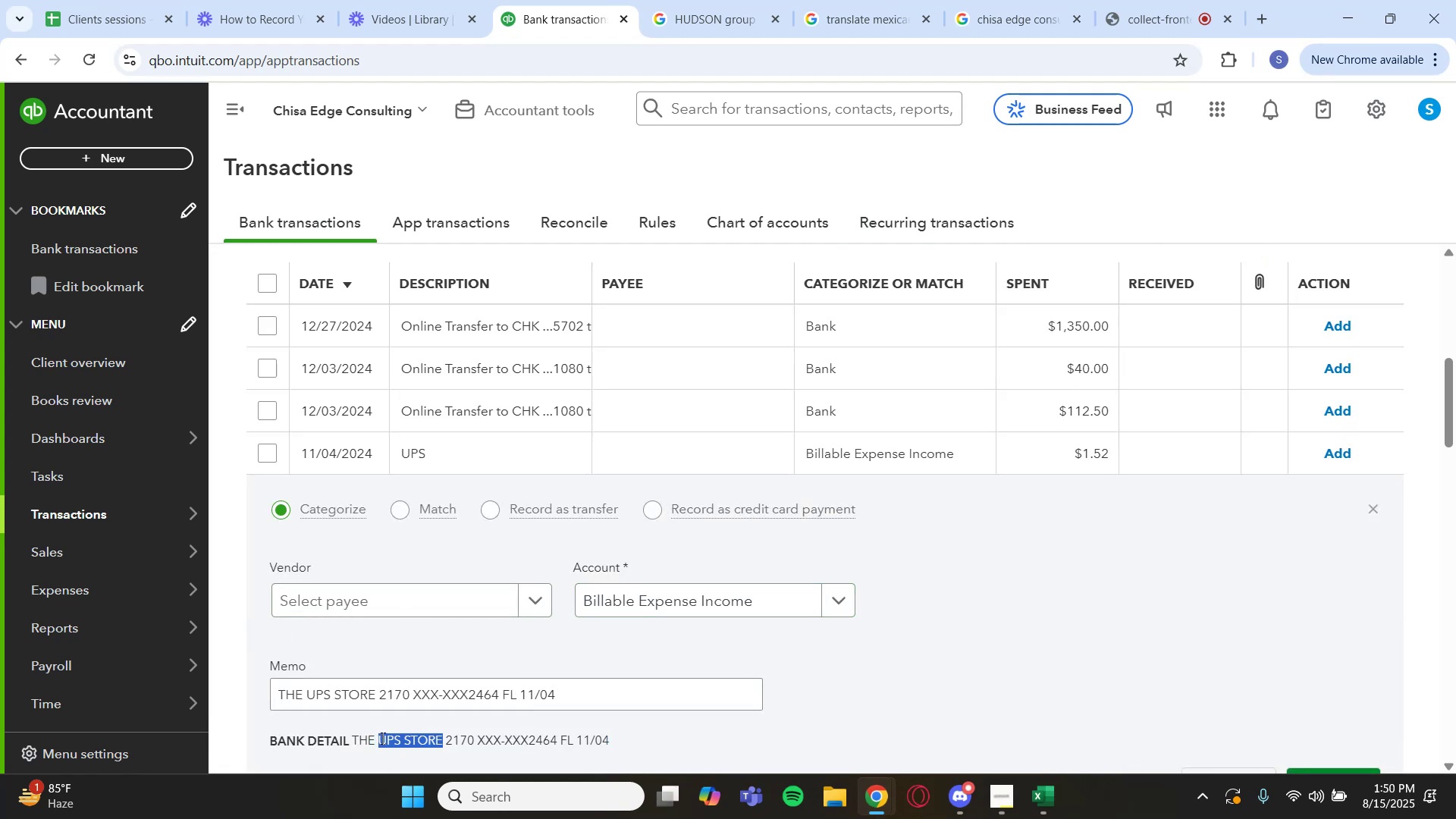 
key(Control+C)
 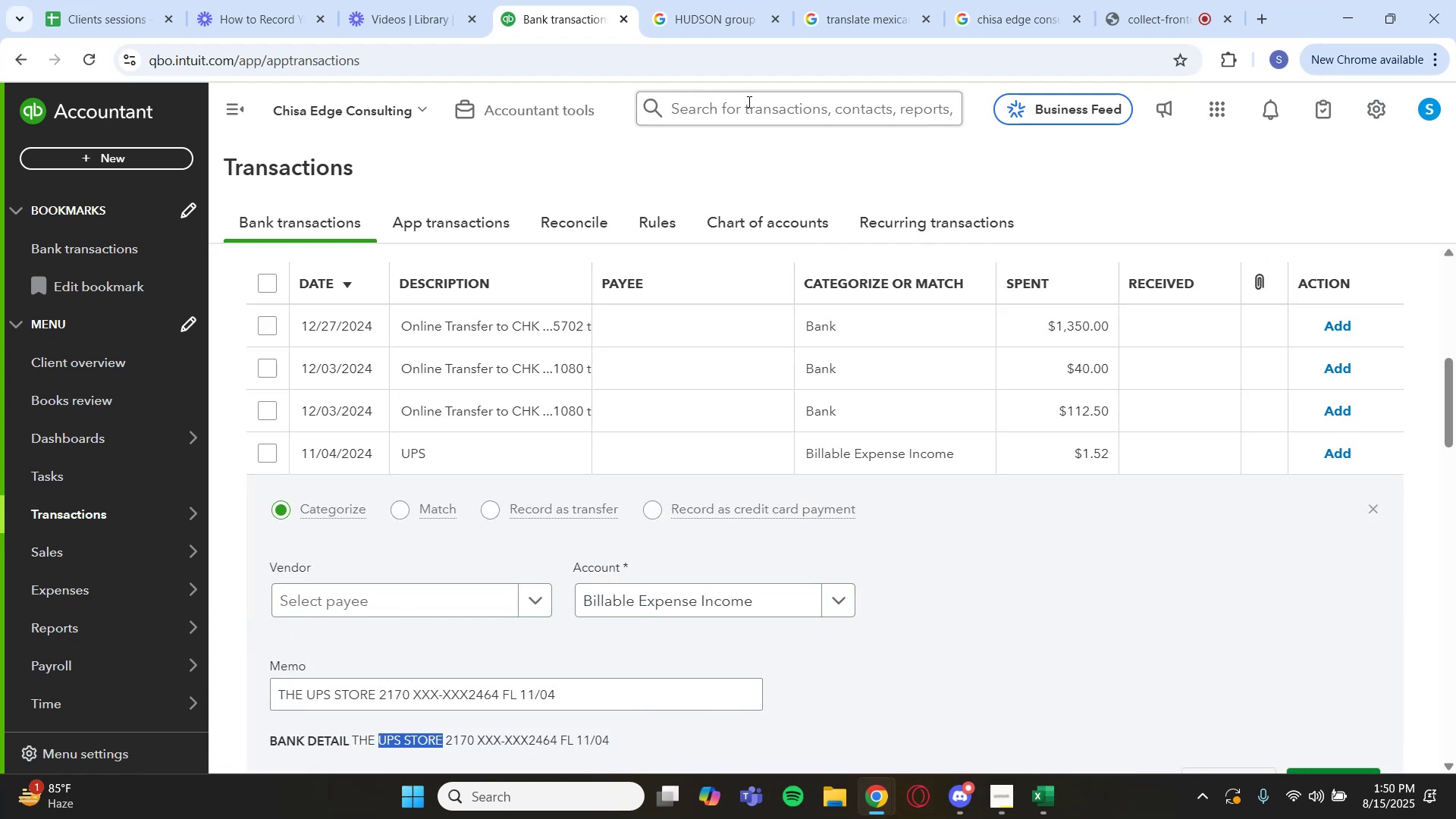 
left_click([734, 17])
 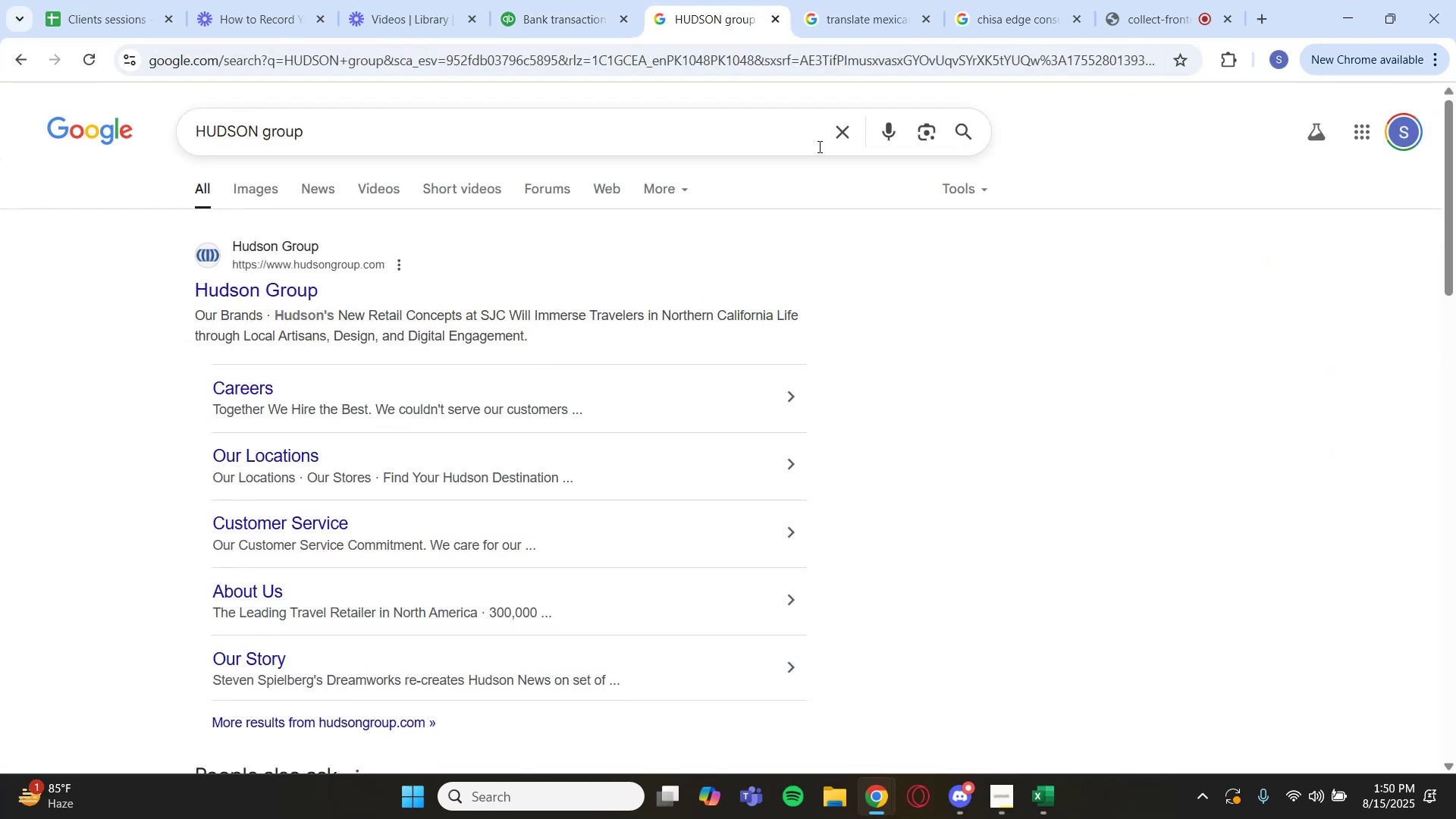 
left_click([833, 140])
 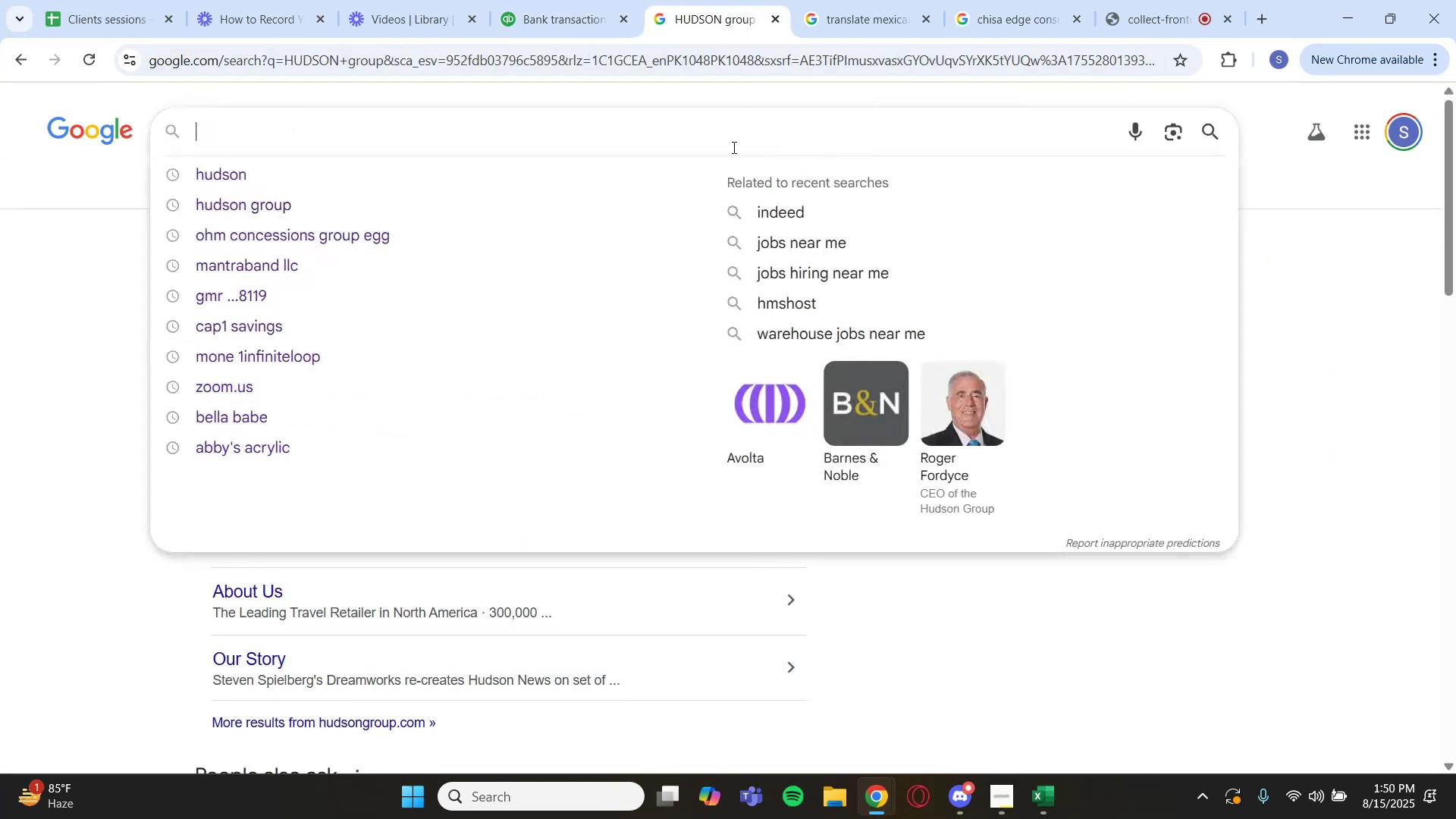 
key(Control+V)
 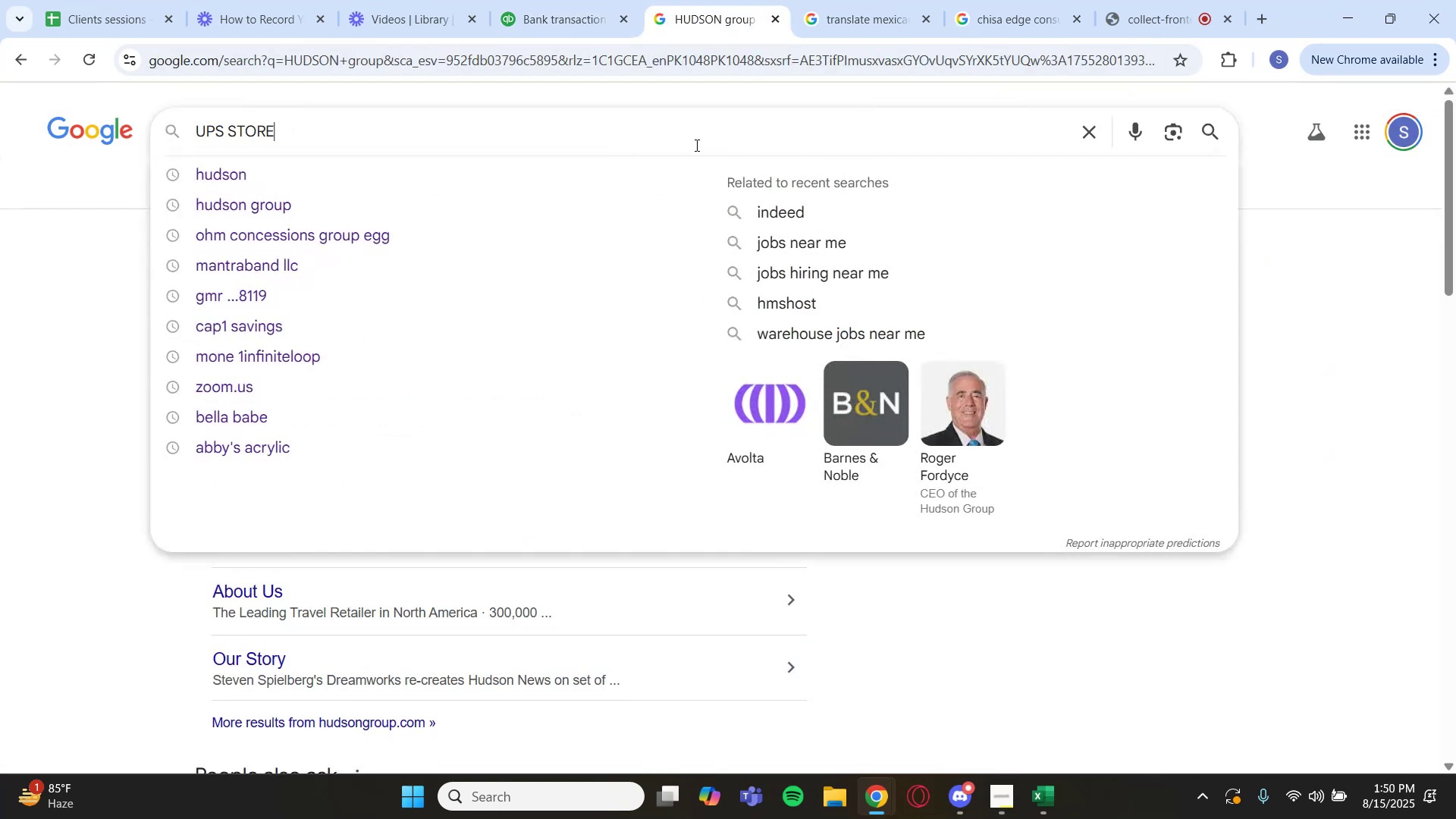 
key(Enter)
 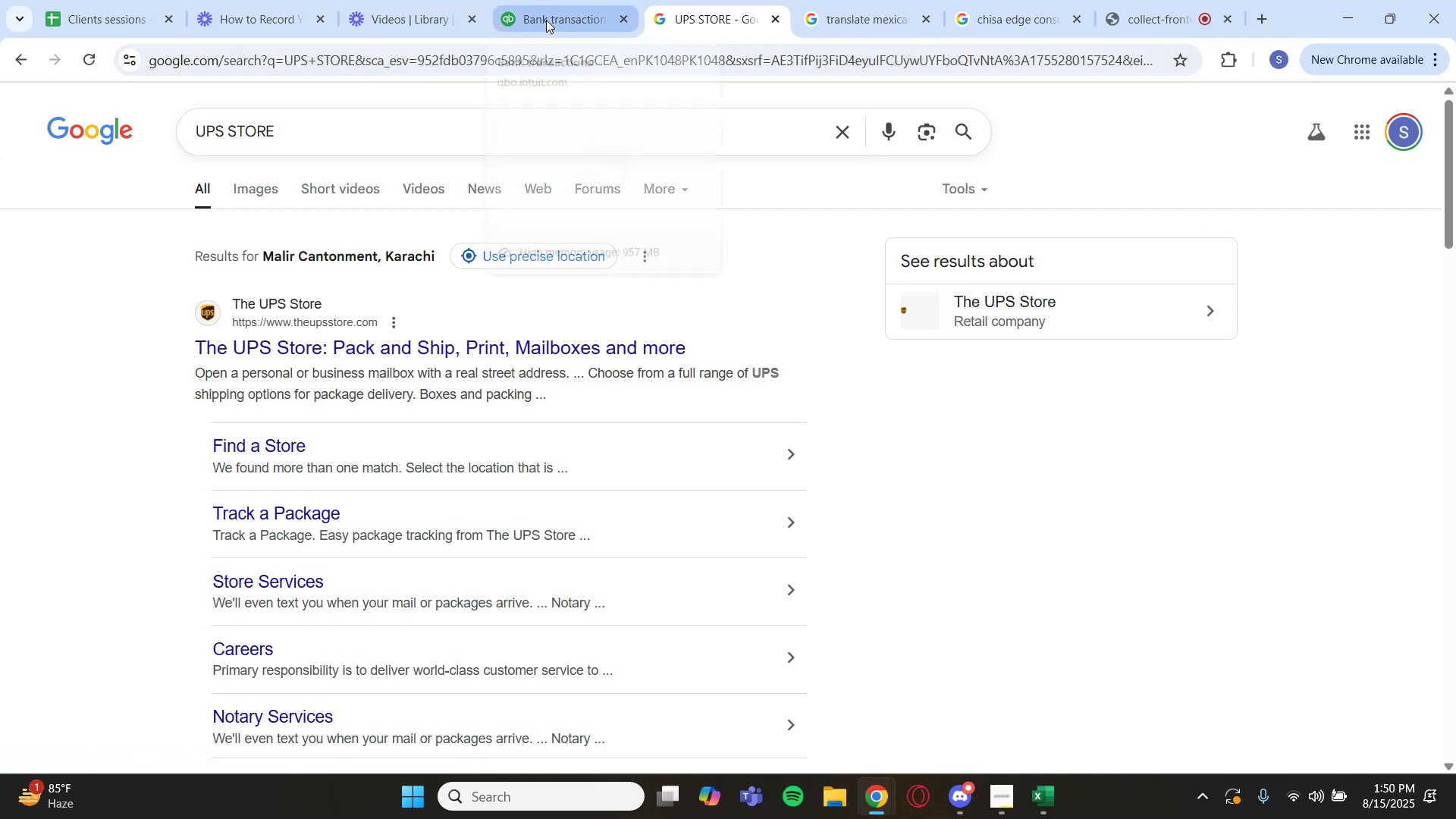 
wait(6.53)
 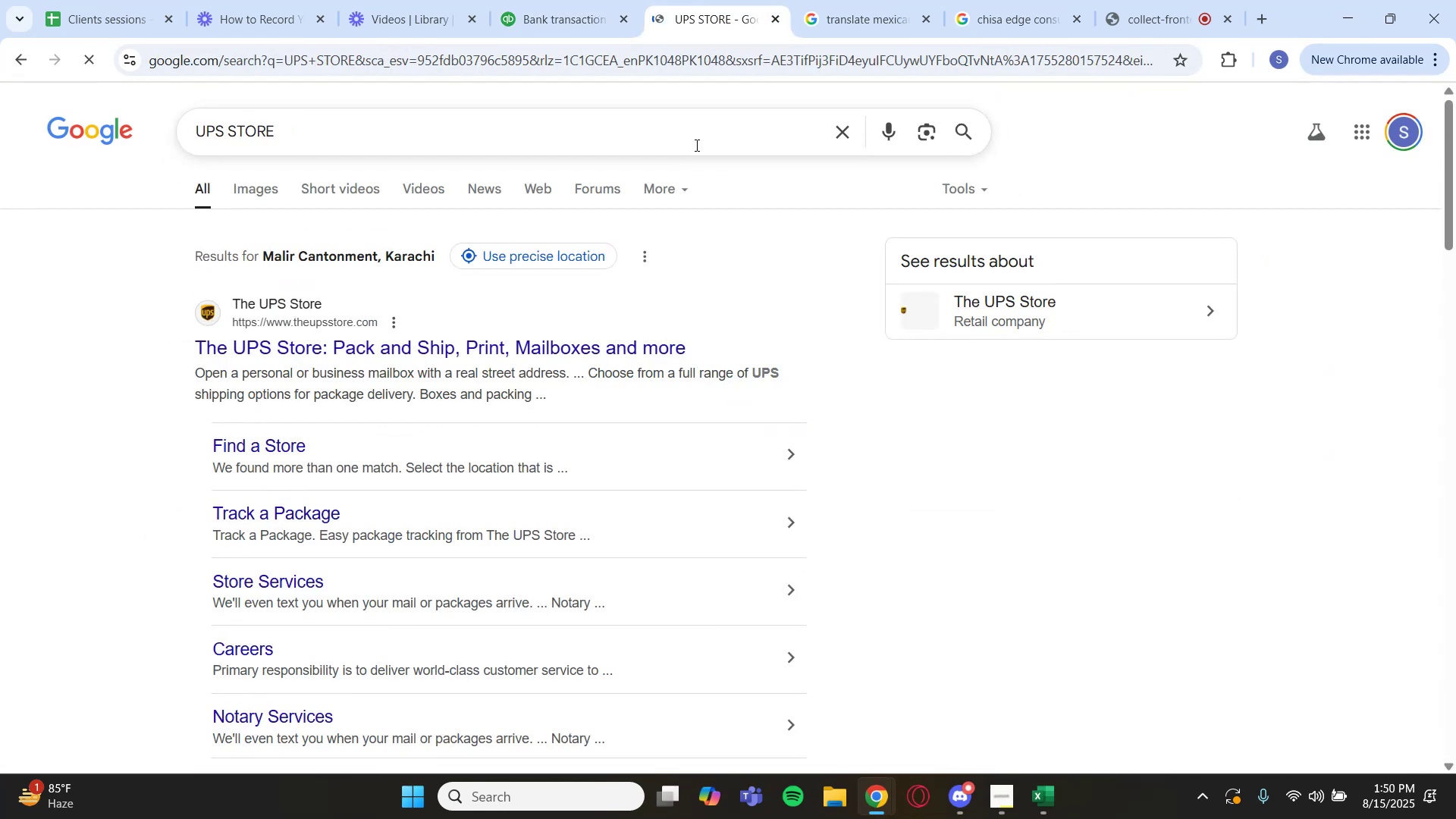 
left_click([546, 20])
 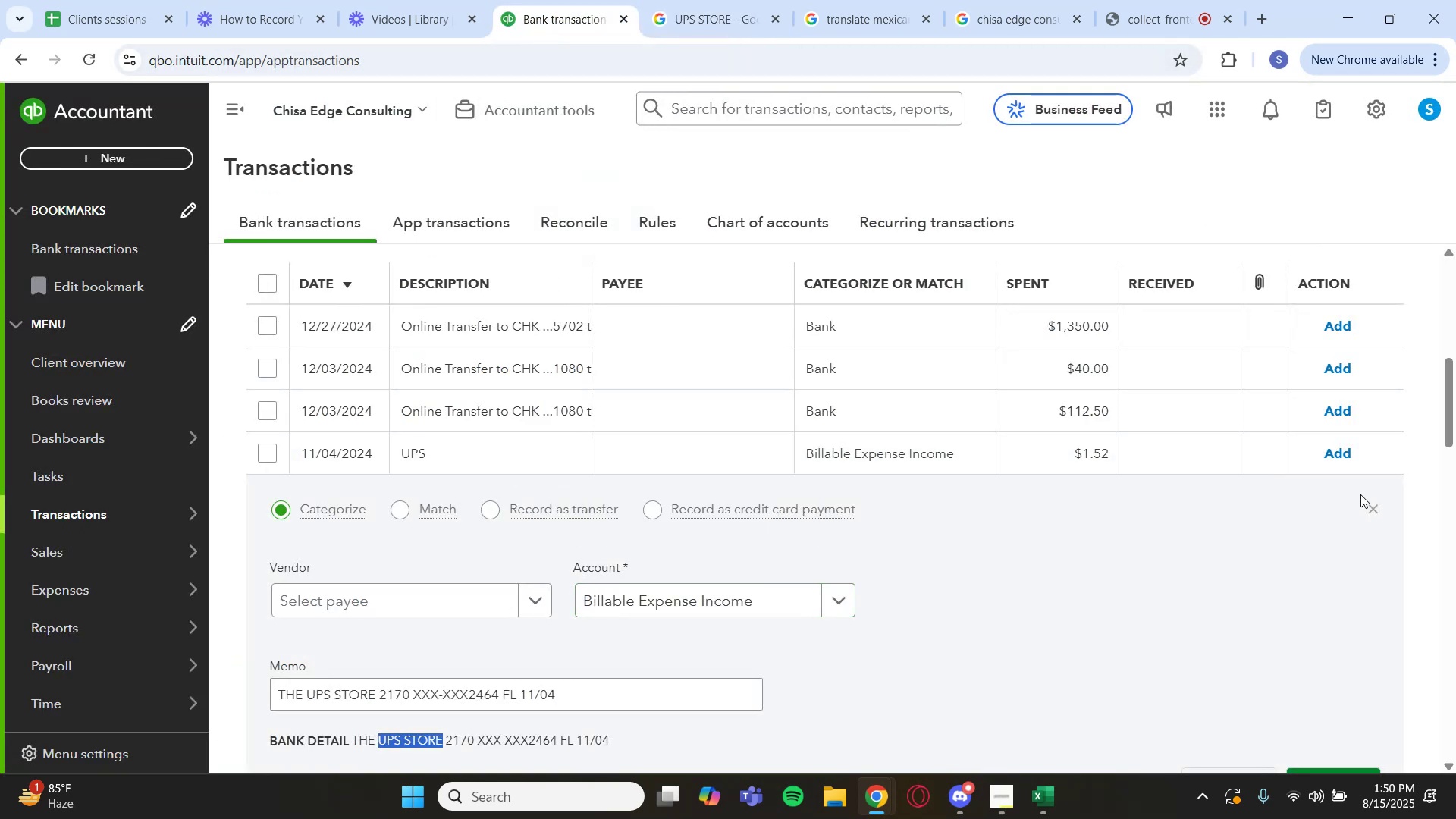 
scroll: coordinate [1191, 419], scroll_direction: up, amount: 3.0
 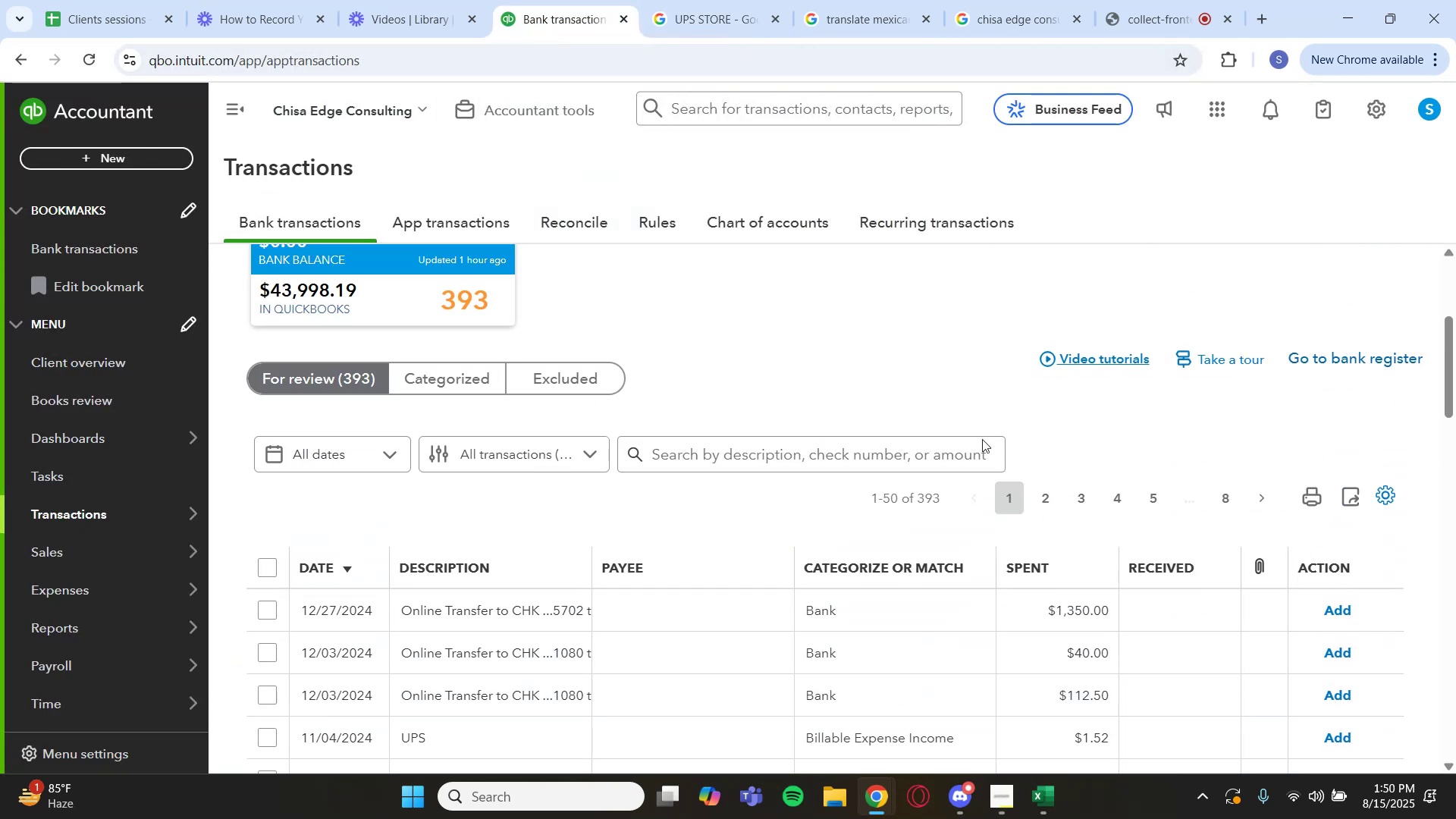 
left_click([897, 455])
 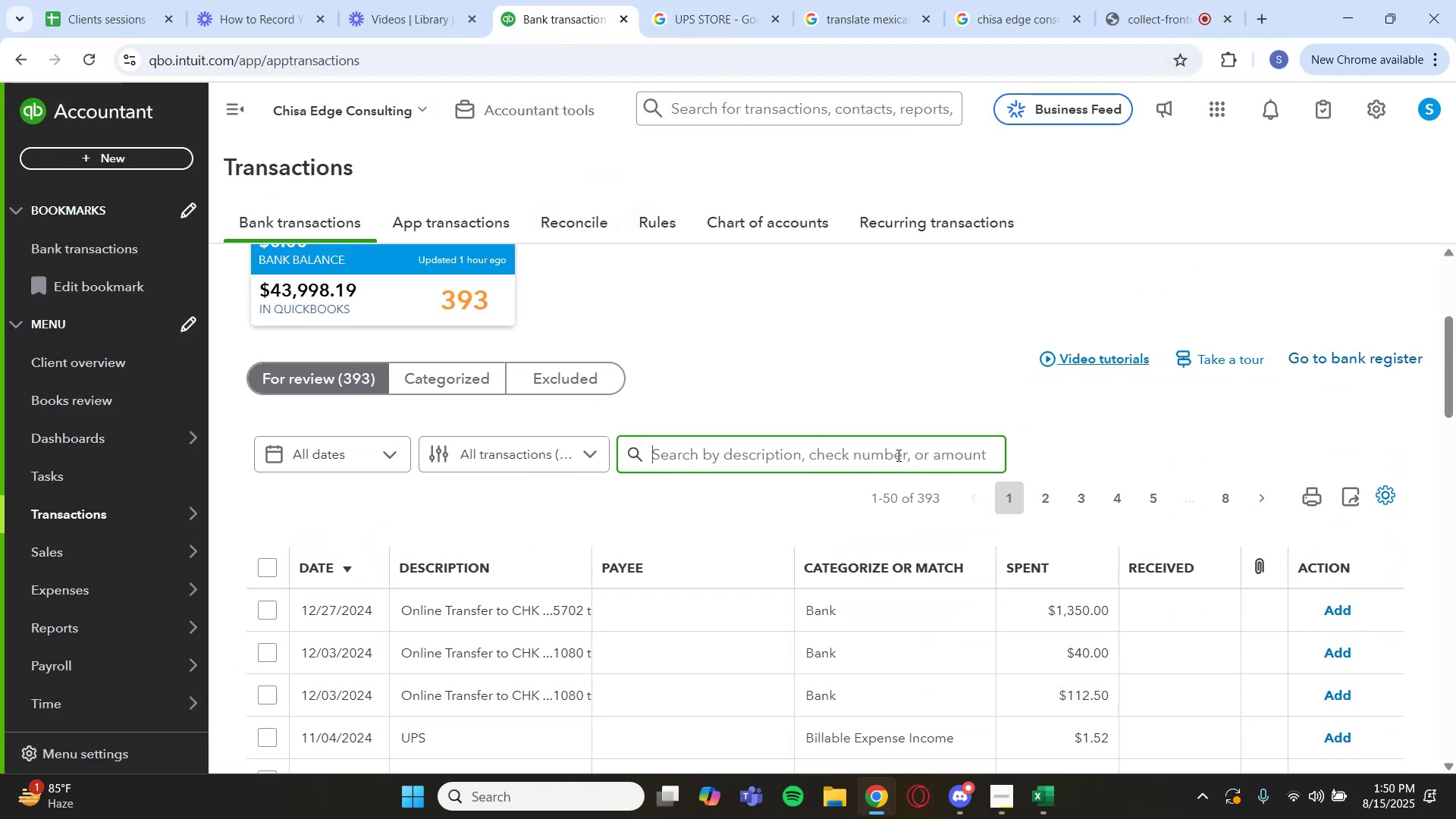 
key(Control+V)
 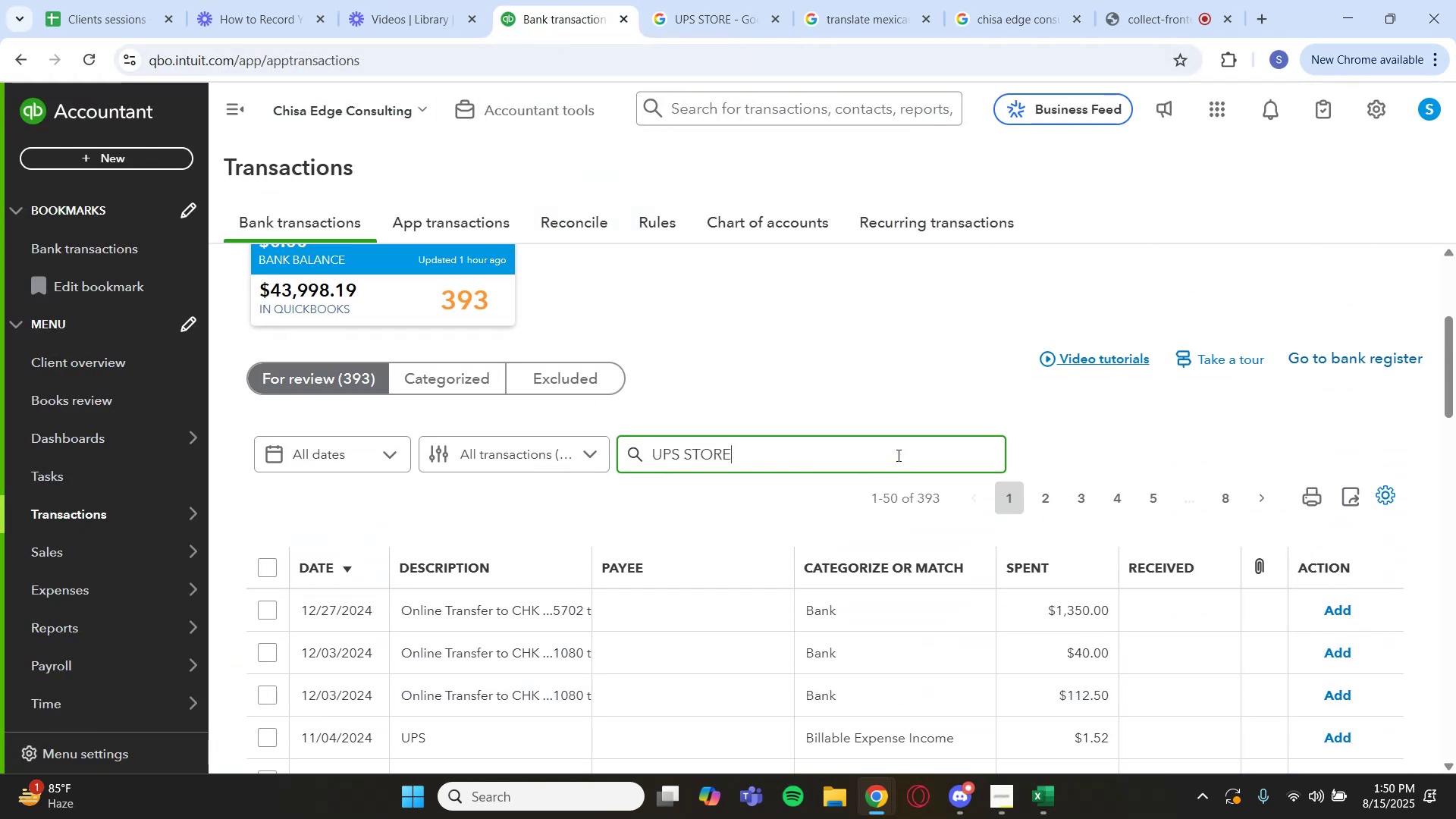 
key(Enter)
 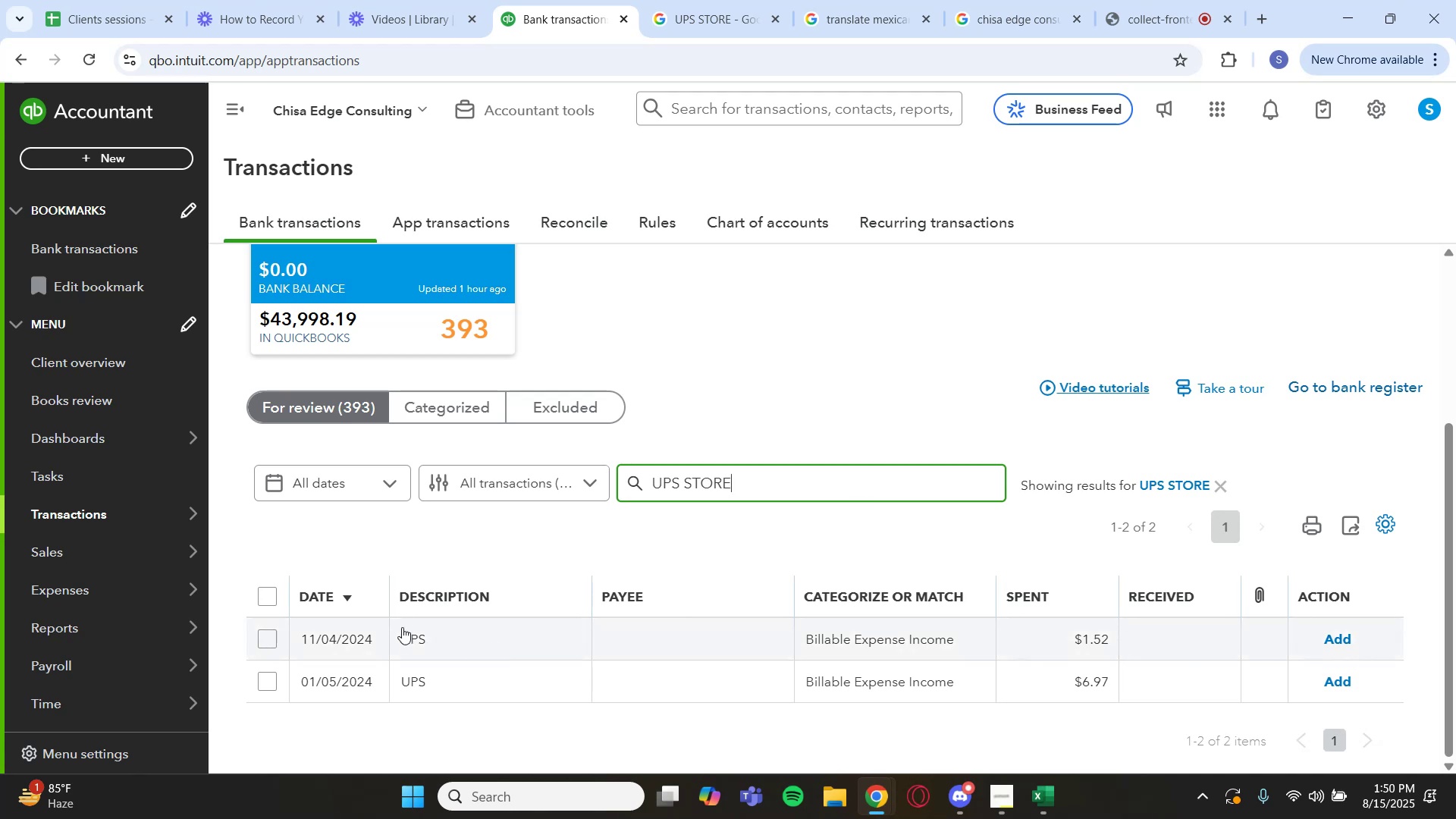 
left_click([271, 589])
 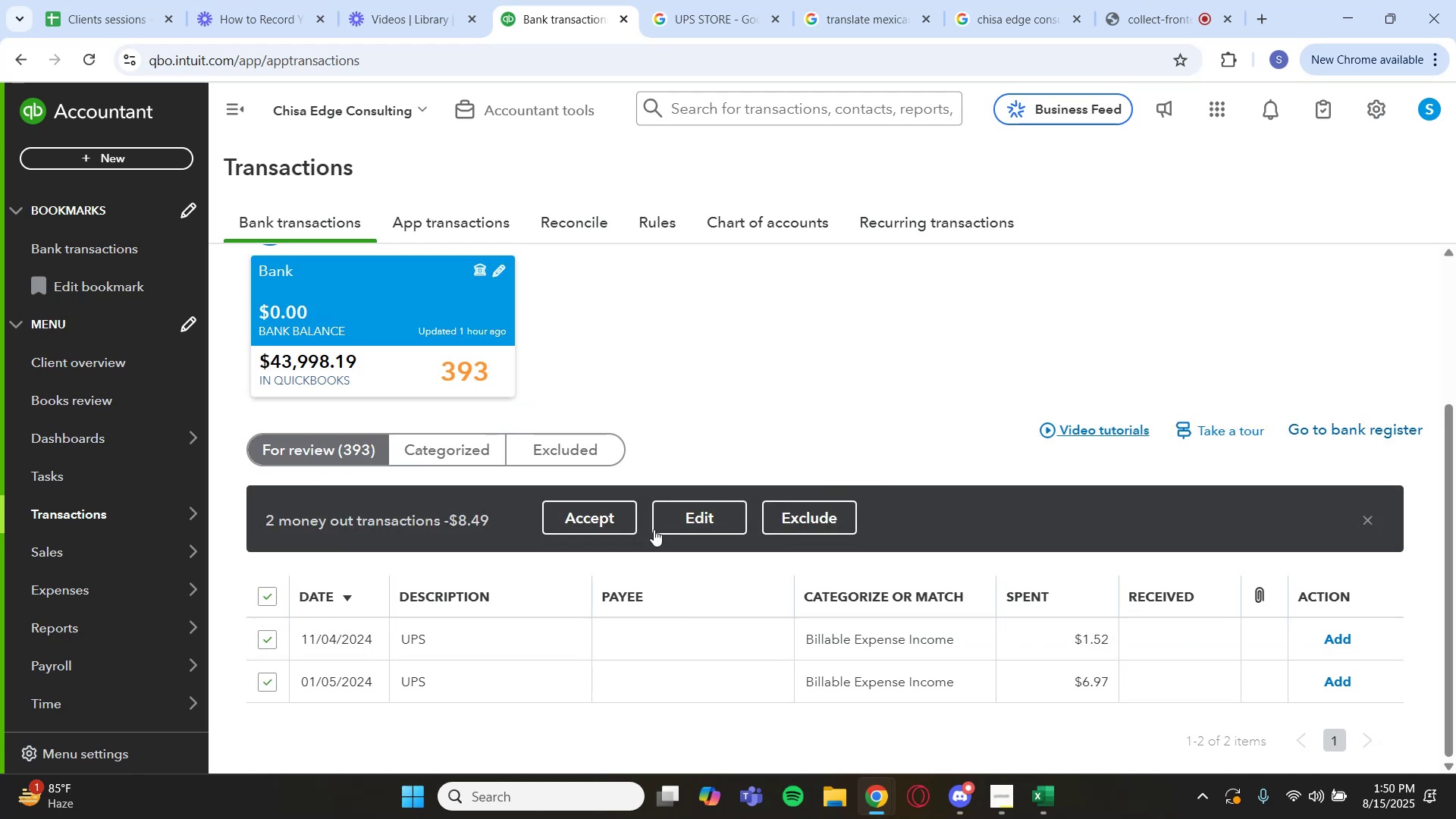 
left_click([669, 516])
 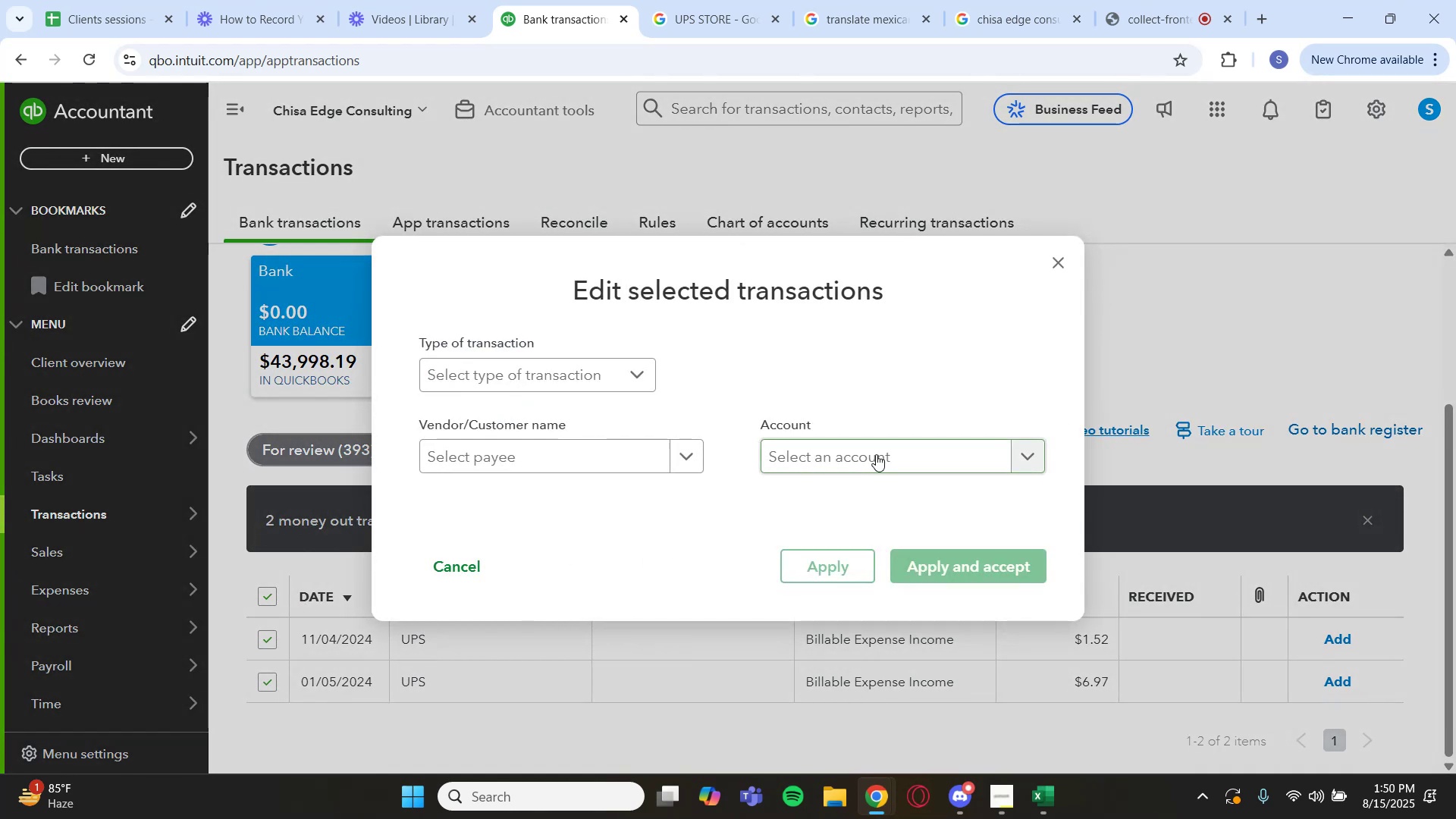 
left_click([876, 454])
 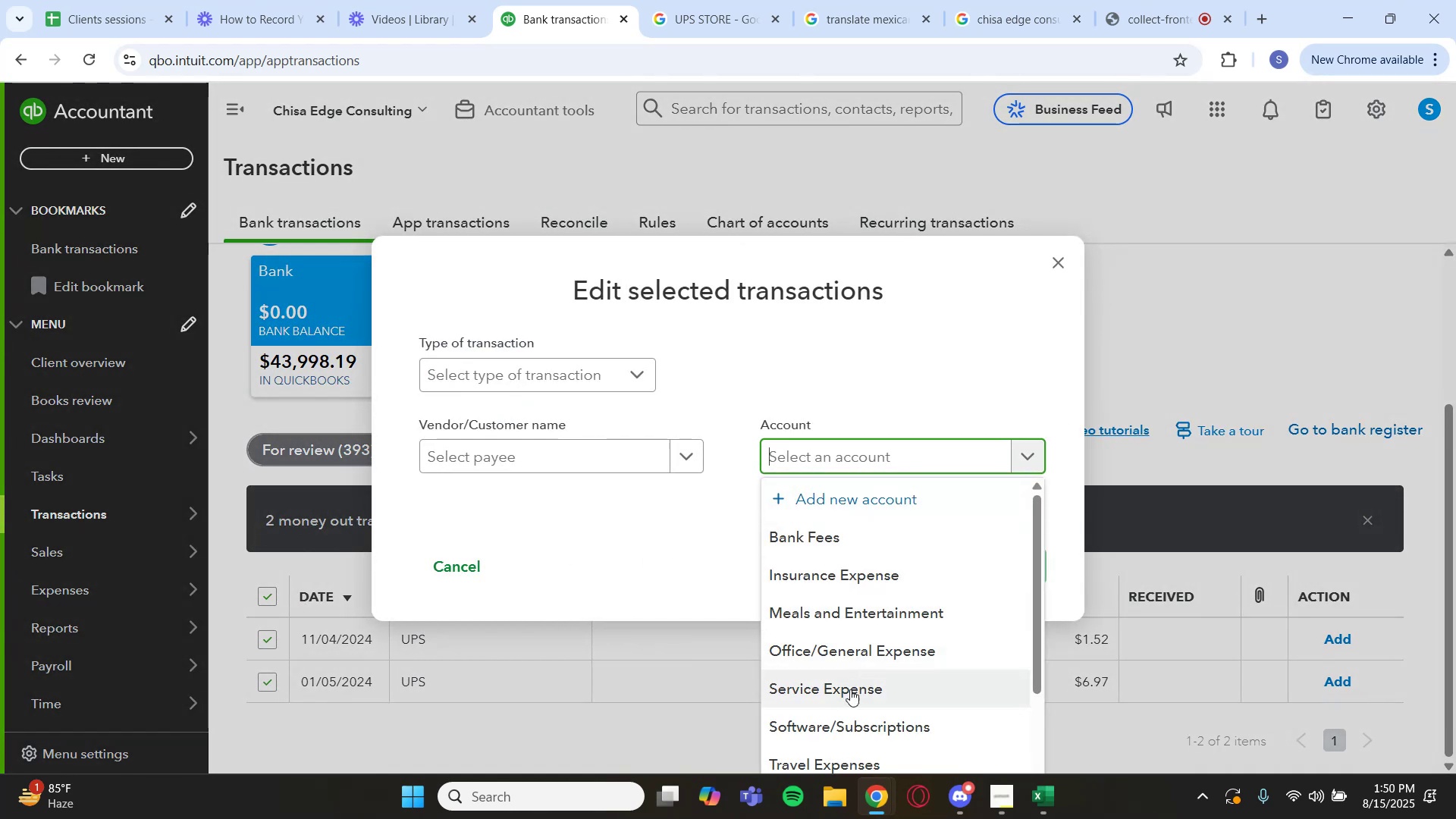 
left_click([850, 692])
 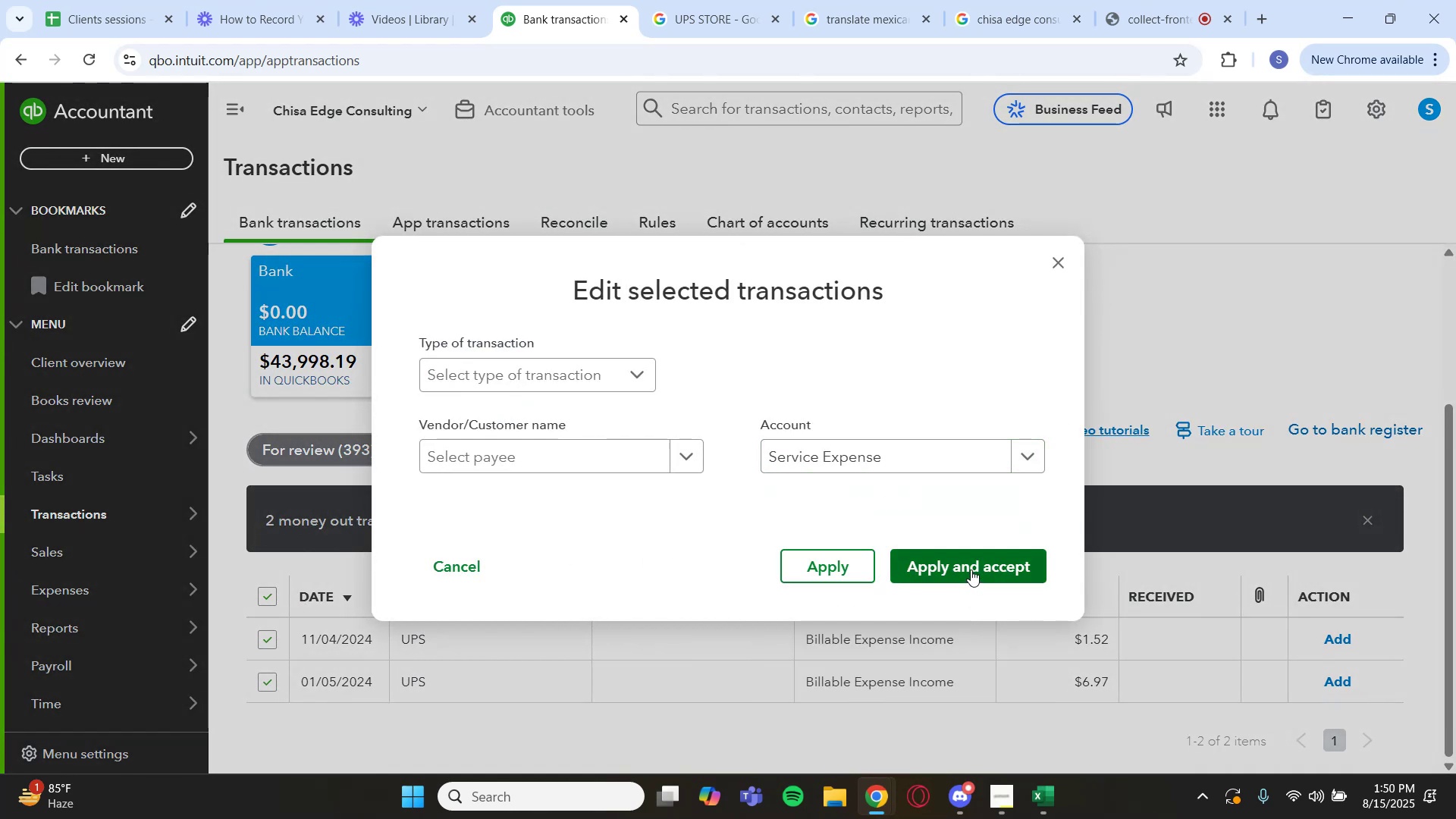 
left_click([971, 570])
 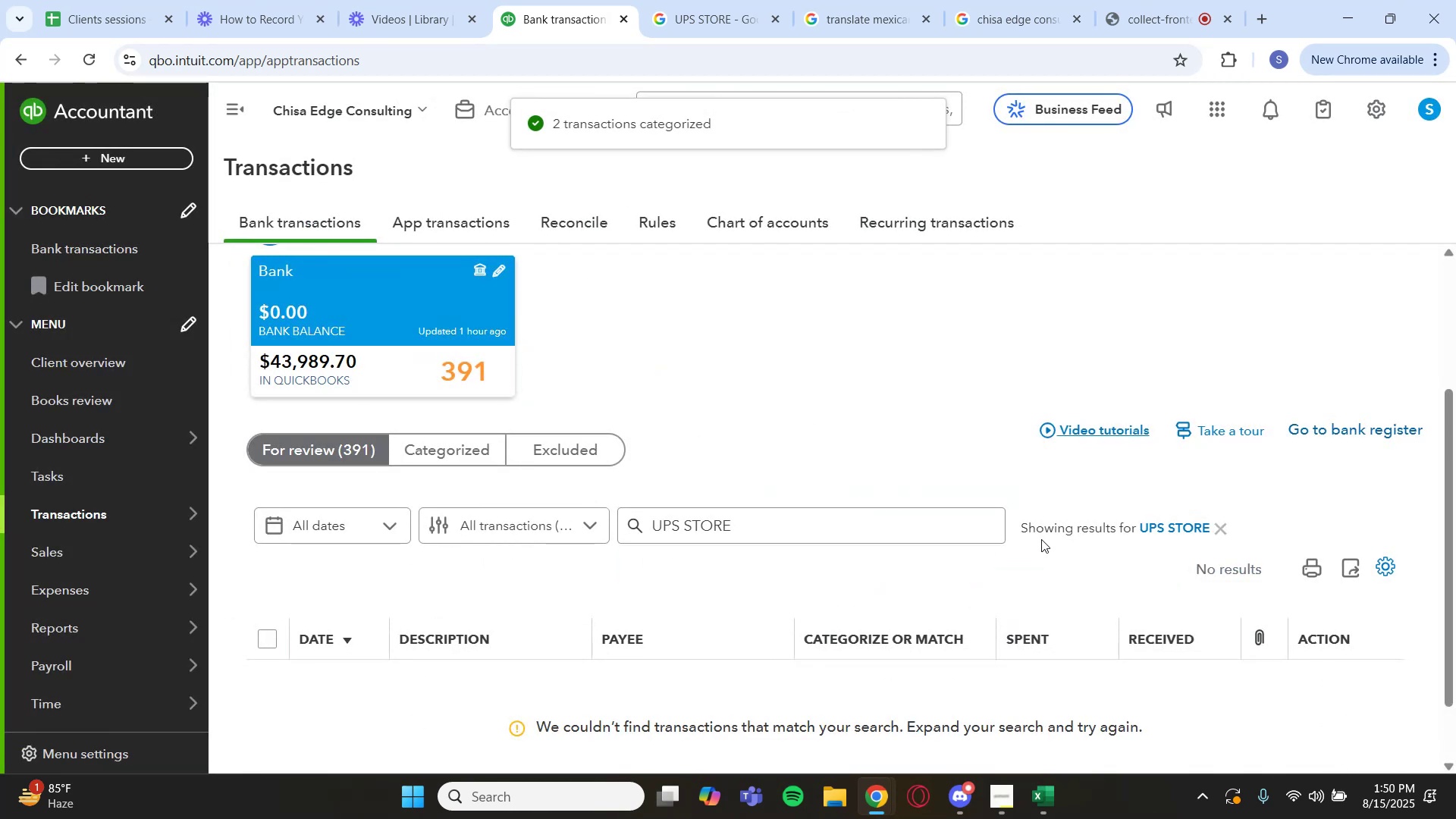 
left_click([1161, 530])
 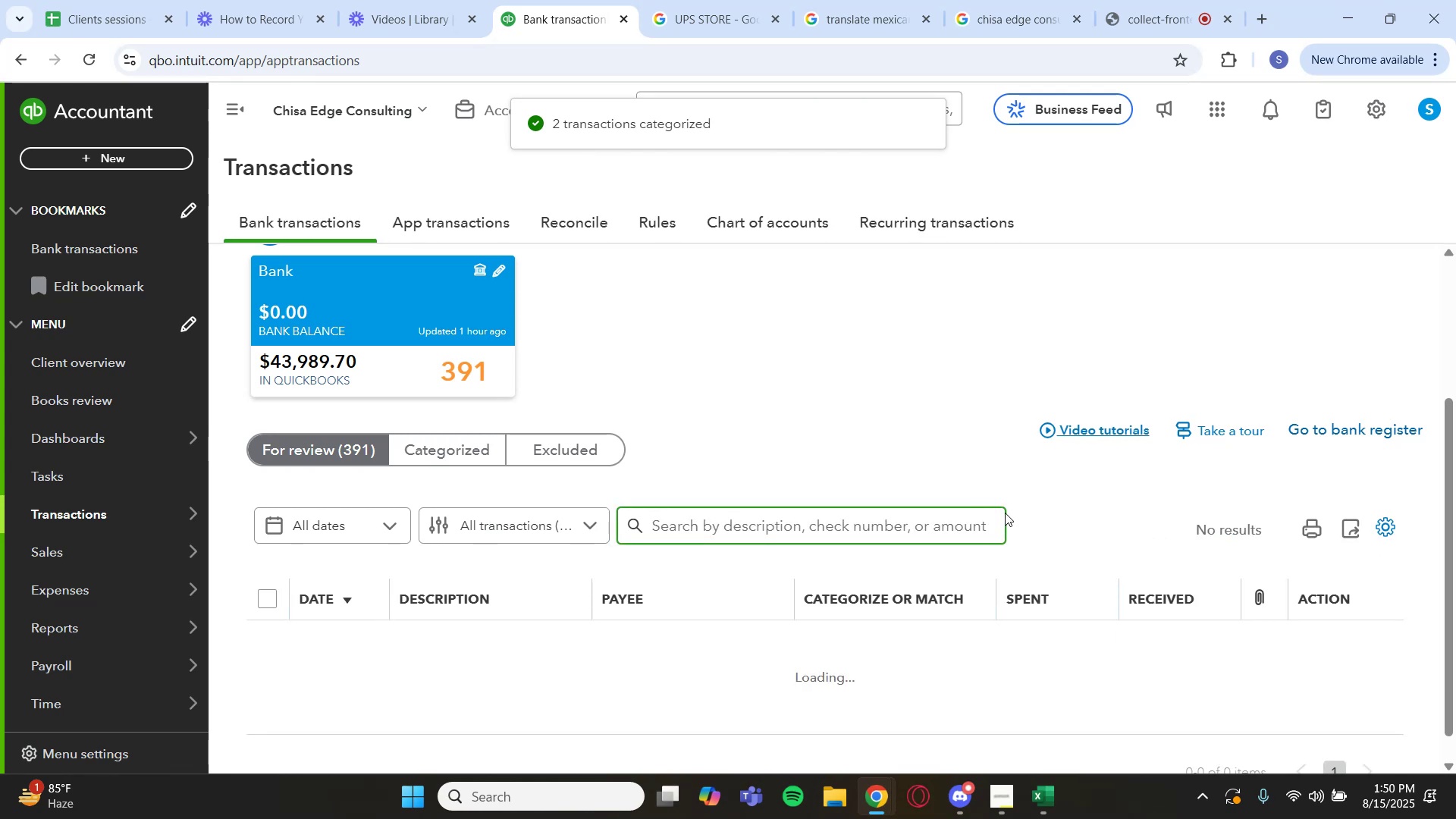 
scroll: coordinate [543, 617], scroll_direction: down, amount: 7.0
 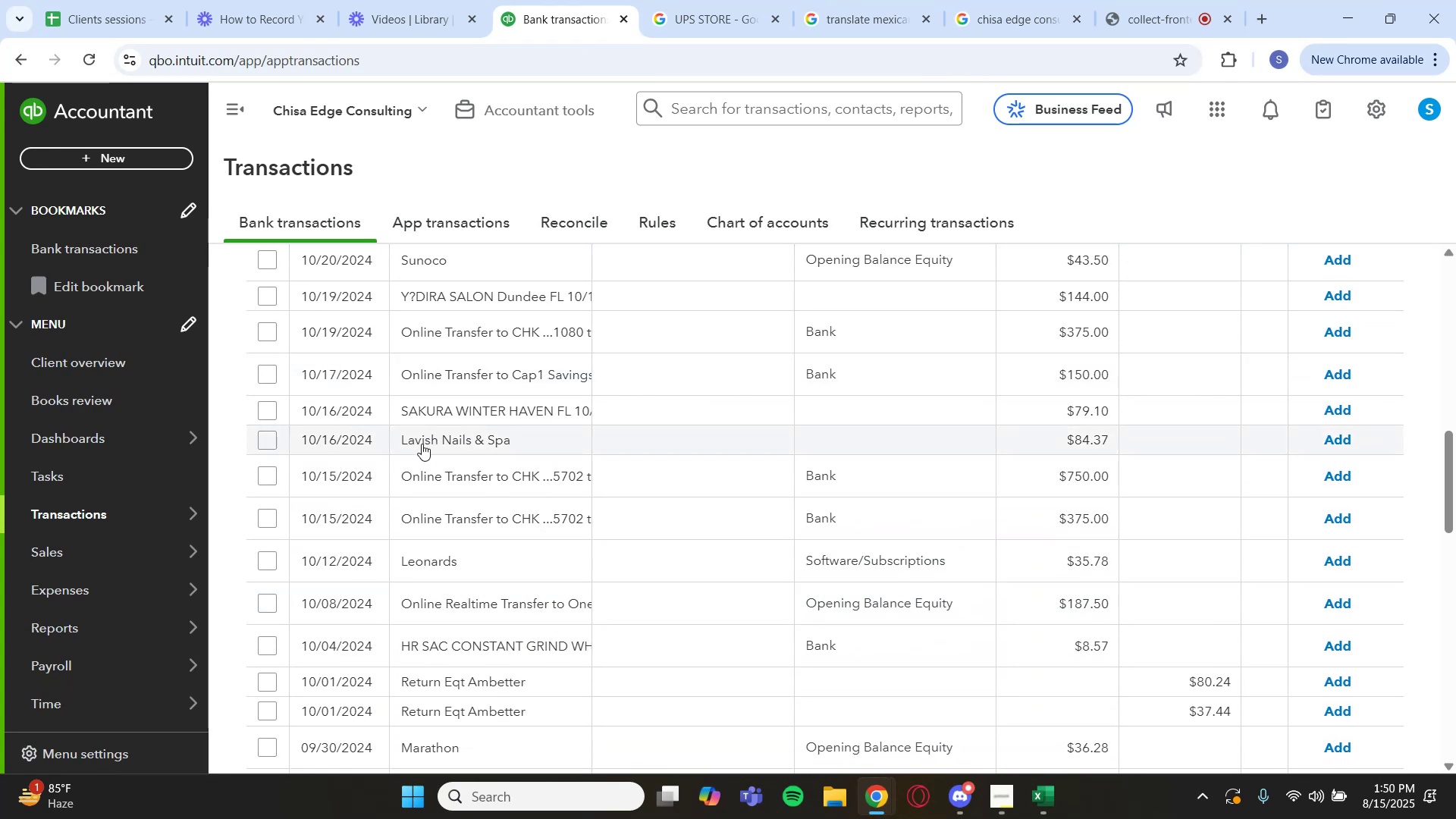 
left_click([422, 444])
 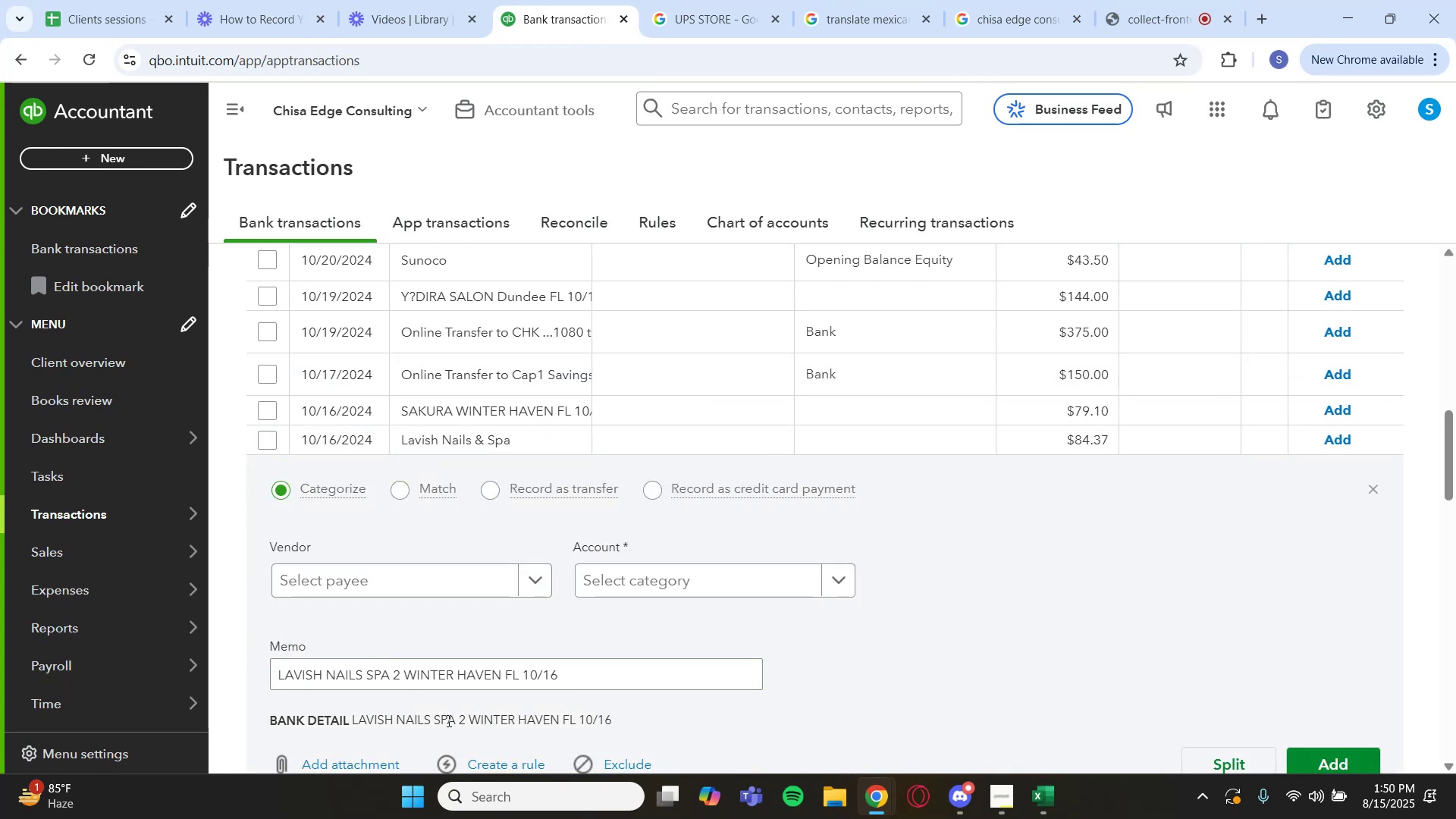 
left_click_drag(start_coordinate=[454, 720], to_coordinate=[351, 723])
 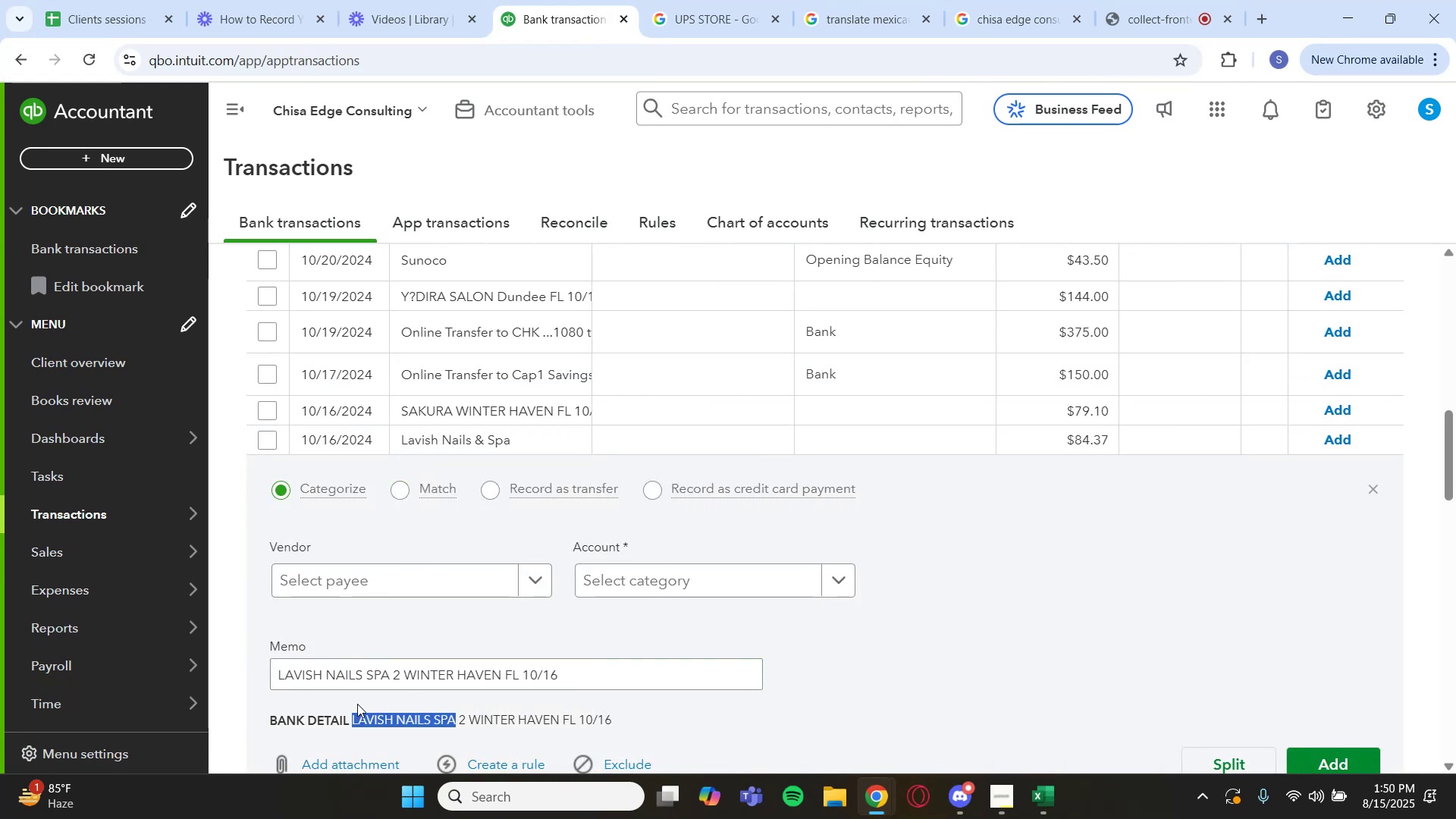 
key(Control+C)
 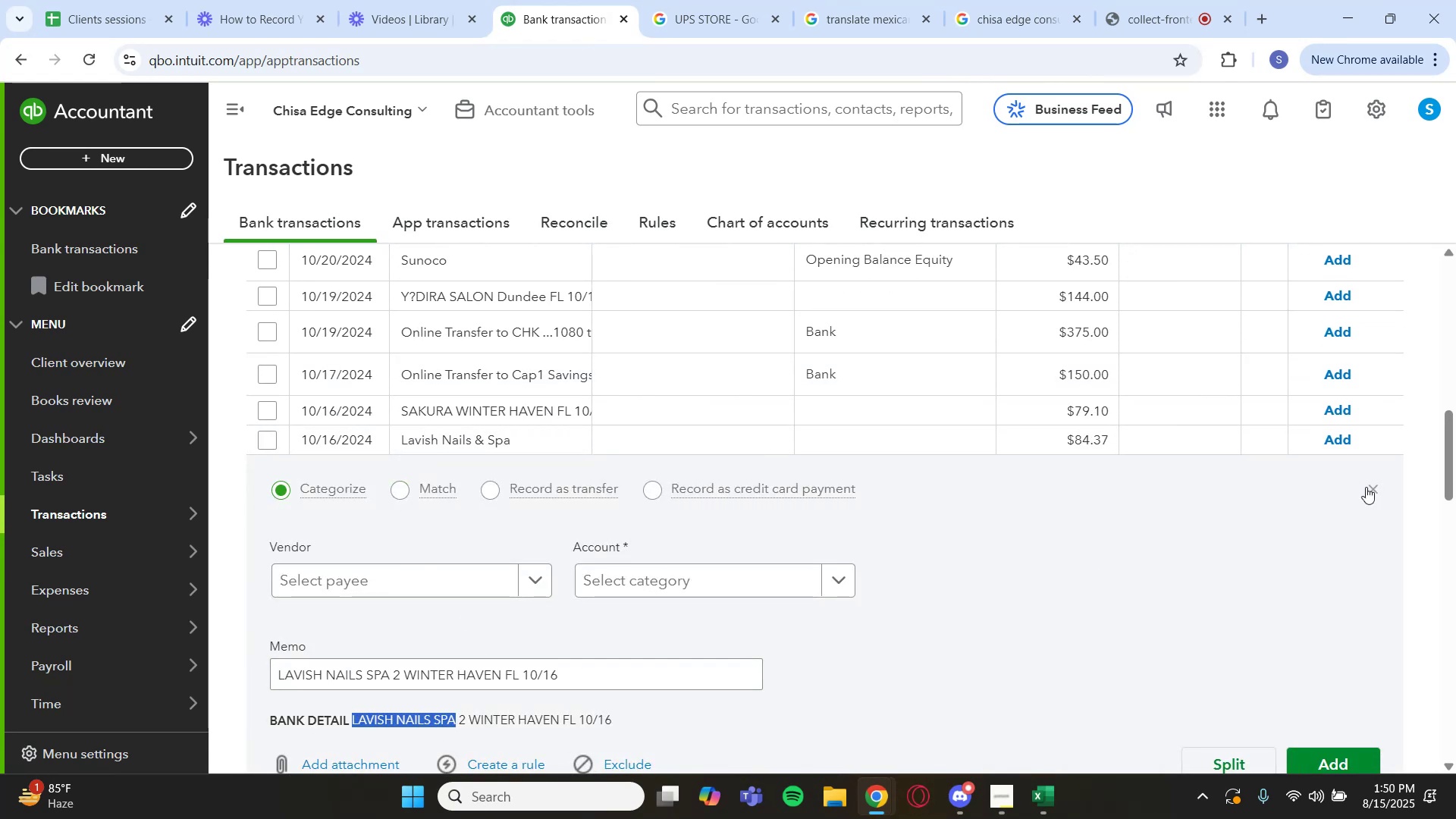 
scroll: coordinate [1040, 450], scroll_direction: up, amount: 5.0
 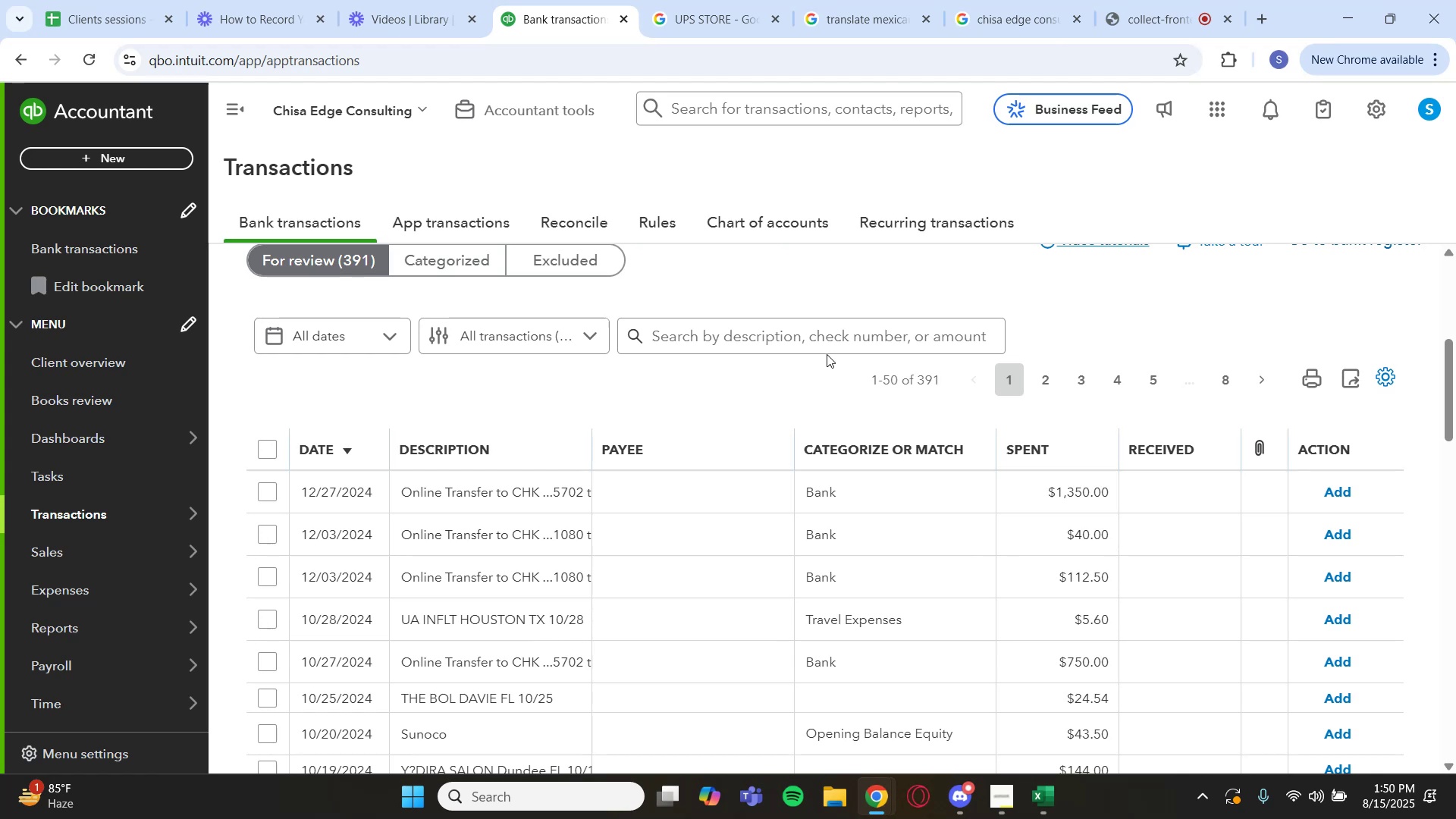 
key(Control+V)
 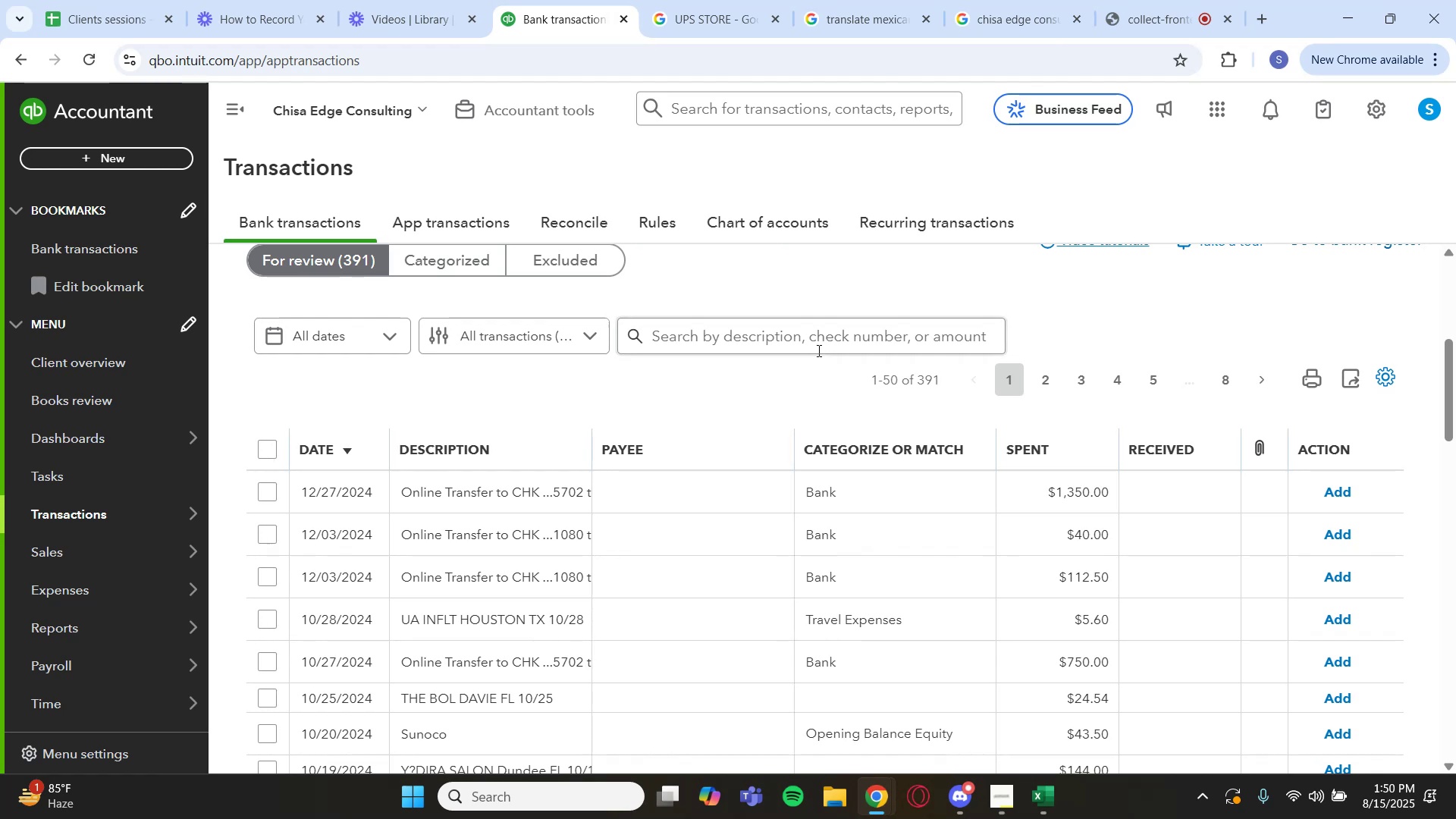 
key(Enter)
 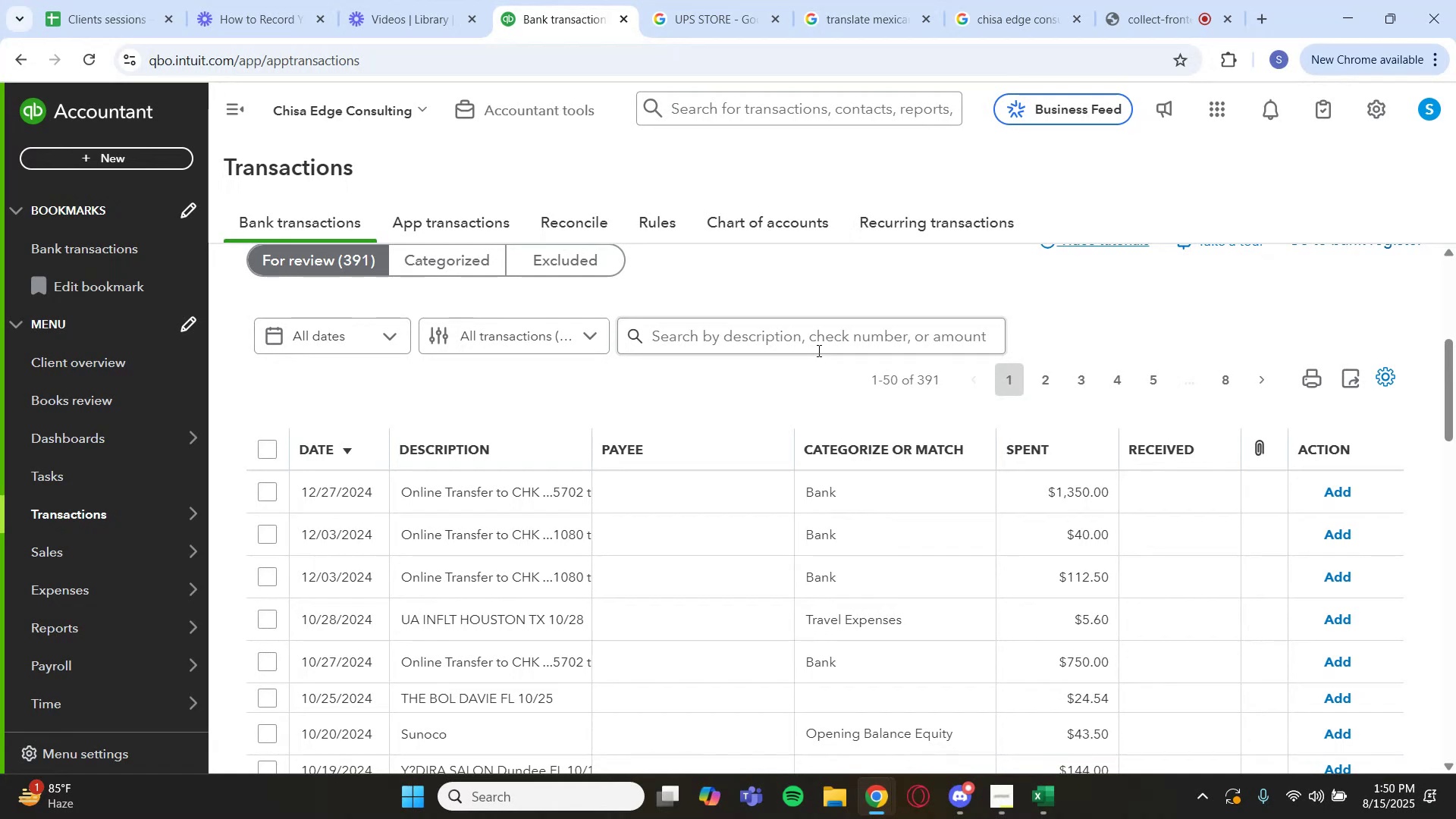 
wait(33.86)
 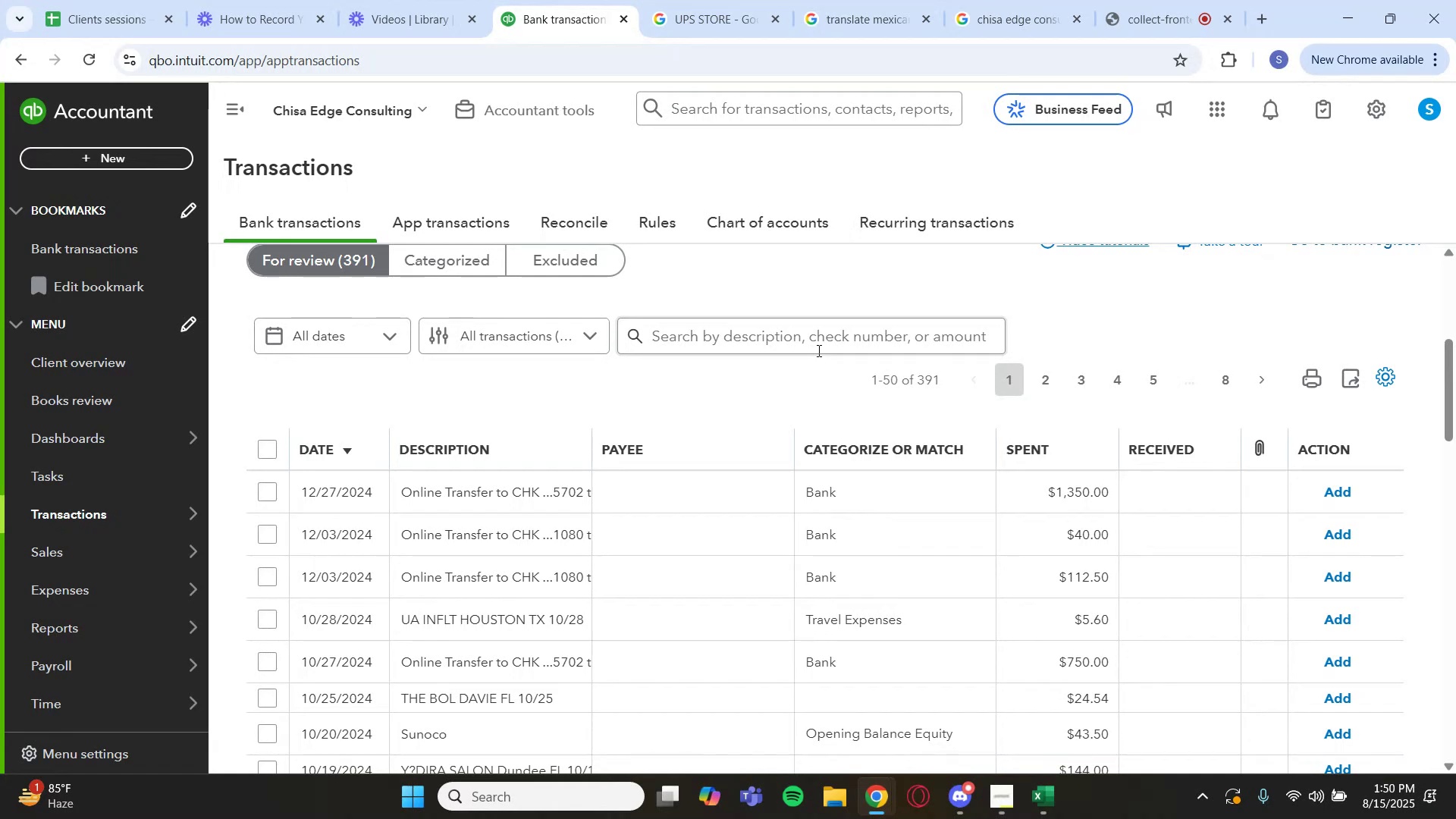 
left_click([260, 616])
 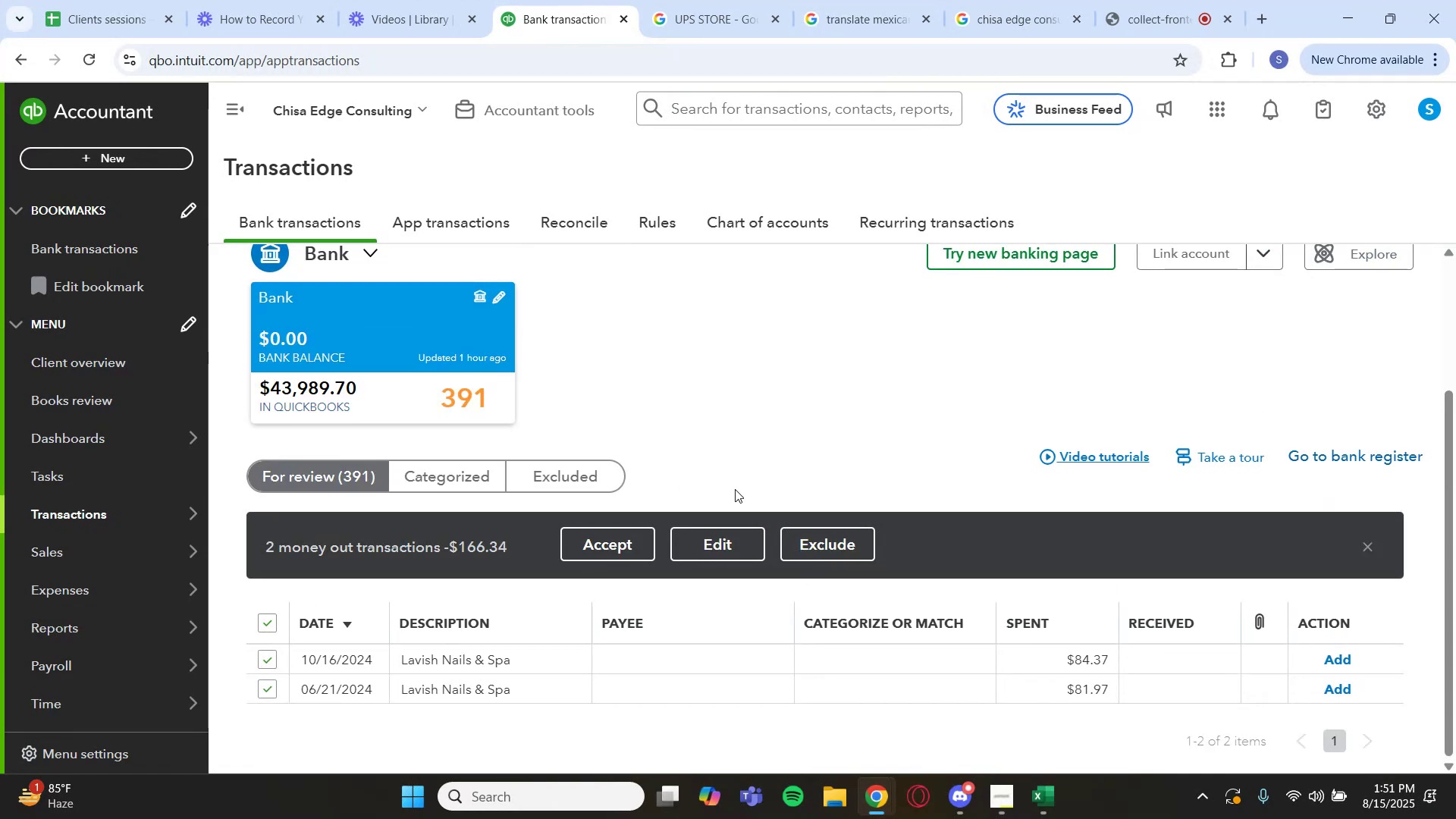 
left_click([711, 534])
 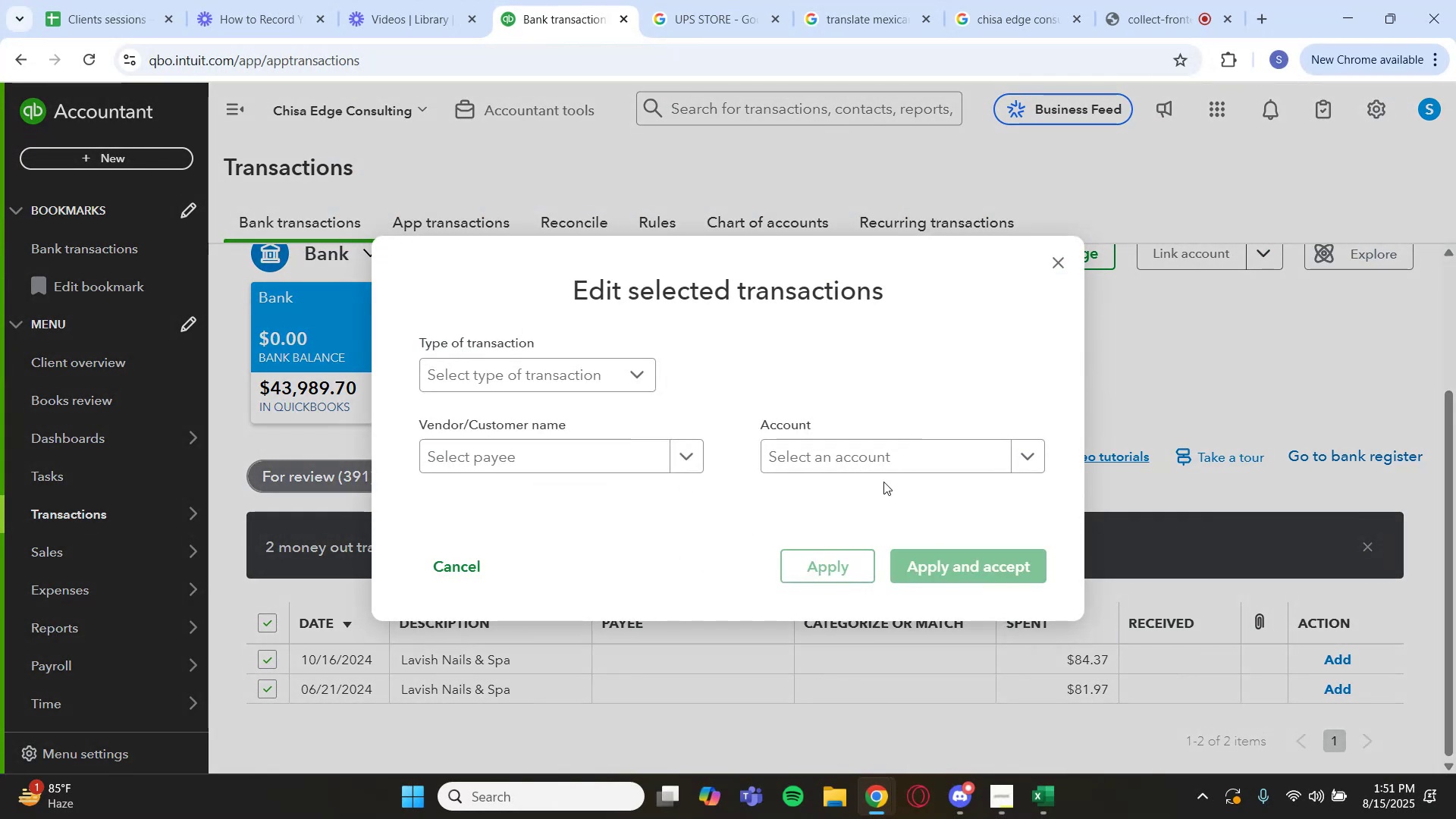 
left_click([910, 466])
 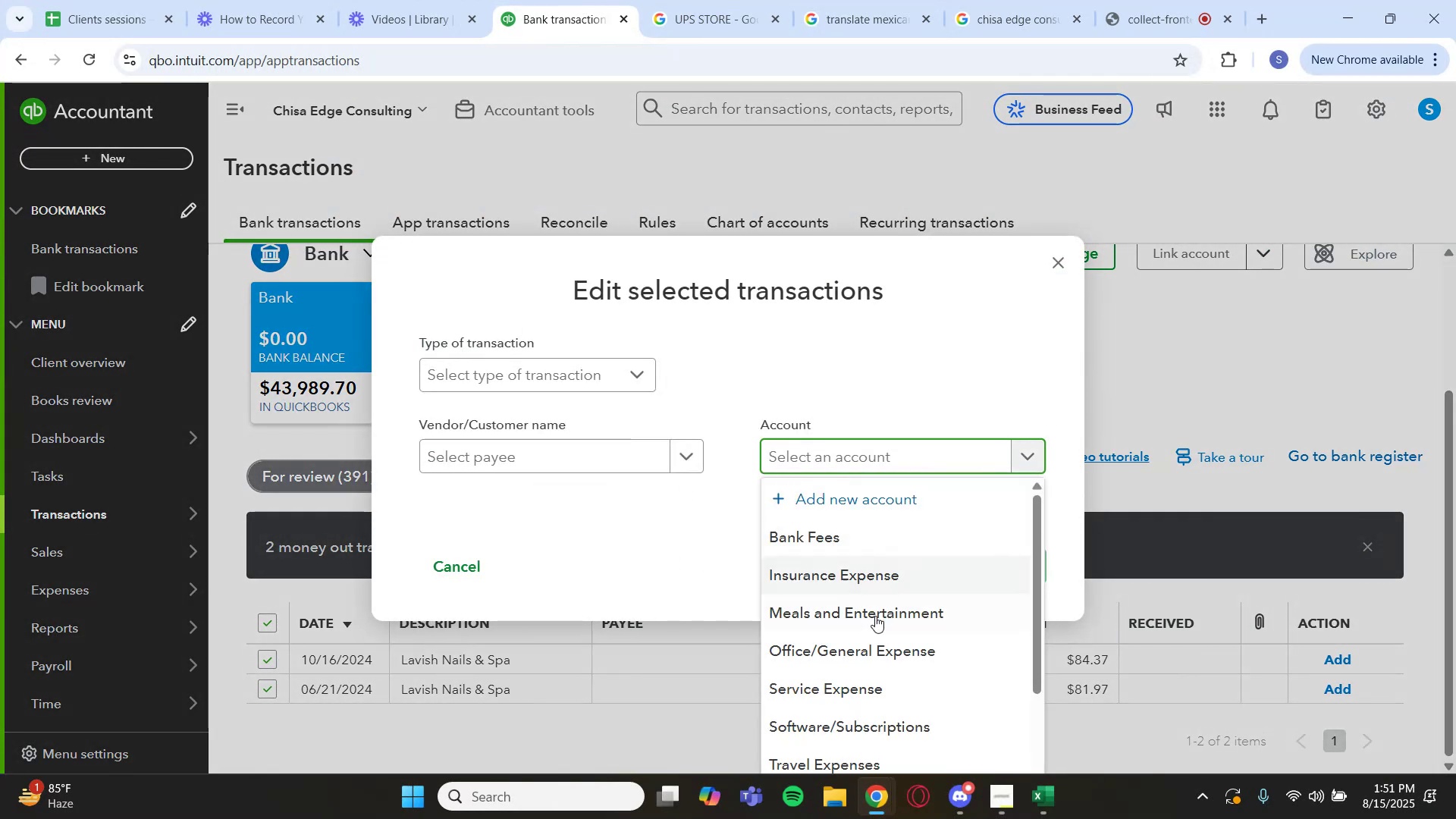 
left_click([875, 619])
 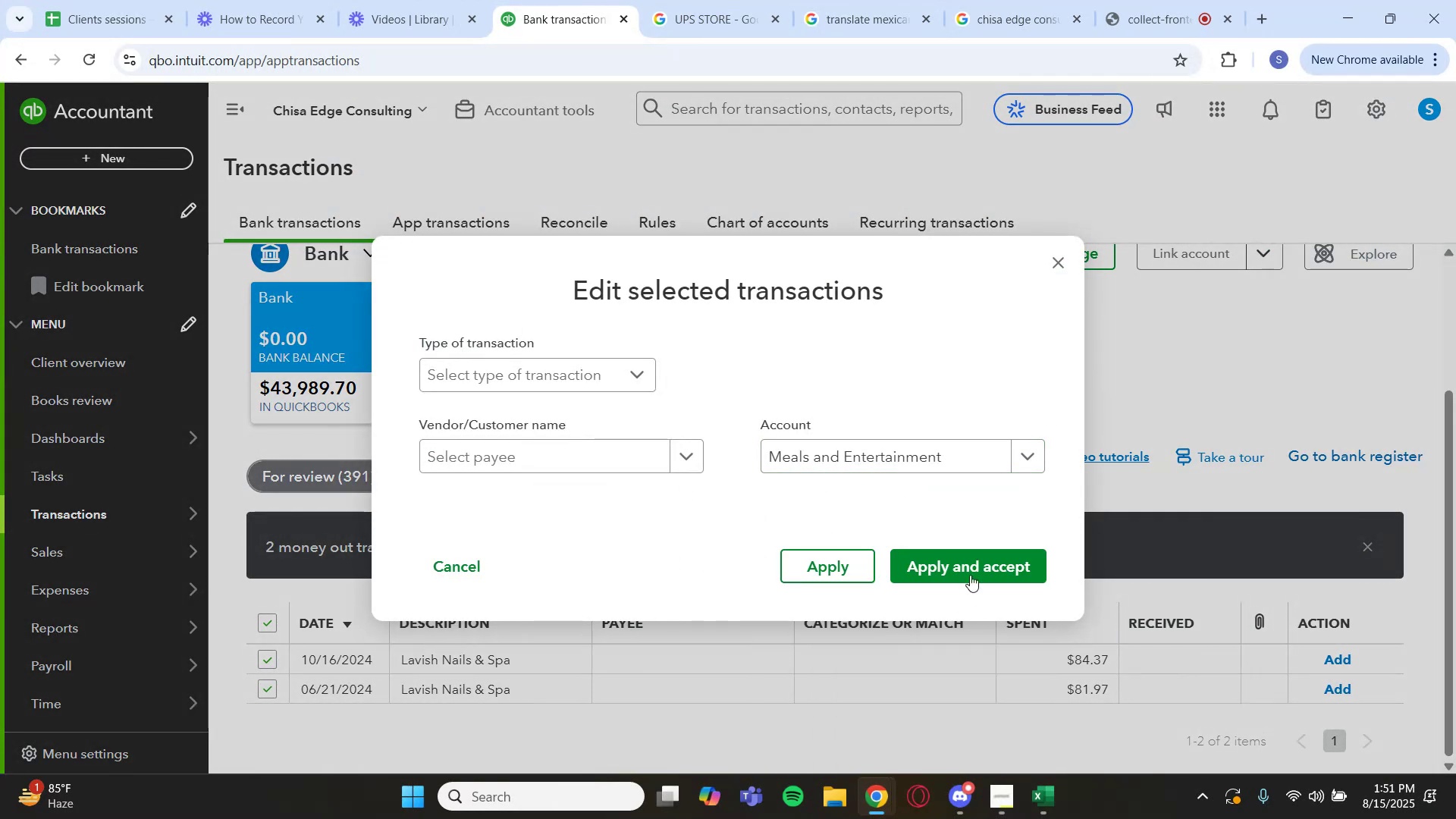 
left_click([969, 565])
 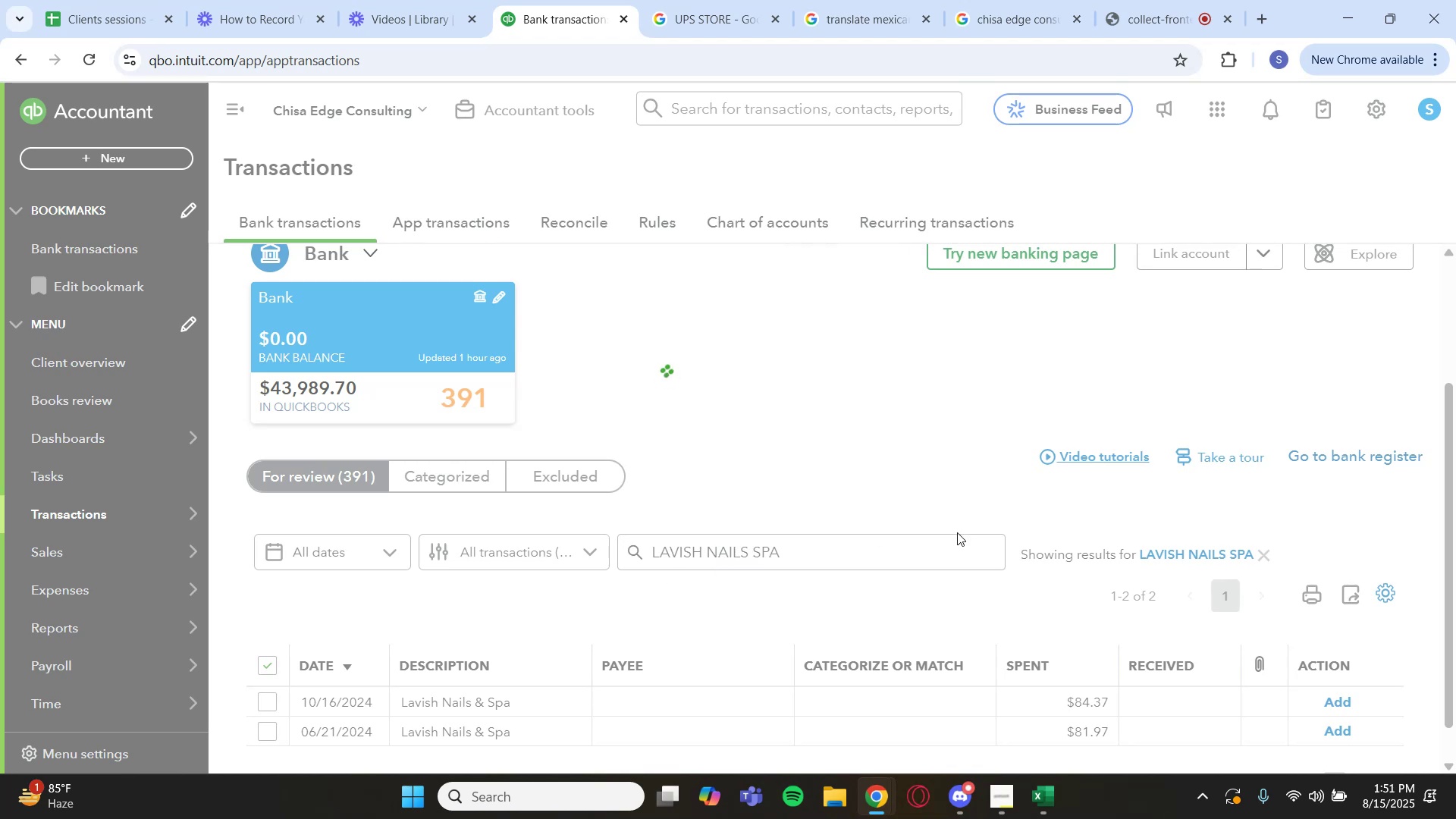 
left_click([1213, 556])
 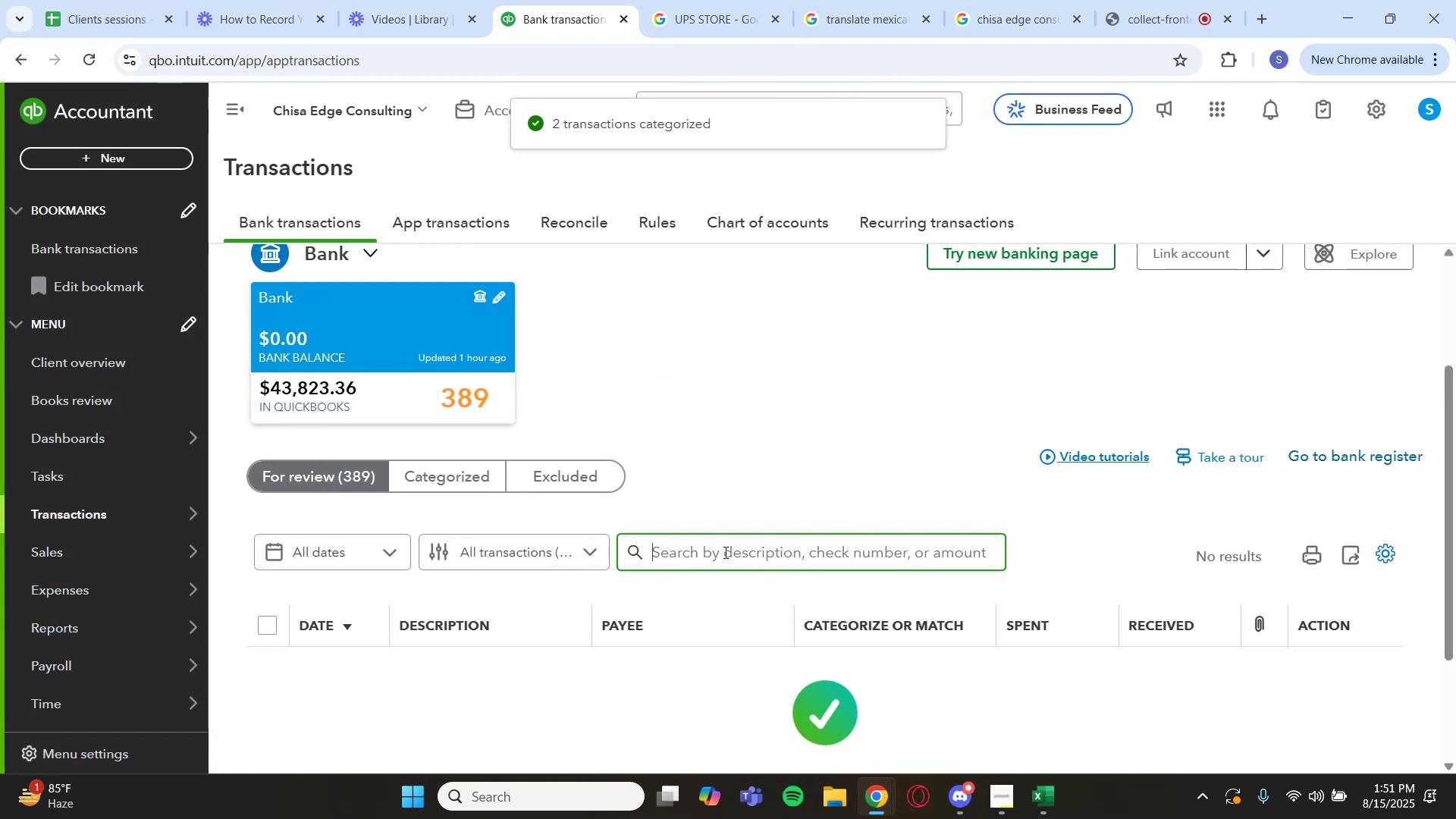 
scroll: coordinate [579, 601], scroll_direction: down, amount: 2.0
 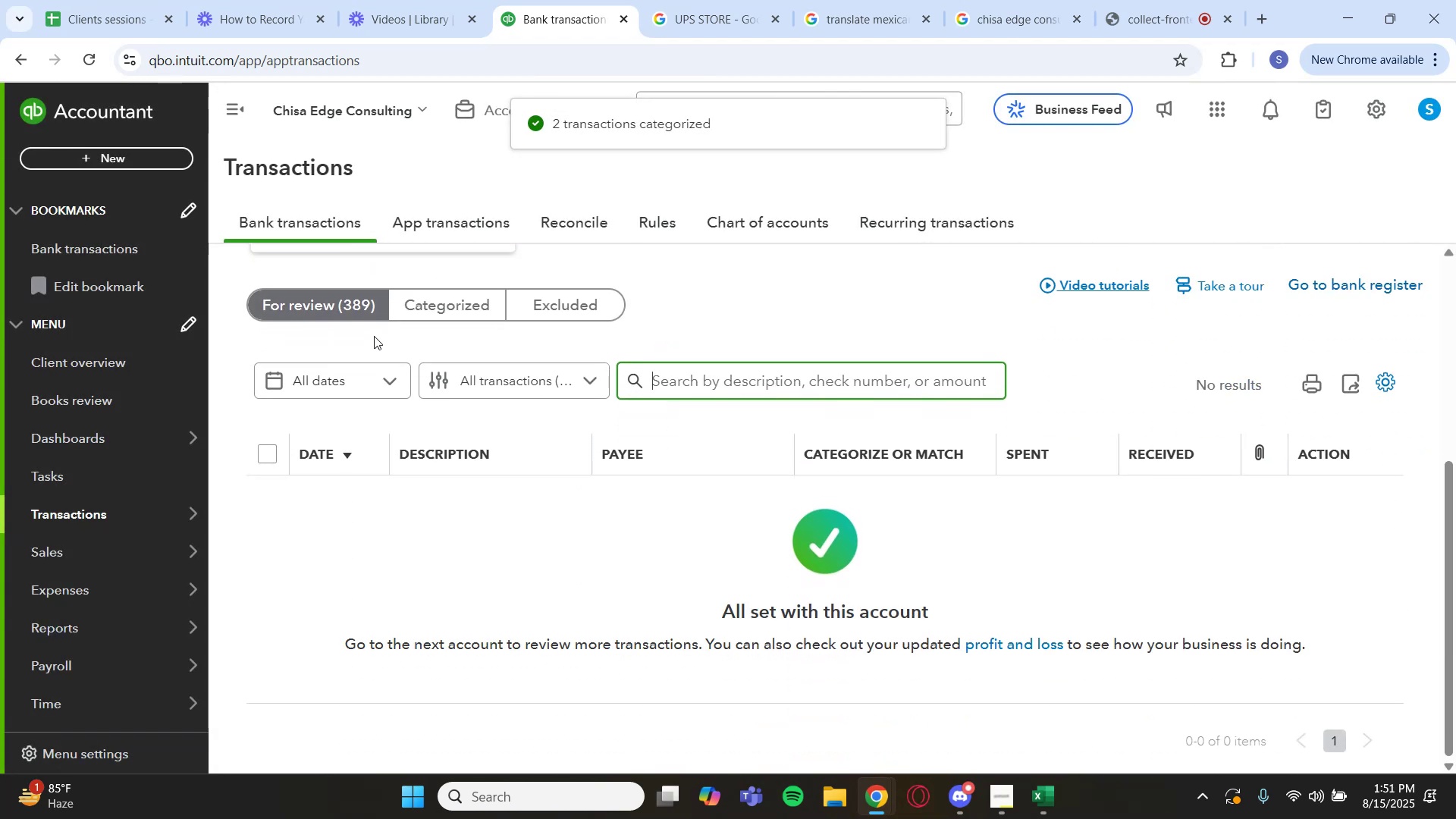 
left_click([345, 308])
 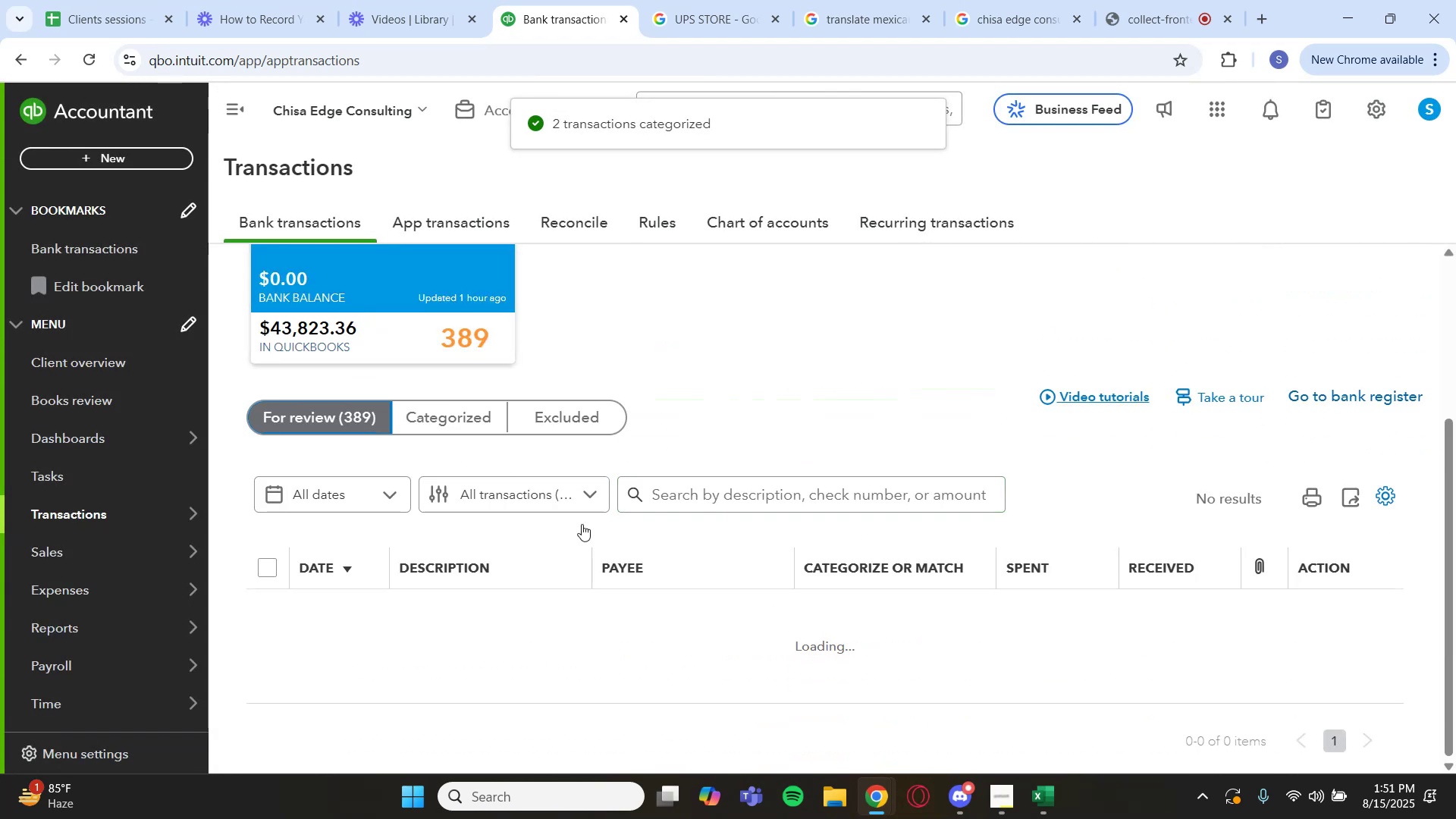 
scroll: coordinate [581, 538], scroll_direction: down, amount: 2.0
 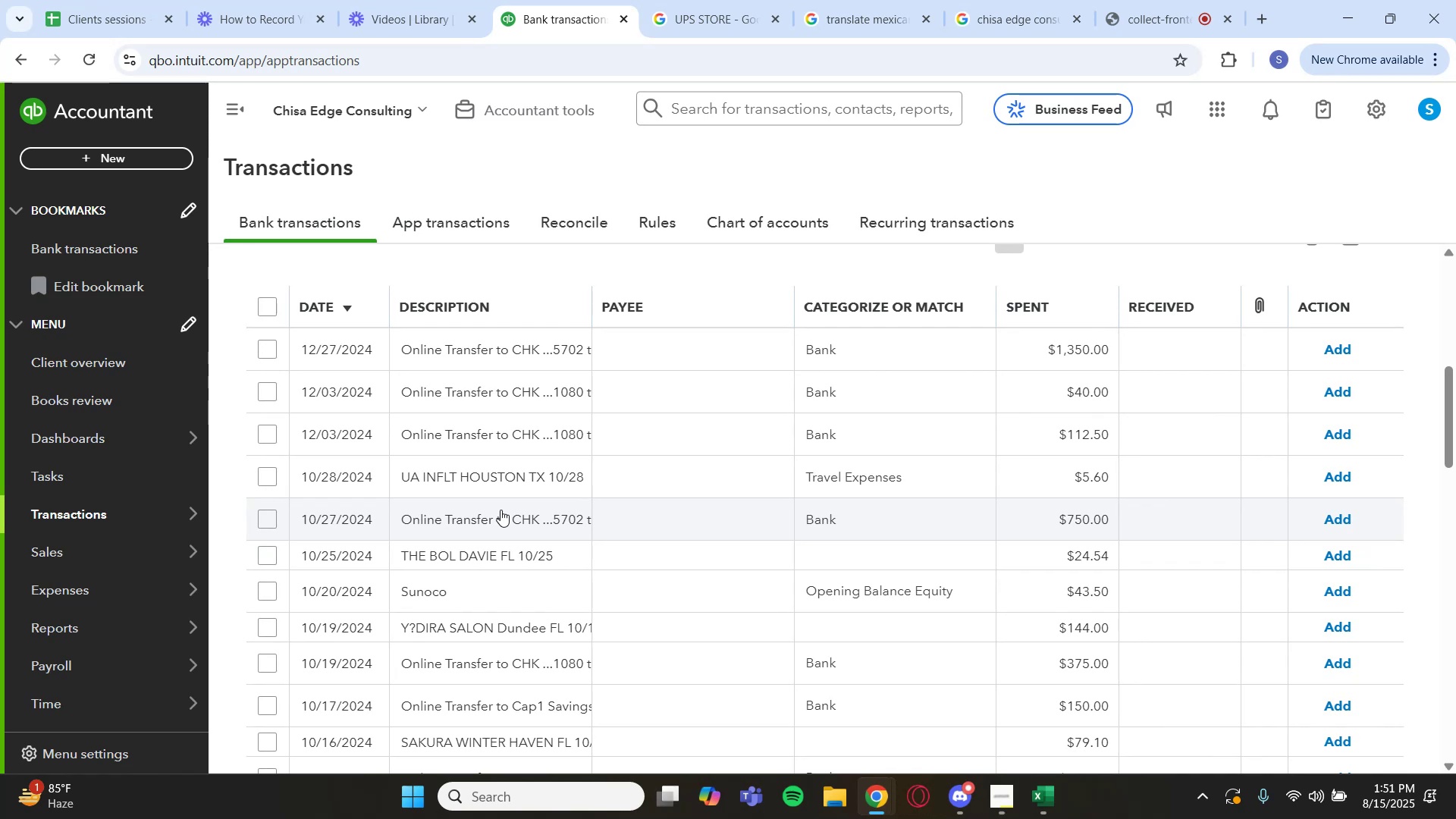 
wait(20.34)
 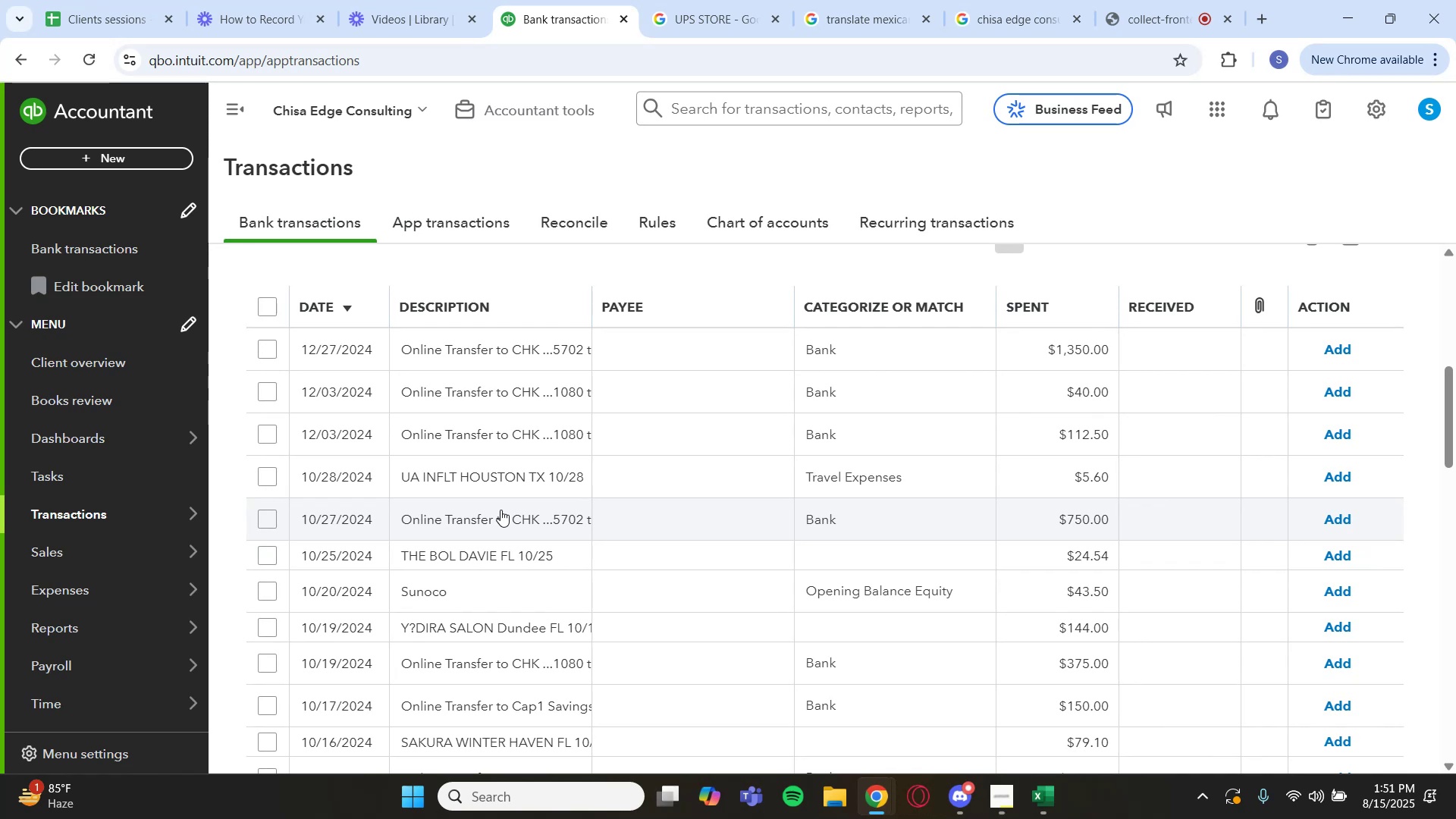 
scroll: coordinate [257, 725], scroll_direction: down, amount: 1.0
 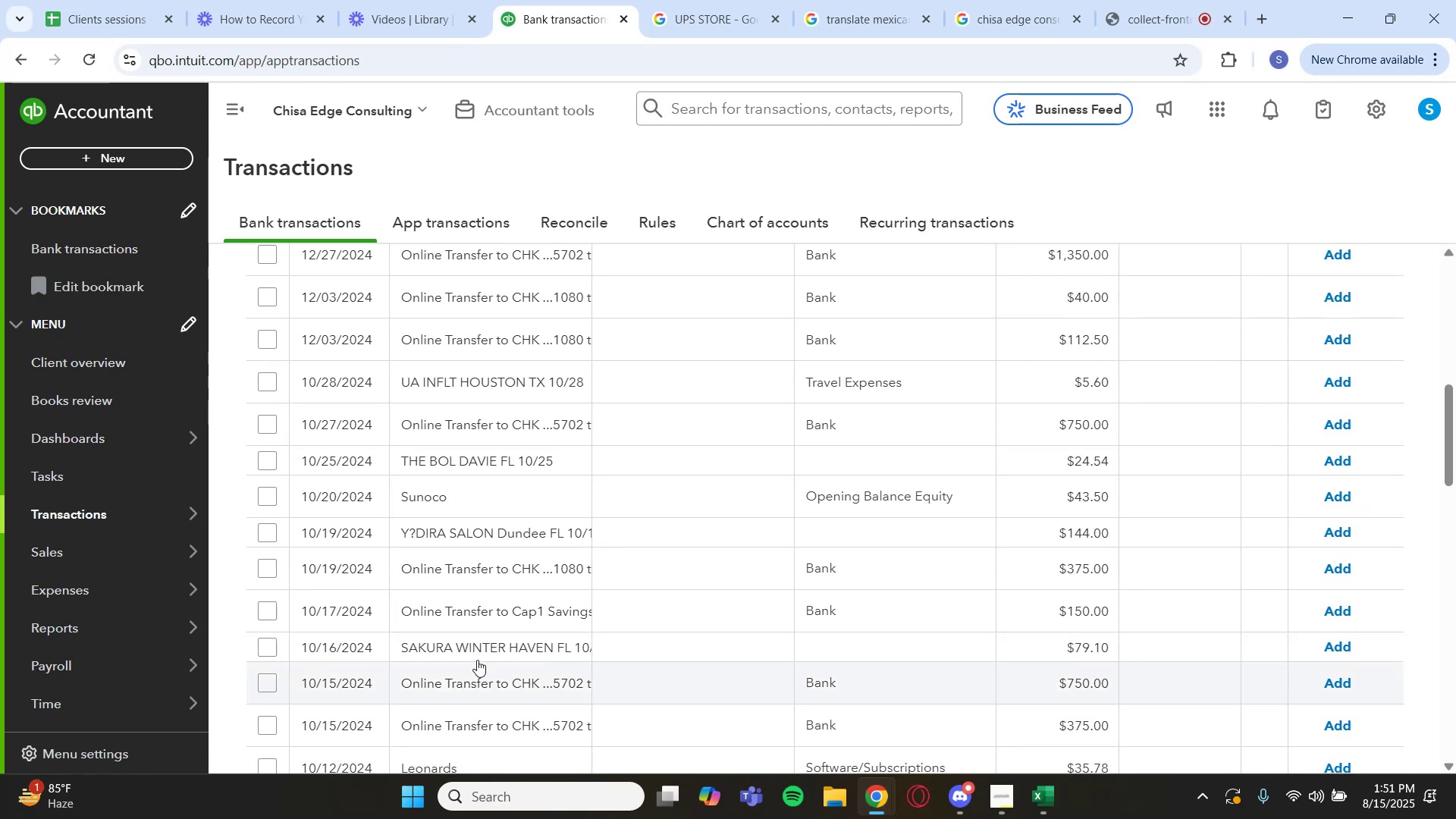 
left_click([485, 642])
 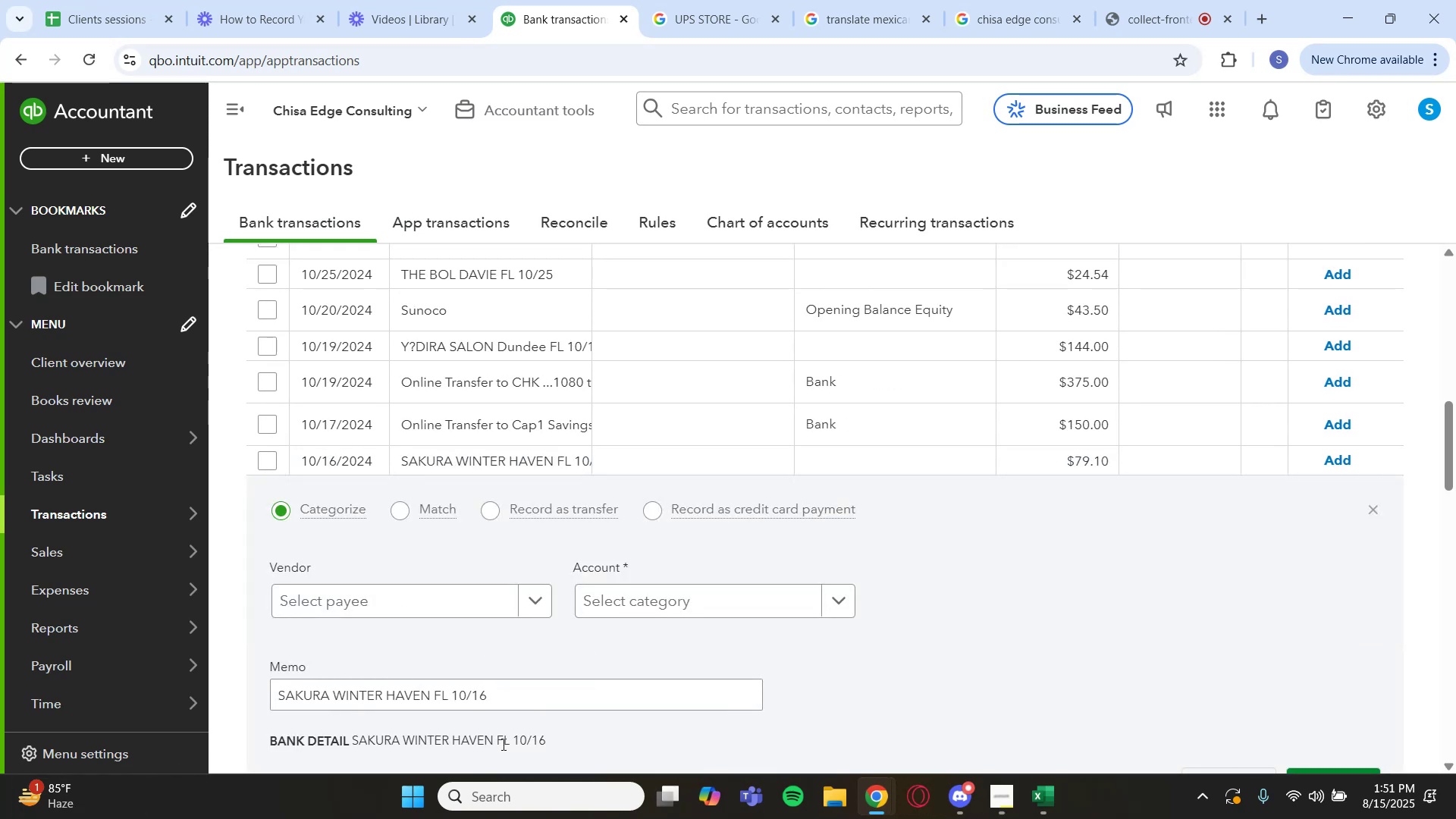 
left_click_drag(start_coordinate=[495, 745], to_coordinate=[351, 748])
 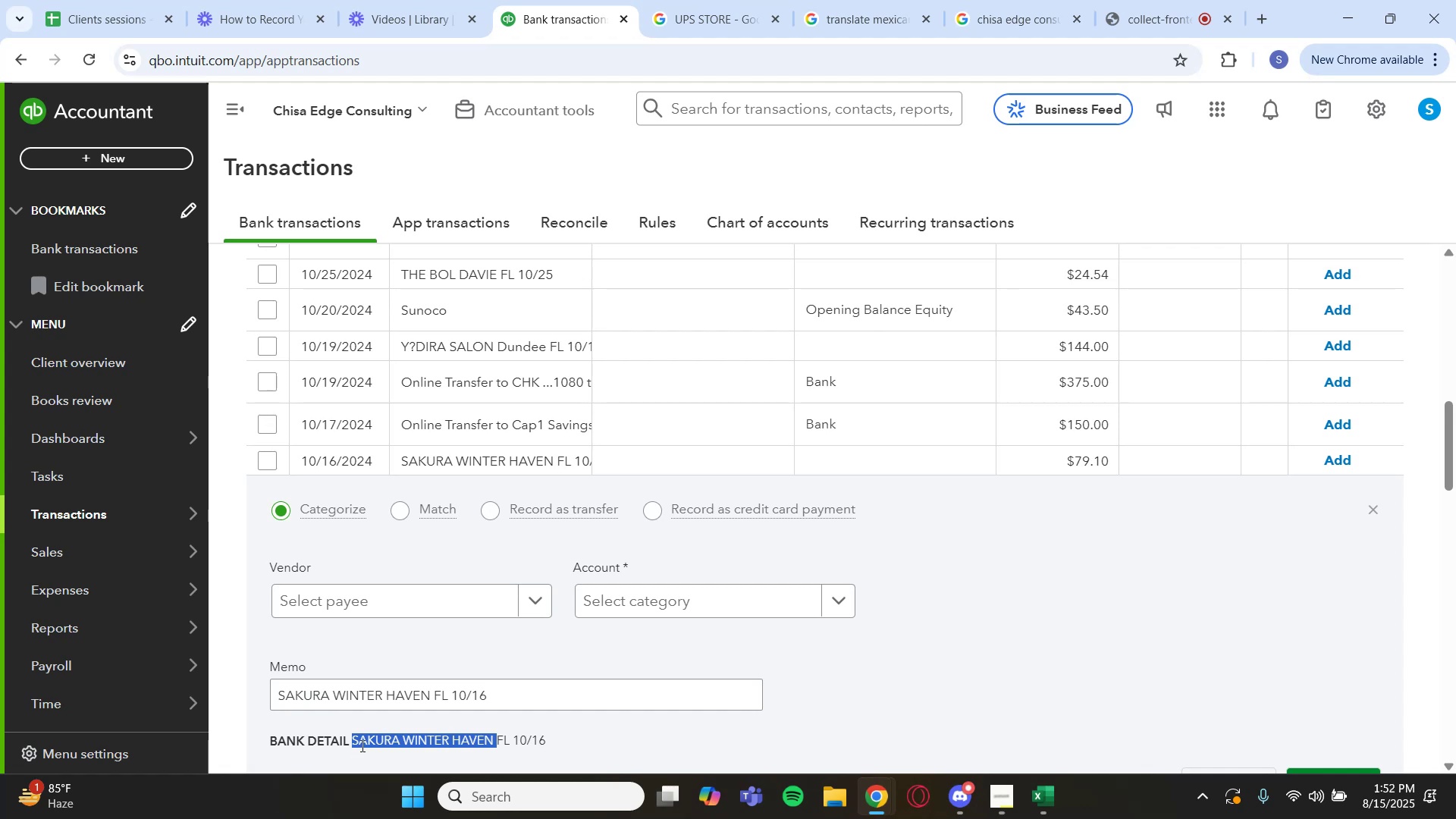 
key(Control+C)
 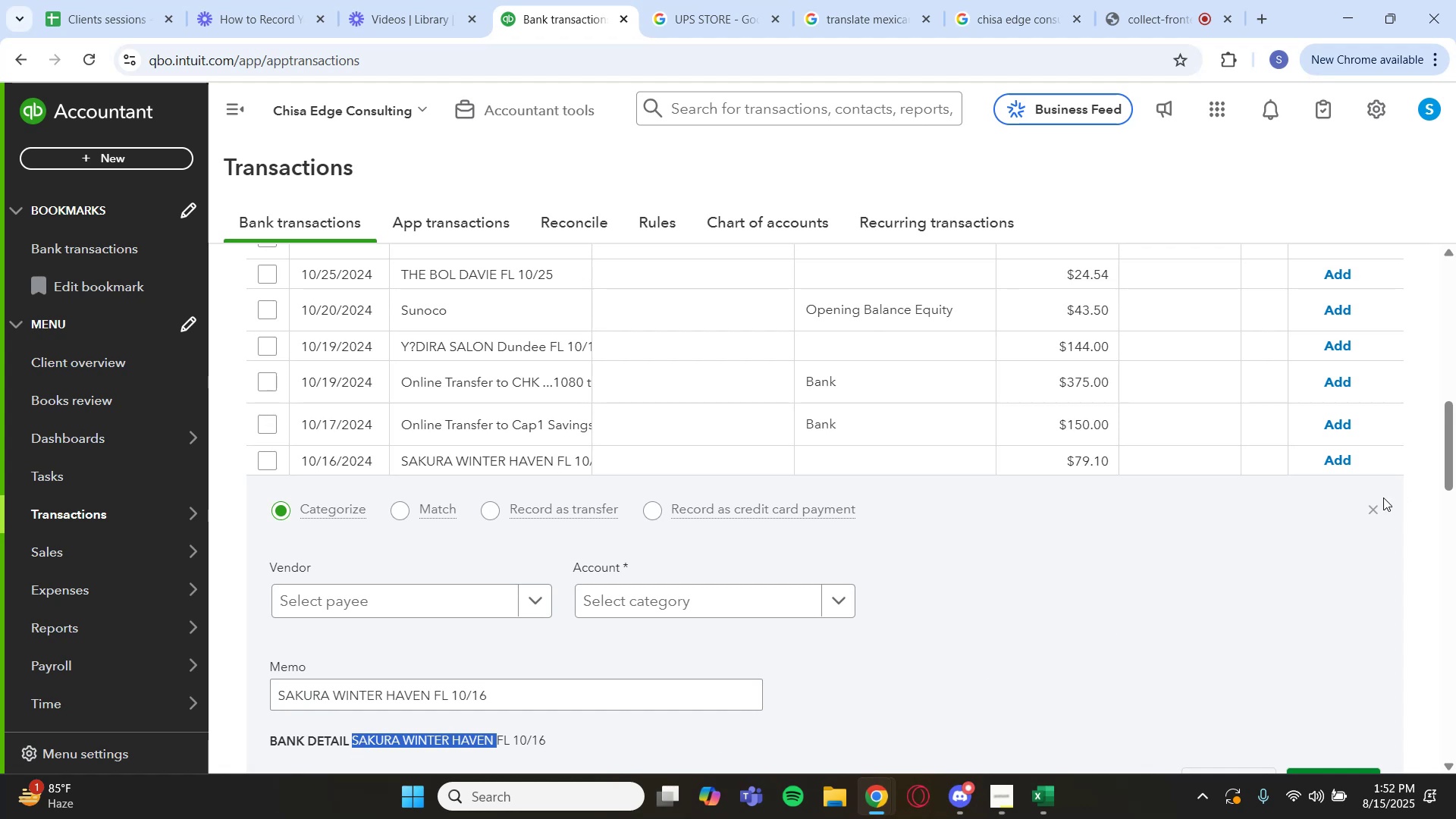 
left_click([1377, 505])
 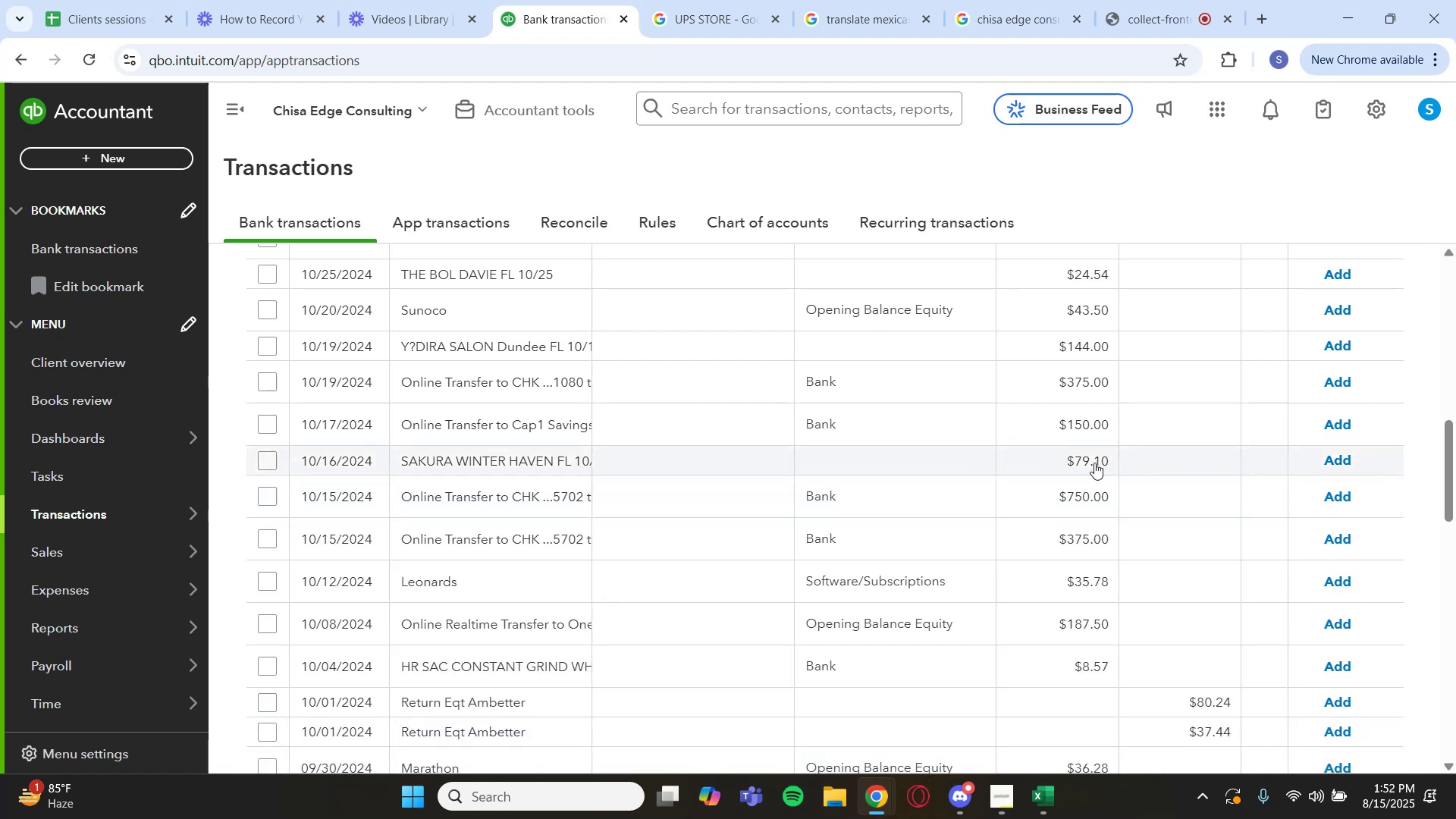 
scroll: coordinate [985, 434], scroll_direction: up, amount: 5.0
 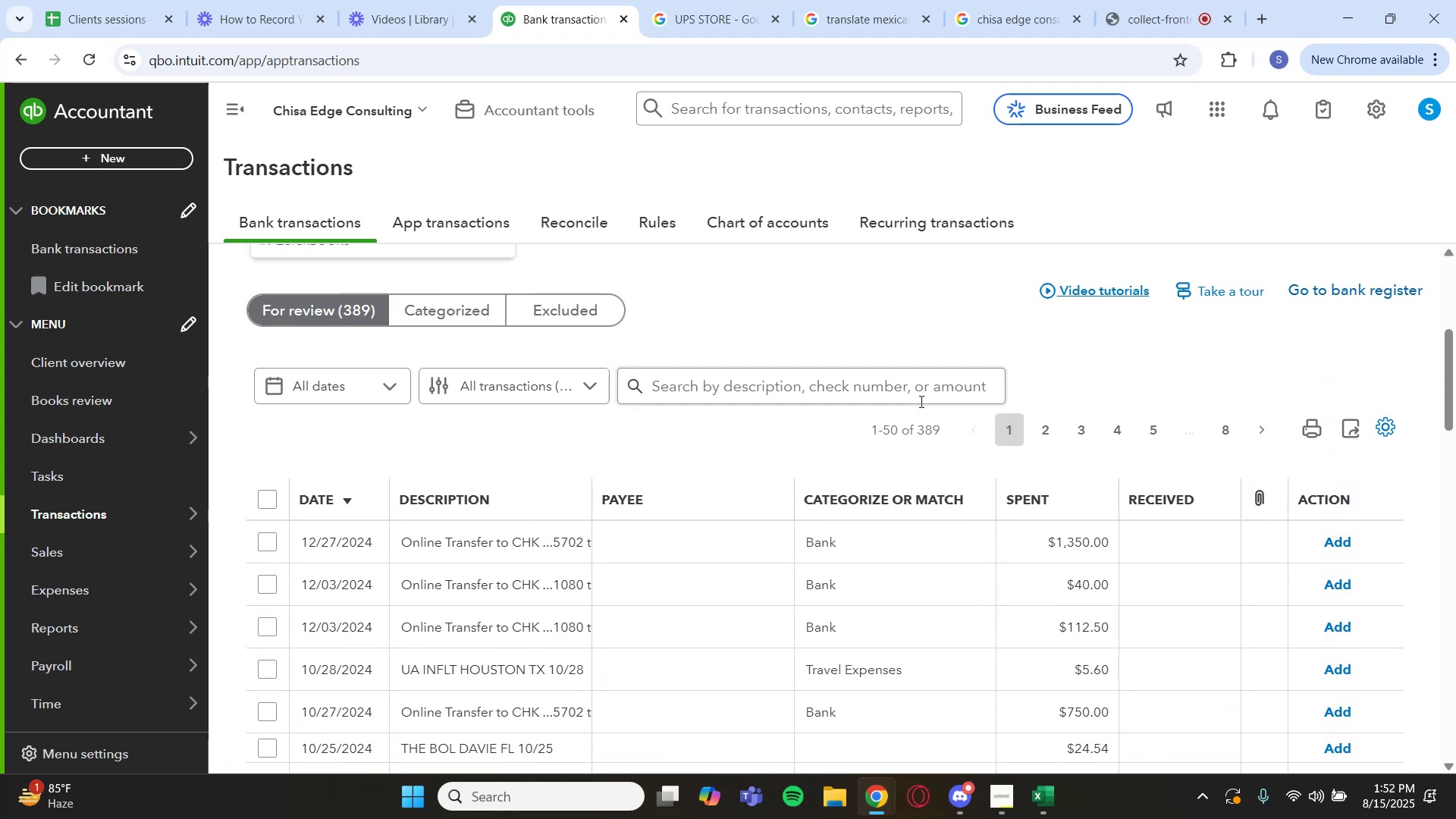 
left_click([868, 392])
 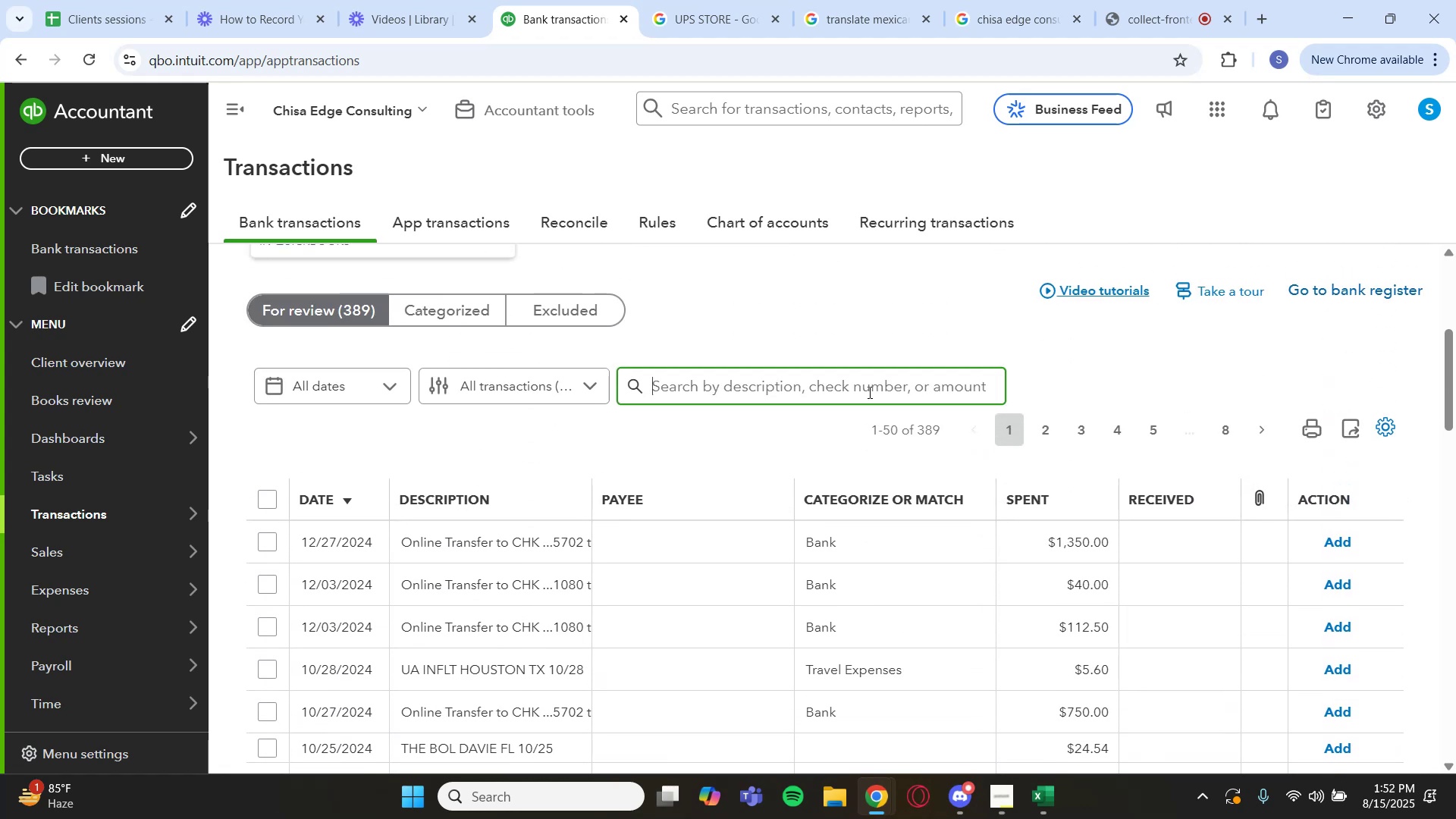 
key(Control+V)
 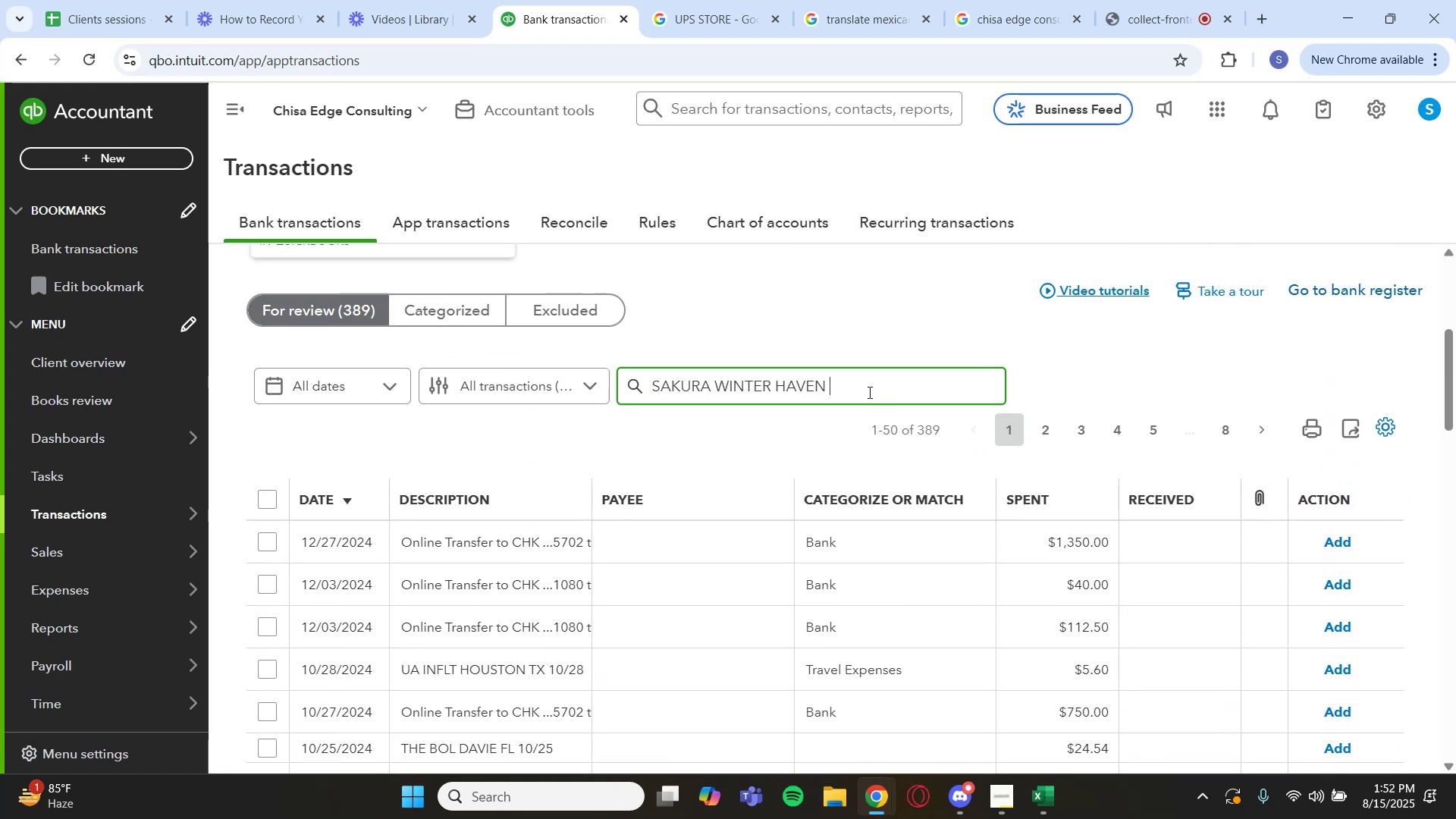 
key(Enter)
 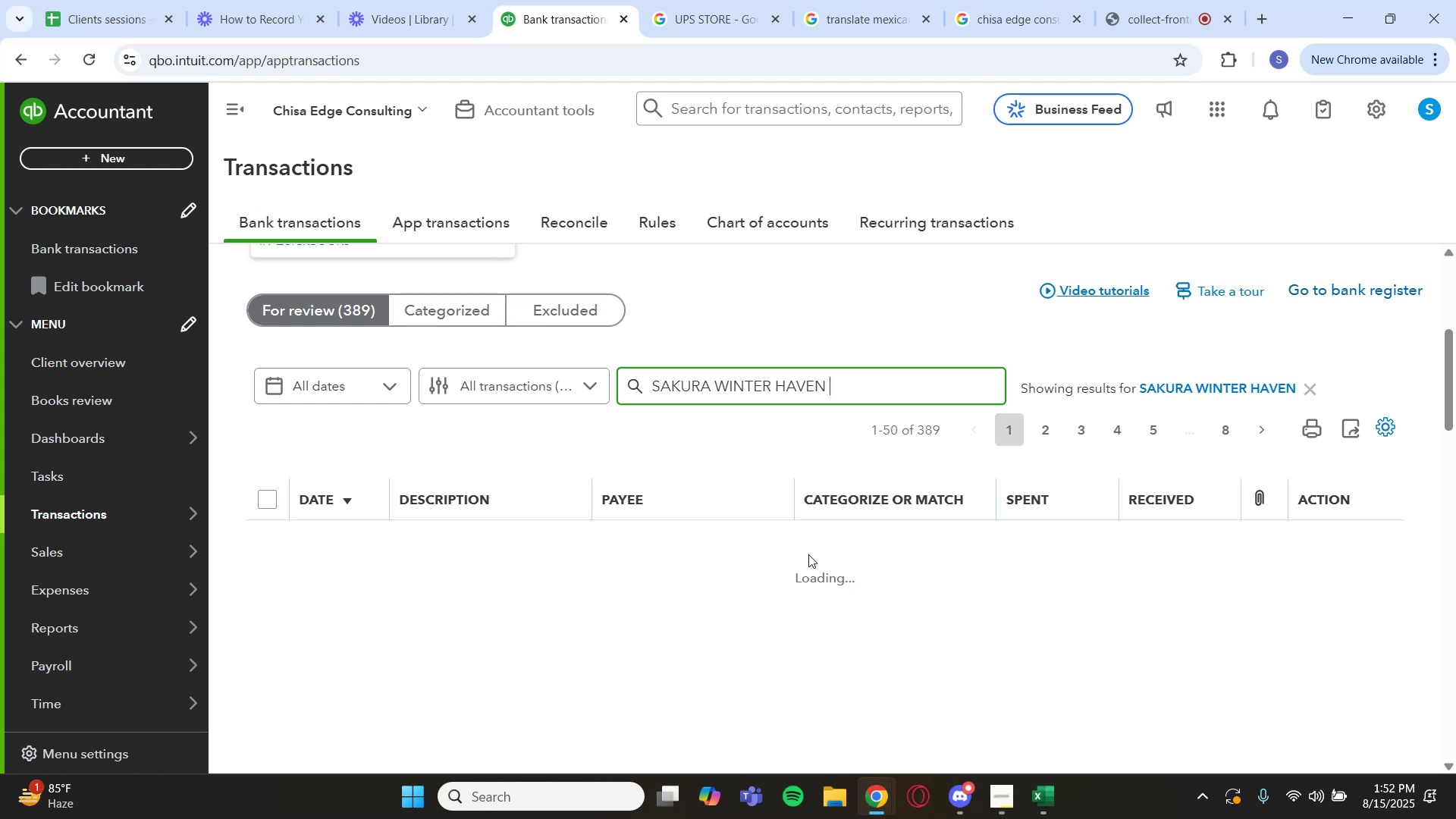 
wait(6.72)
 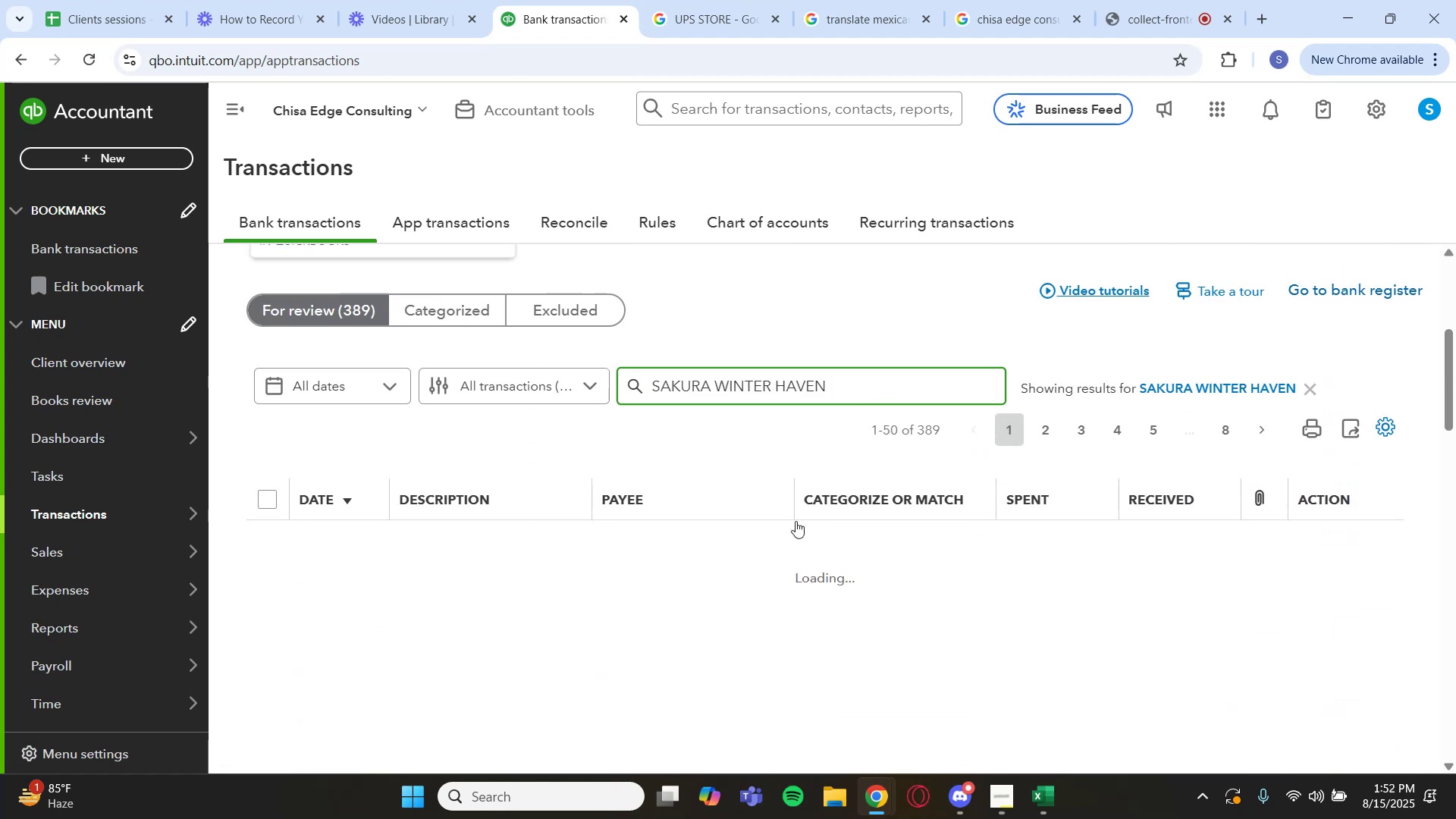 
left_click([260, 593])
 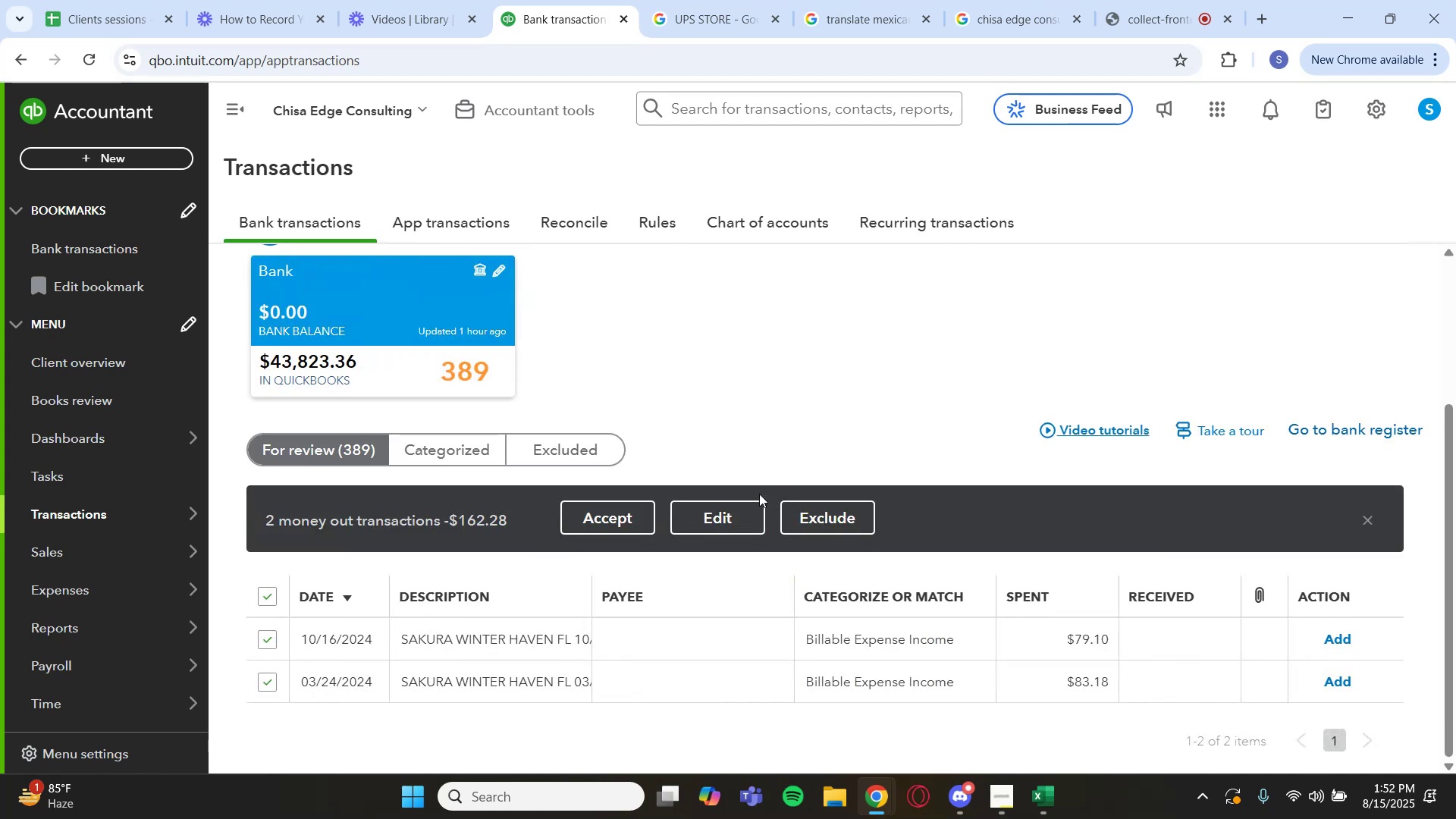 
left_click([733, 502])
 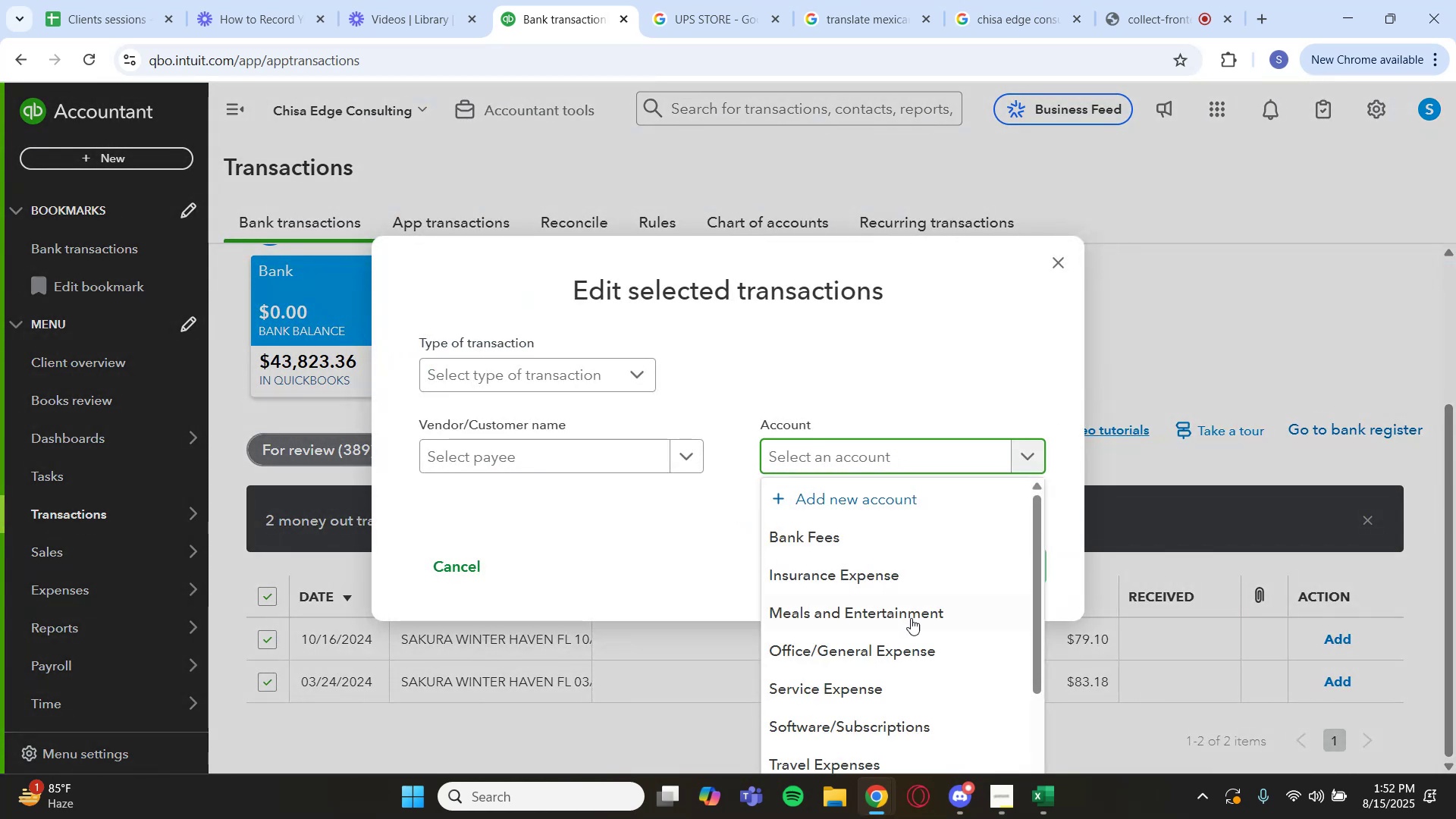 
scroll: coordinate [922, 641], scroll_direction: down, amount: 1.0
 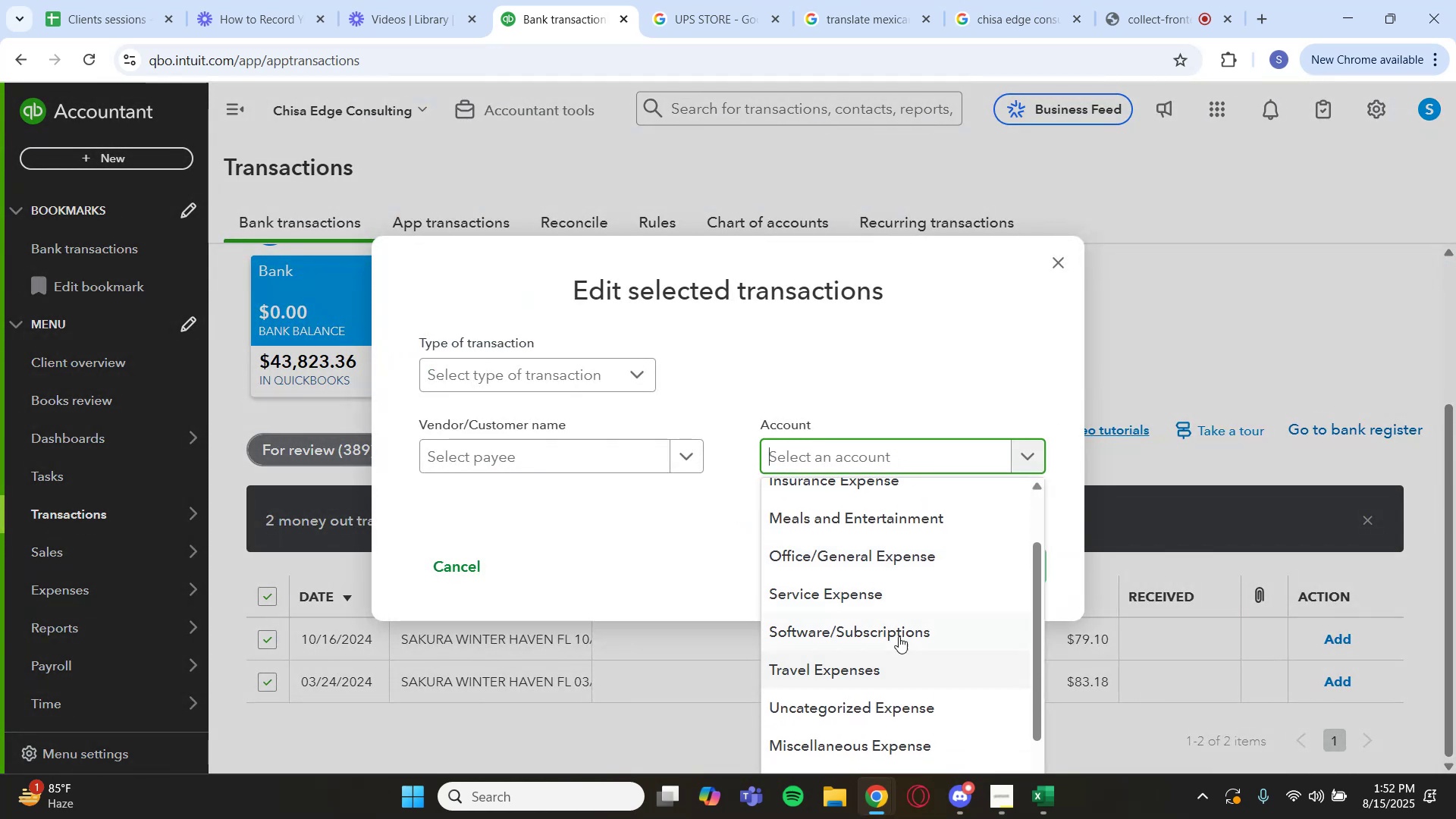 
left_click([886, 520])
 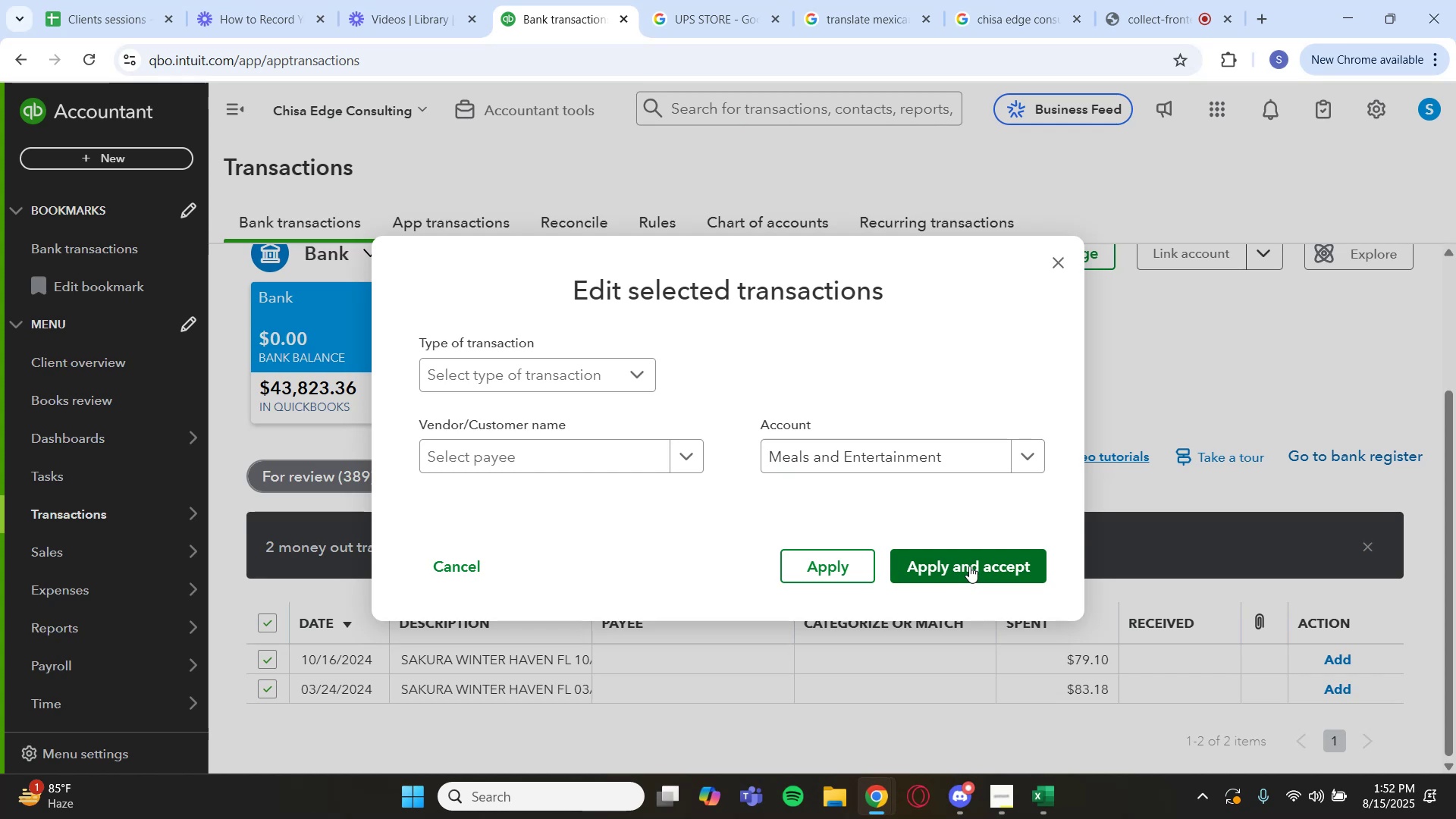 
wait(5.93)
 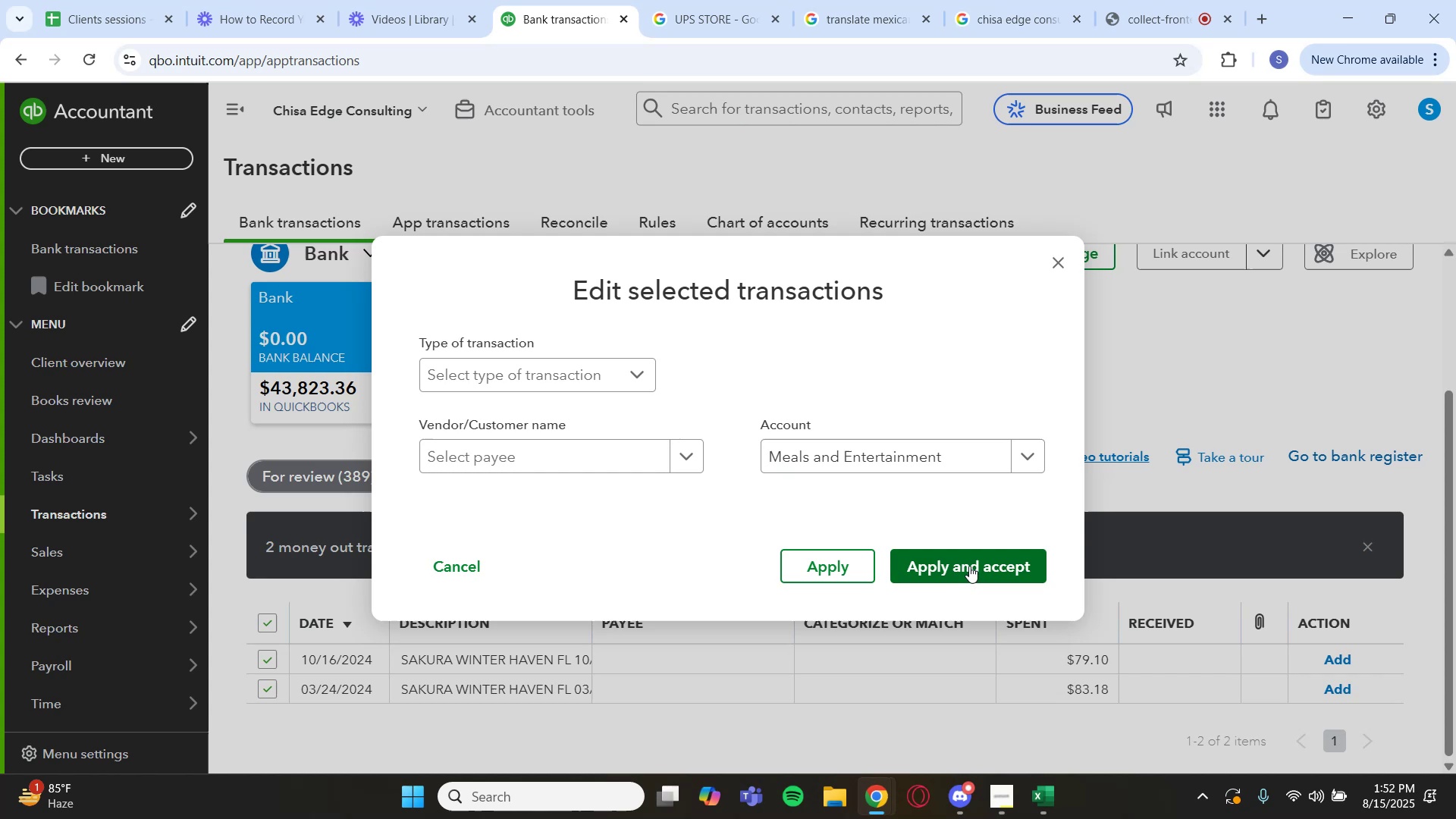 
left_click([969, 566])
 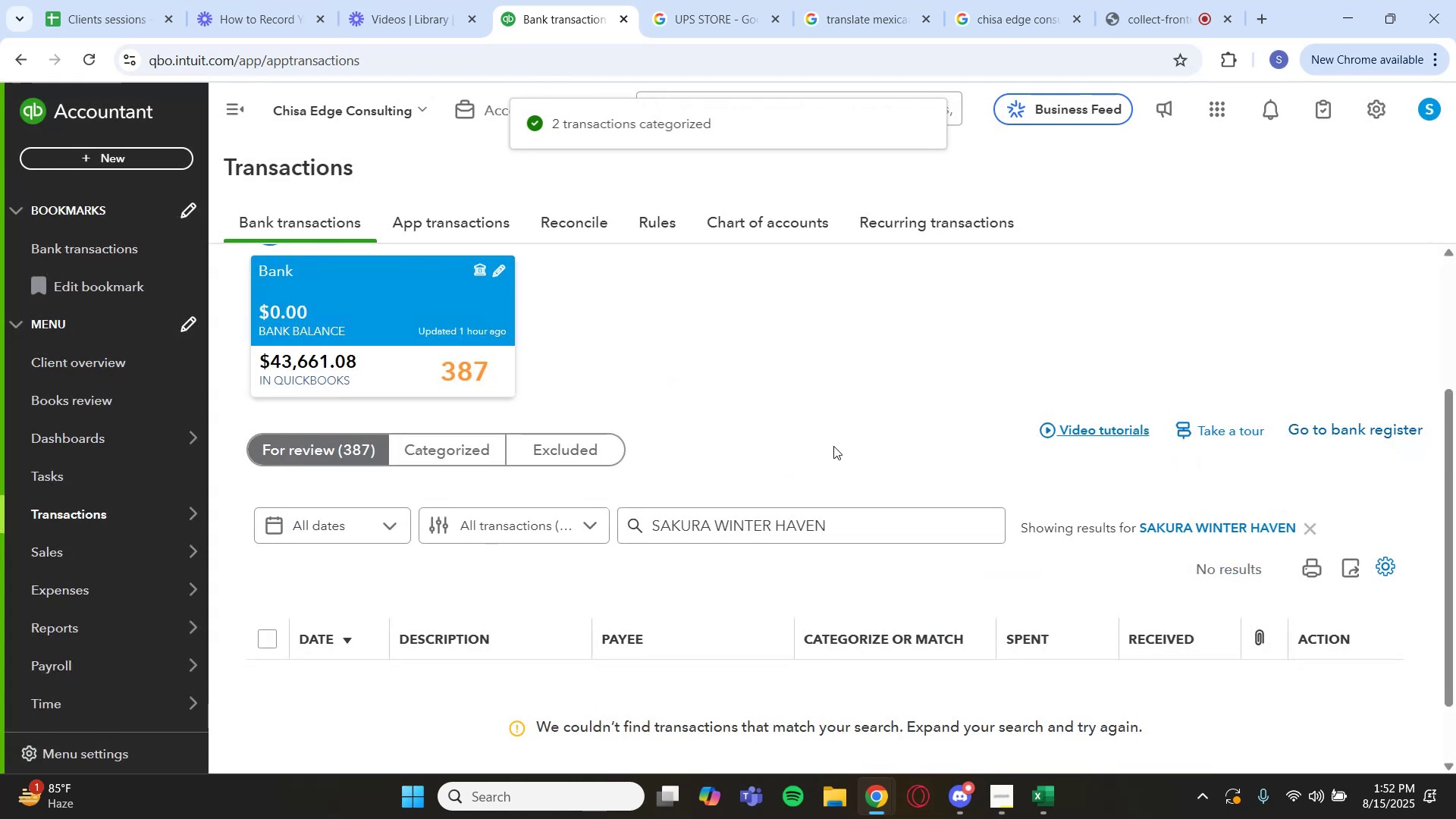 
left_click([1183, 519])
 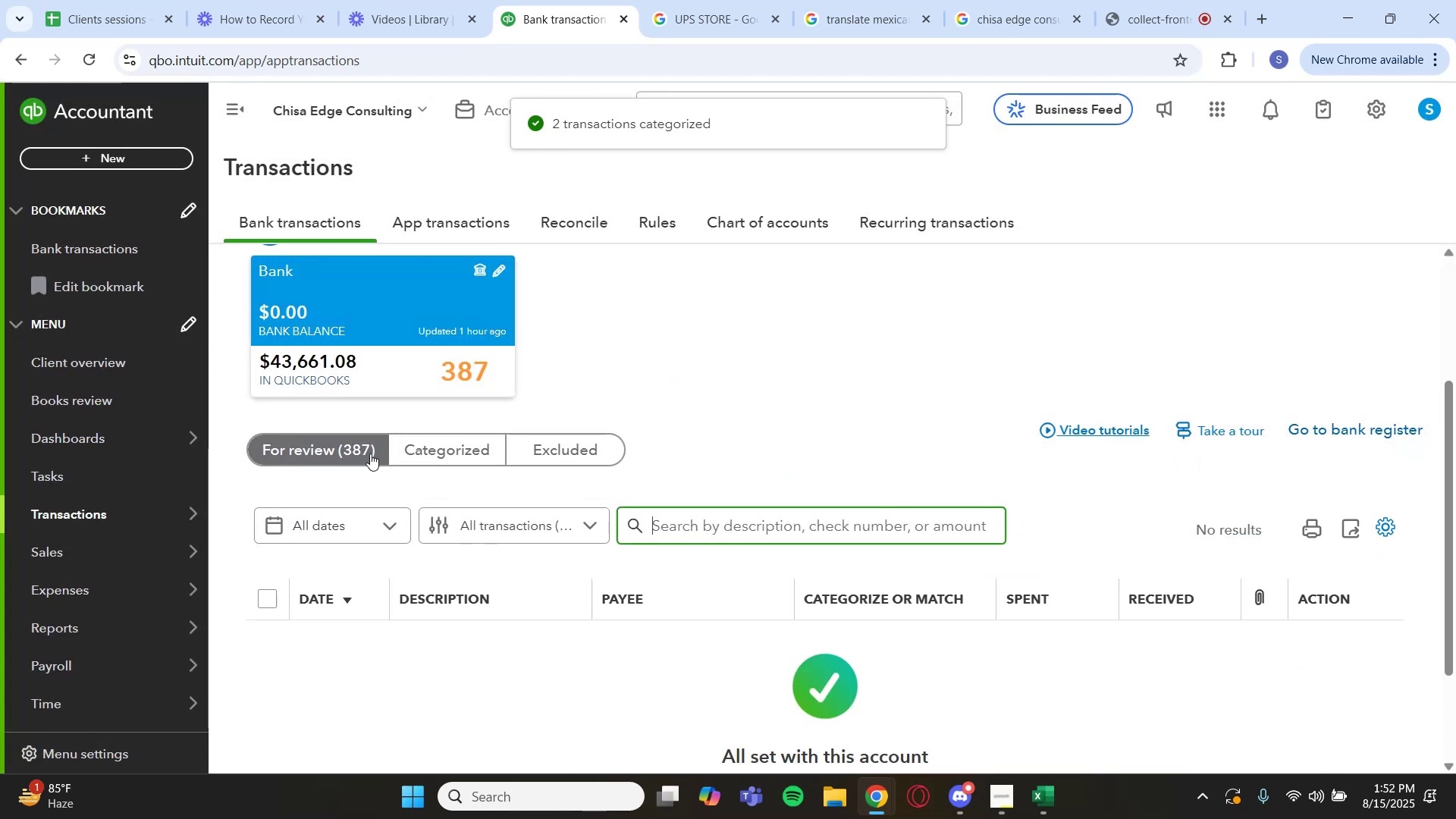 
left_click([369, 454])
 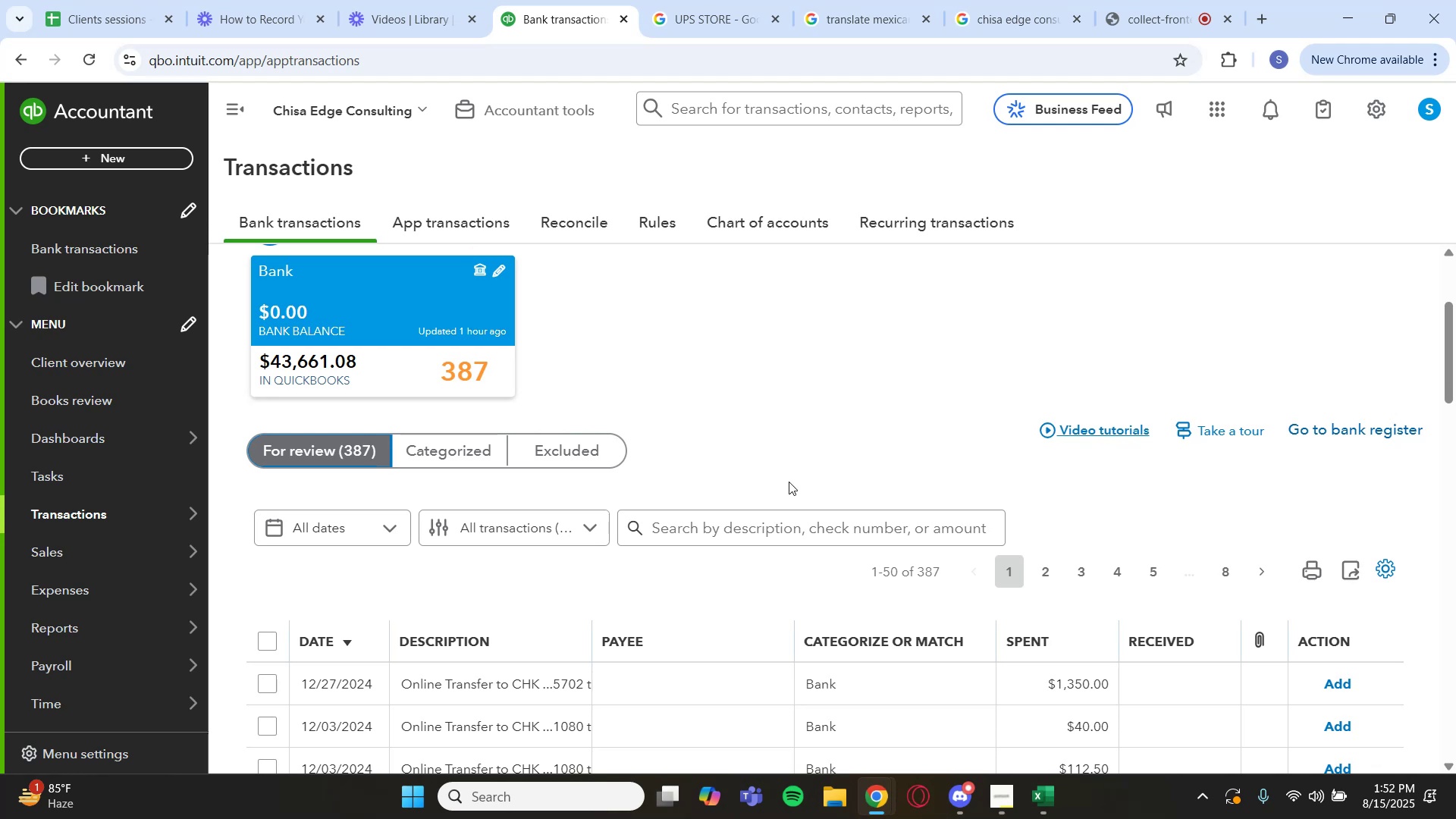 
wait(5.95)
 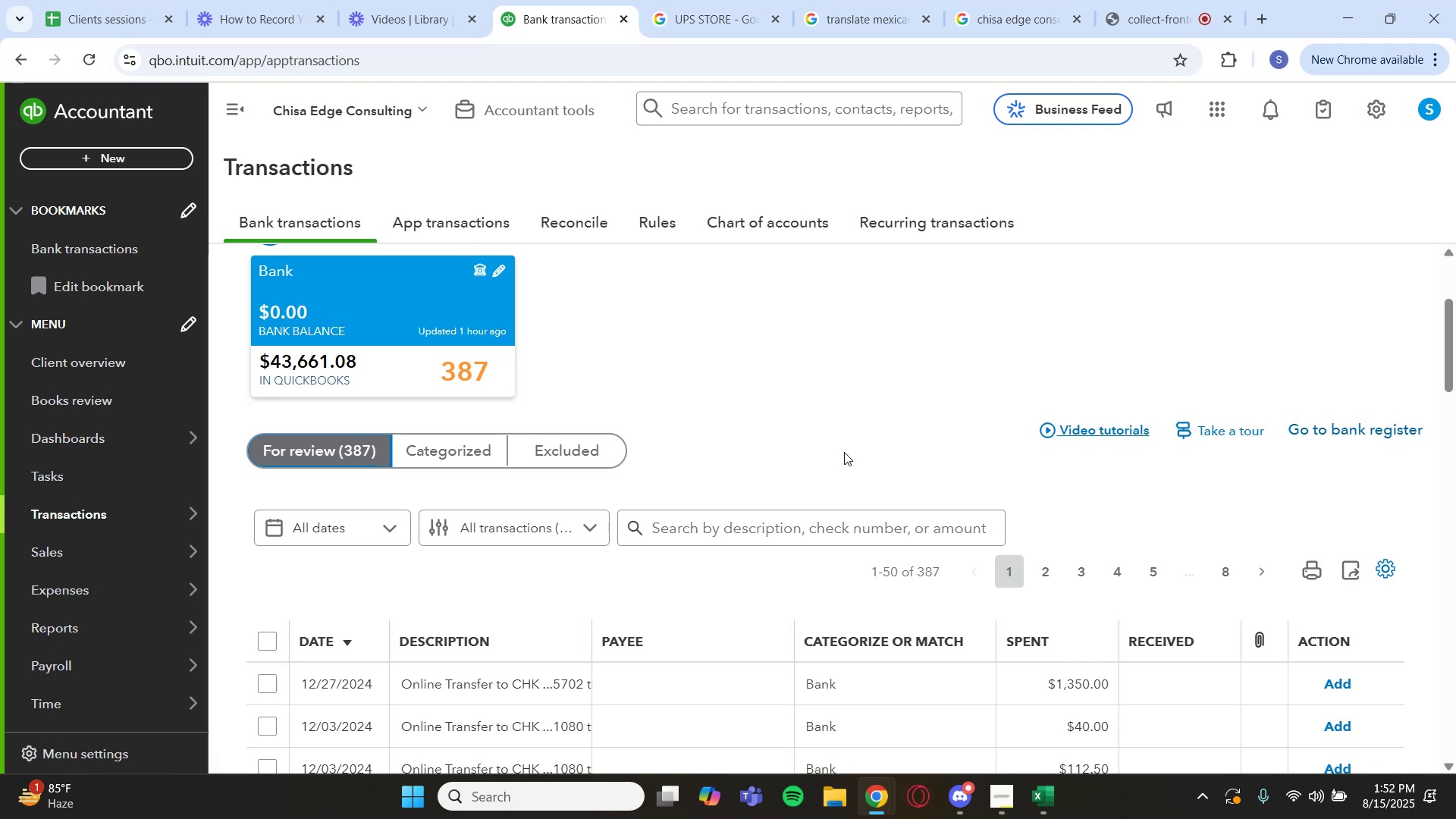 
scroll: coordinate [789, 482], scroll_direction: down, amount: 3.0
 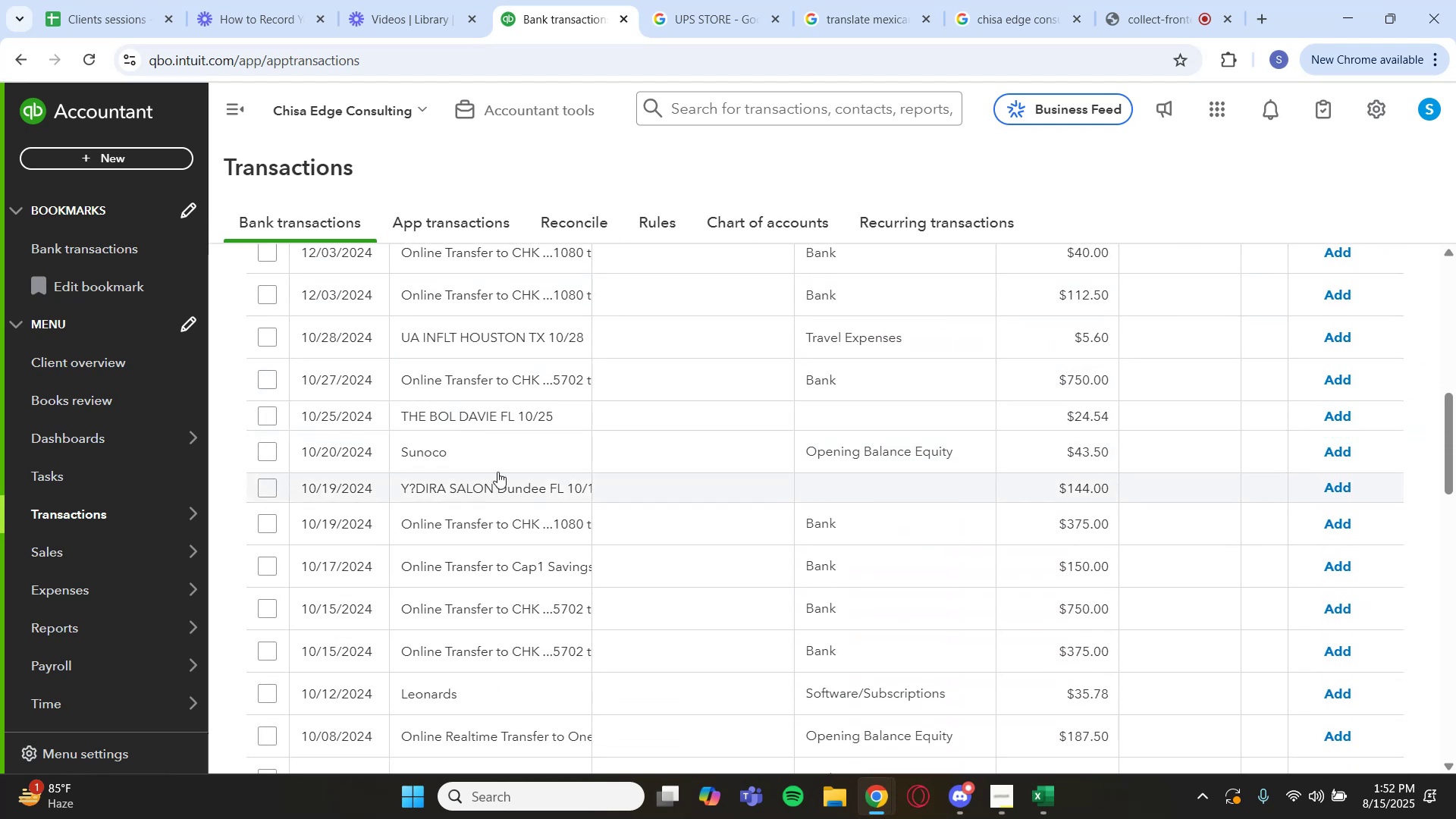 
left_click([514, 482])
 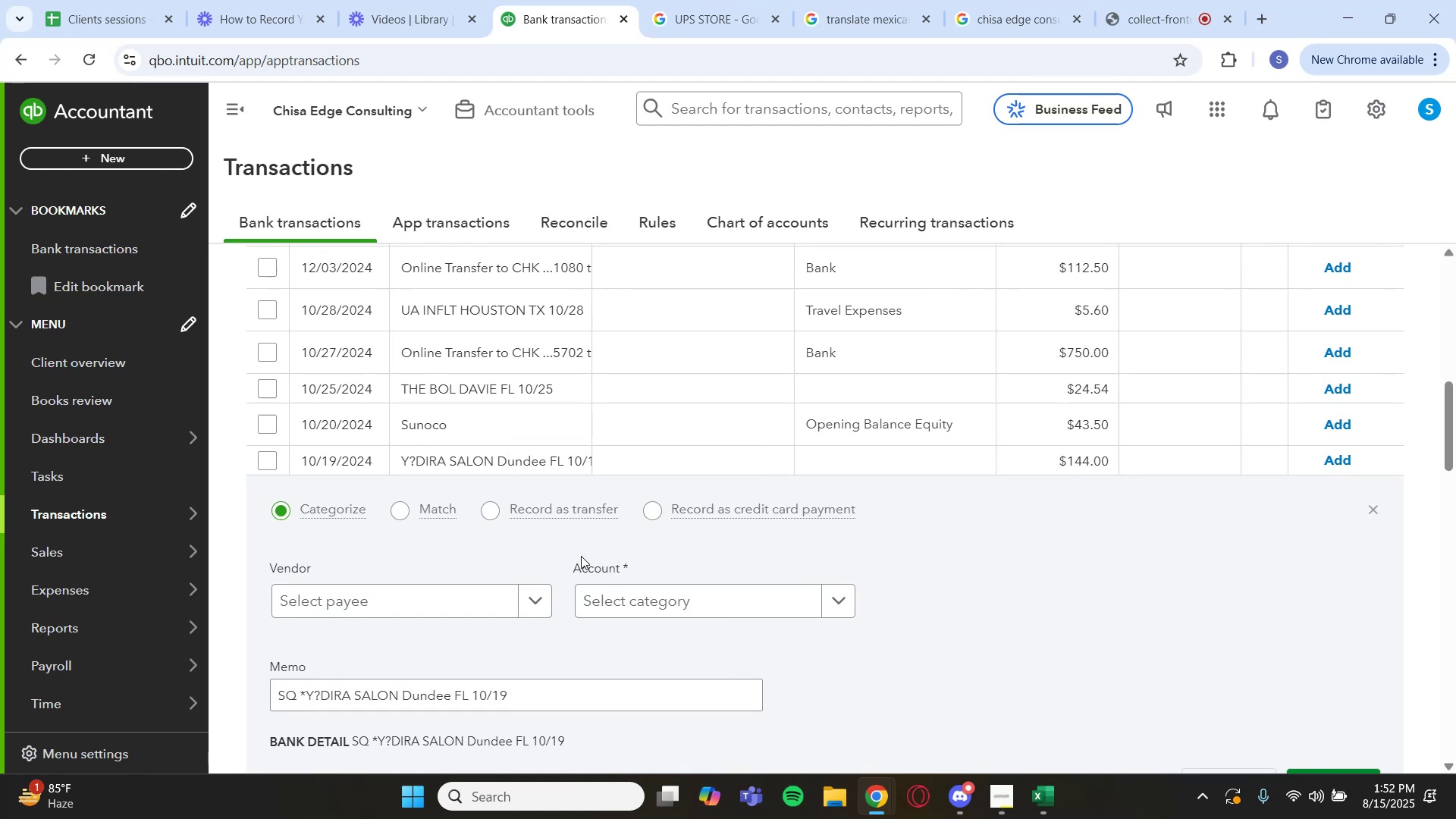 
scroll: coordinate [858, 679], scroll_direction: down, amount: 1.0
 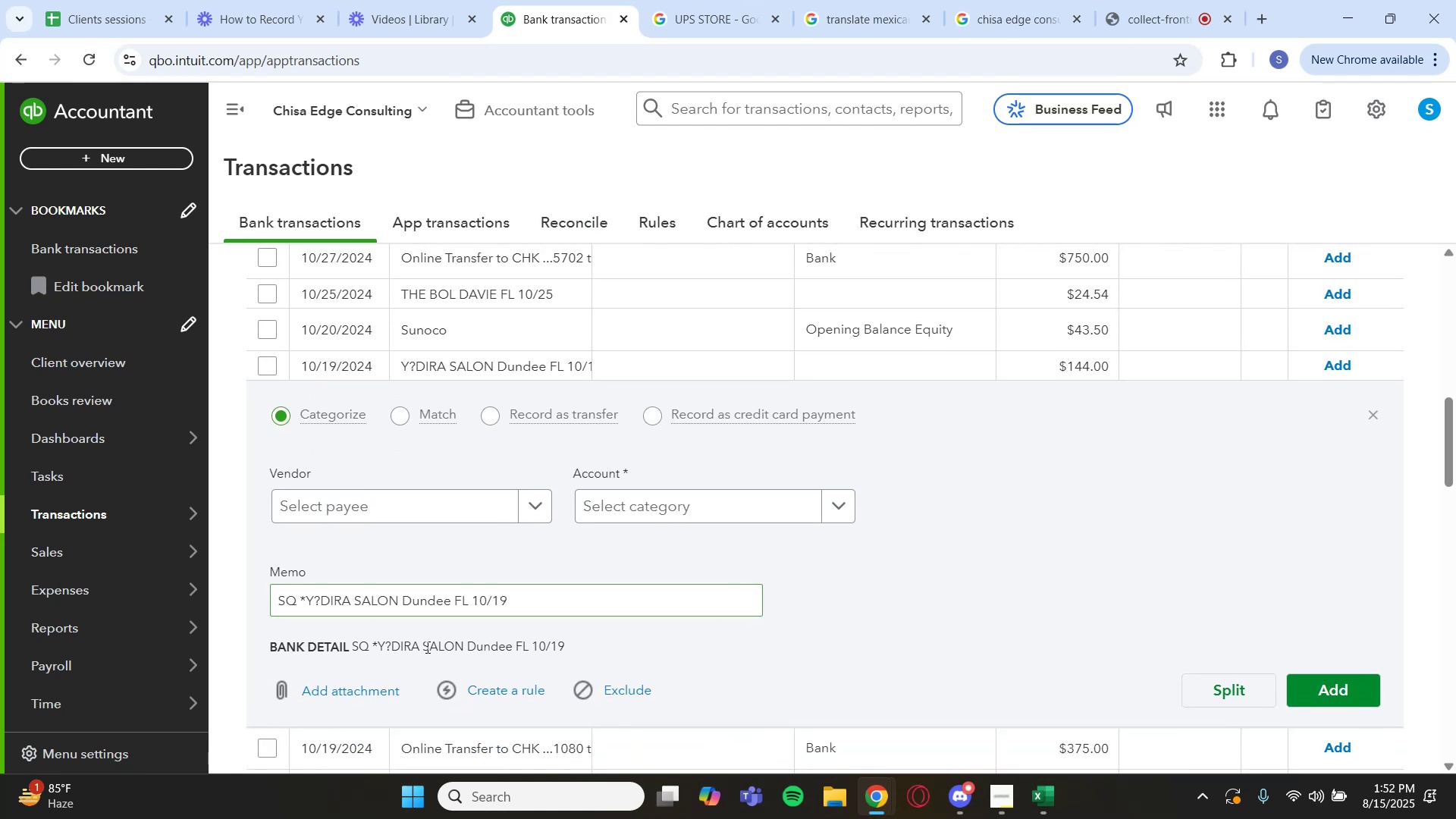 
left_click_drag(start_coordinate=[465, 646], to_coordinate=[421, 648])
 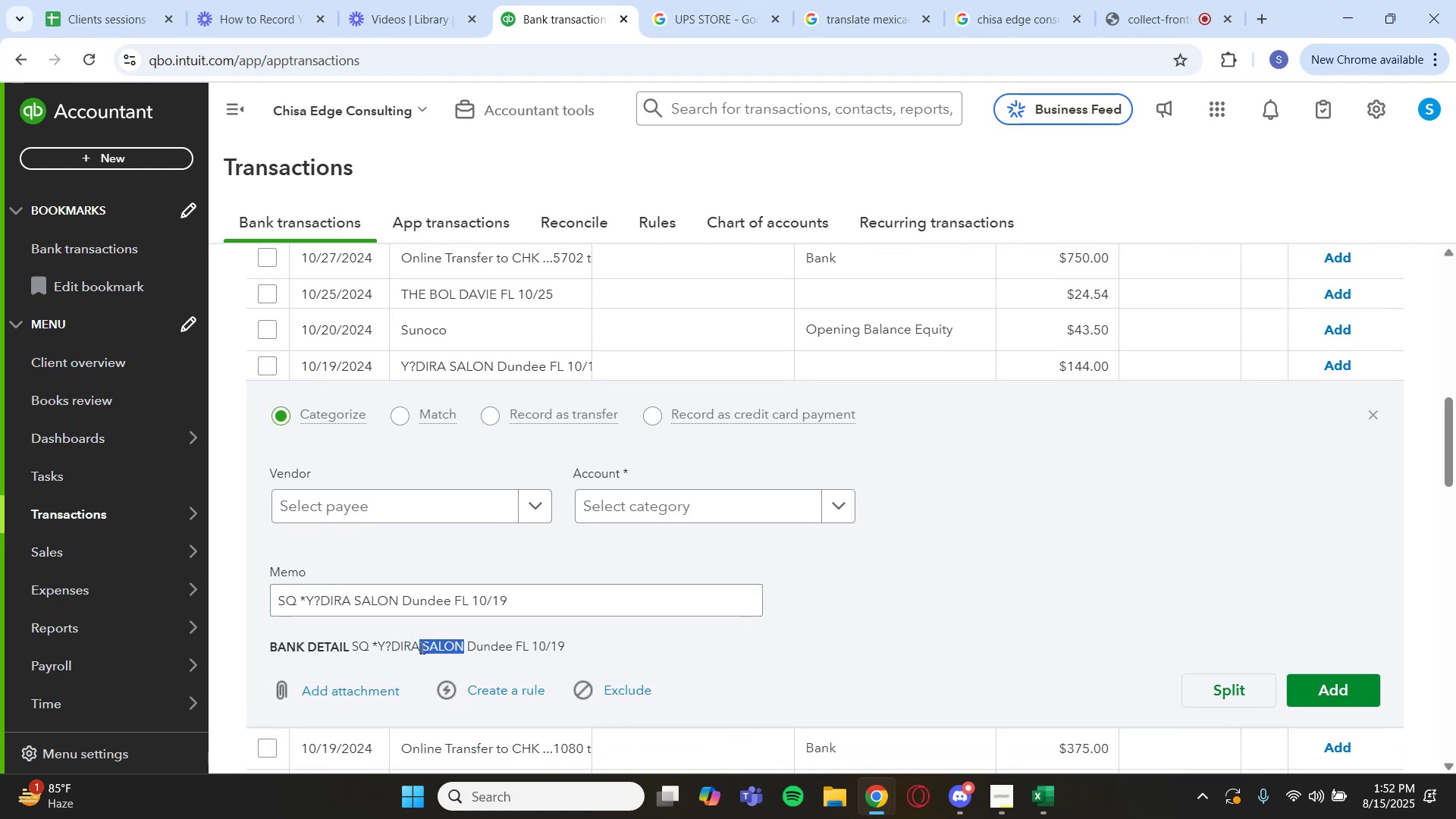 
key(Control+C)
 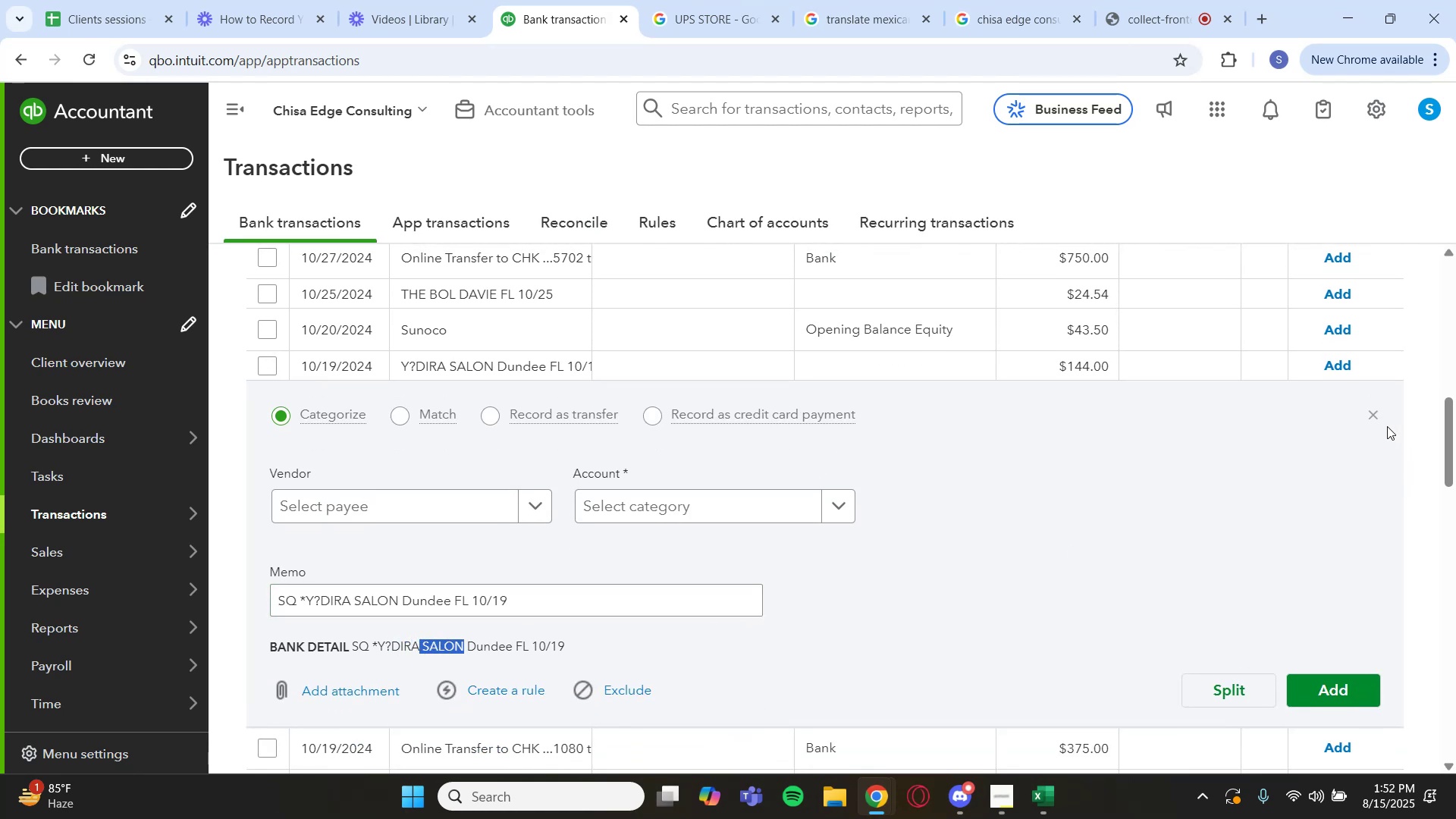 
left_click([1370, 415])
 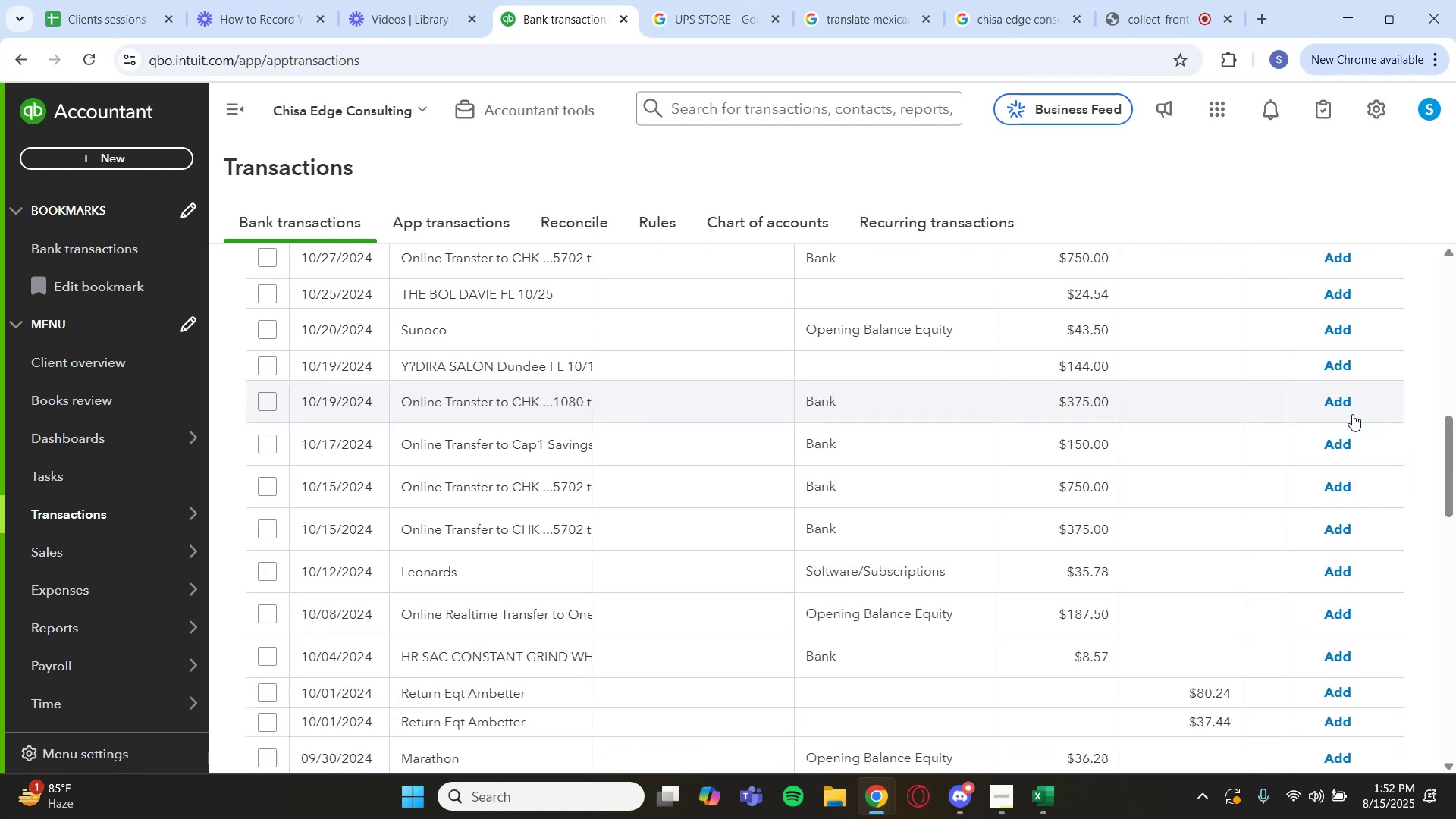 
scroll: coordinate [1032, 413], scroll_direction: up, amount: 4.0
 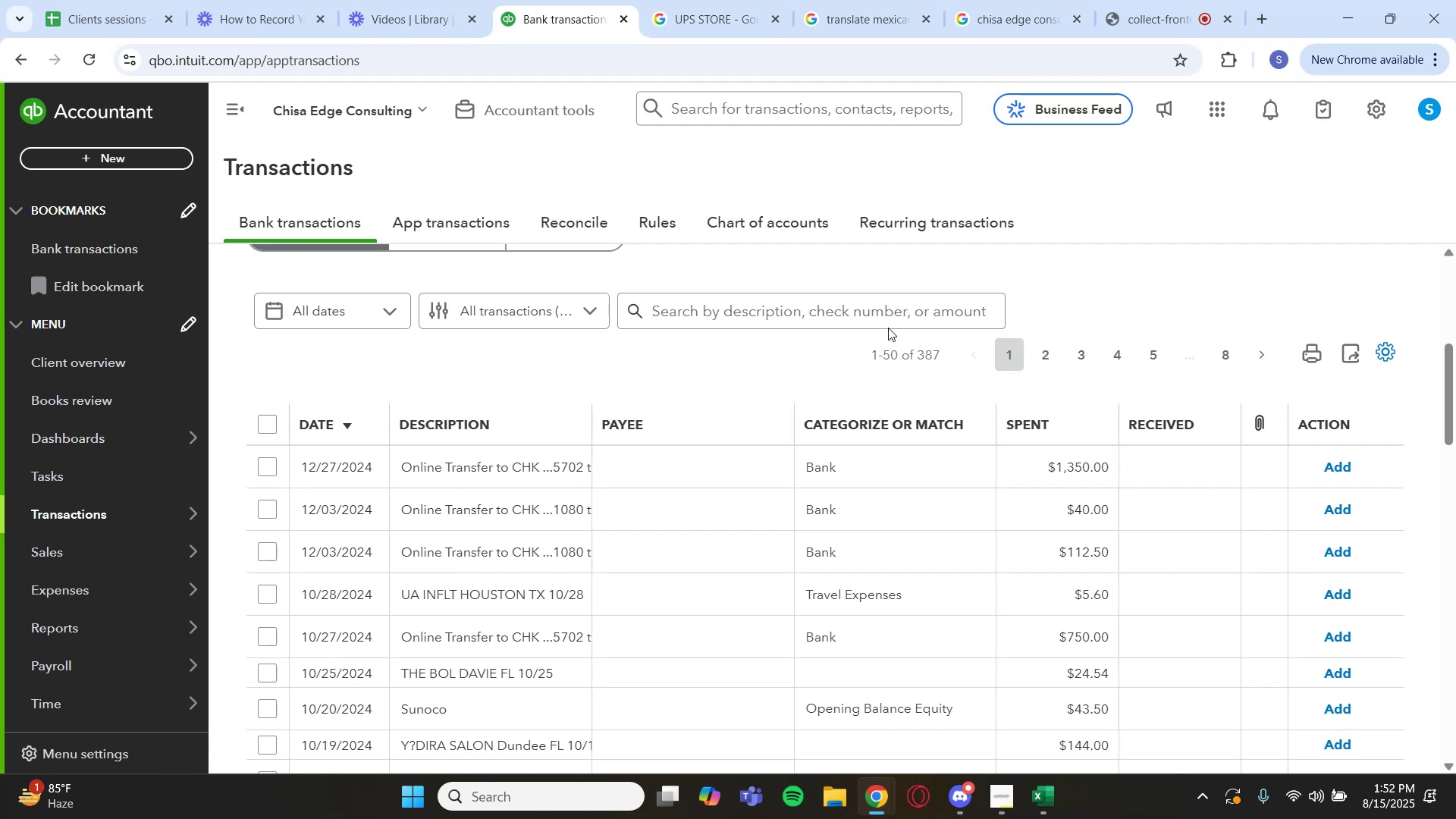 
left_click([882, 315])
 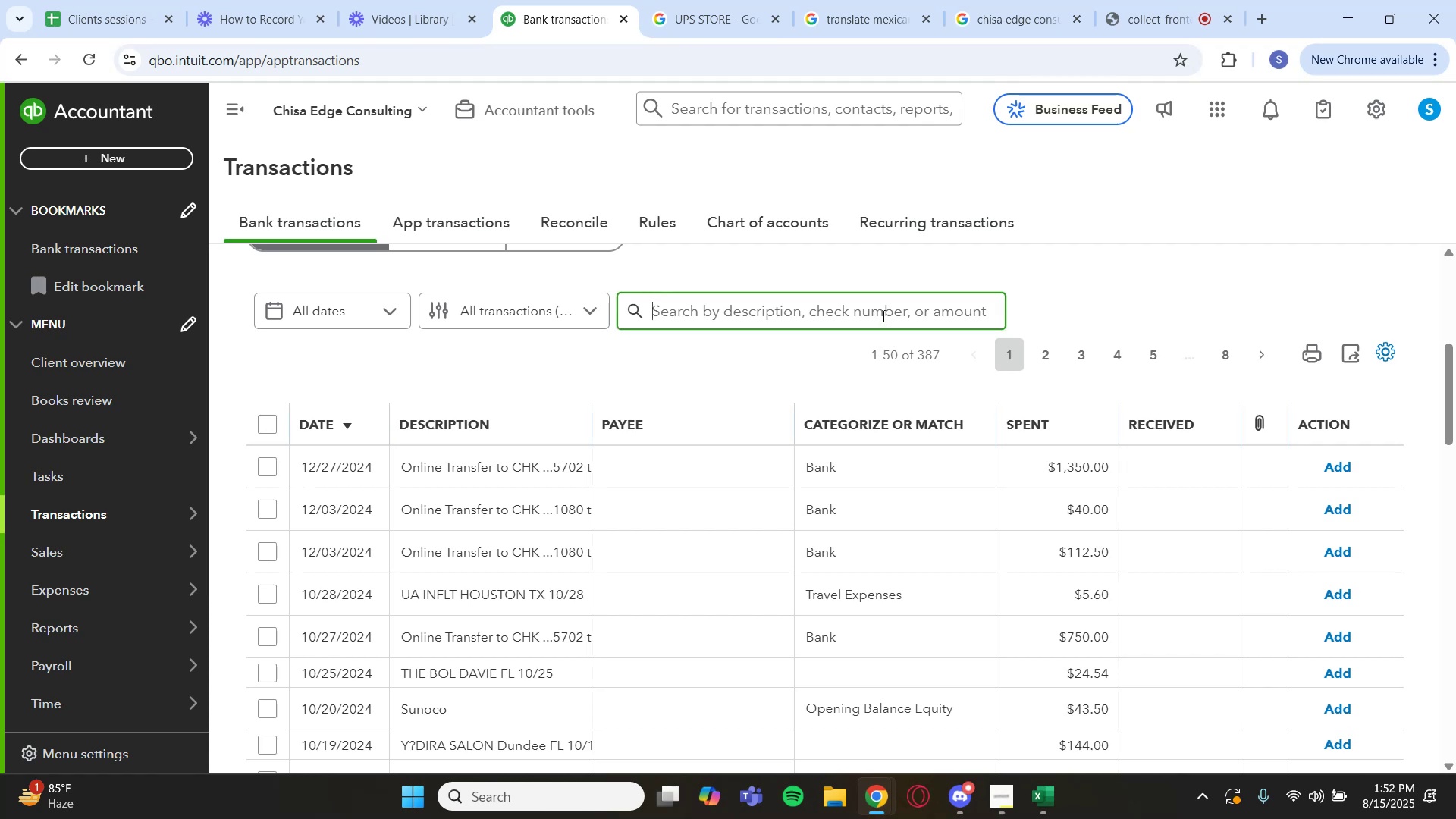 
key(Control+V)
 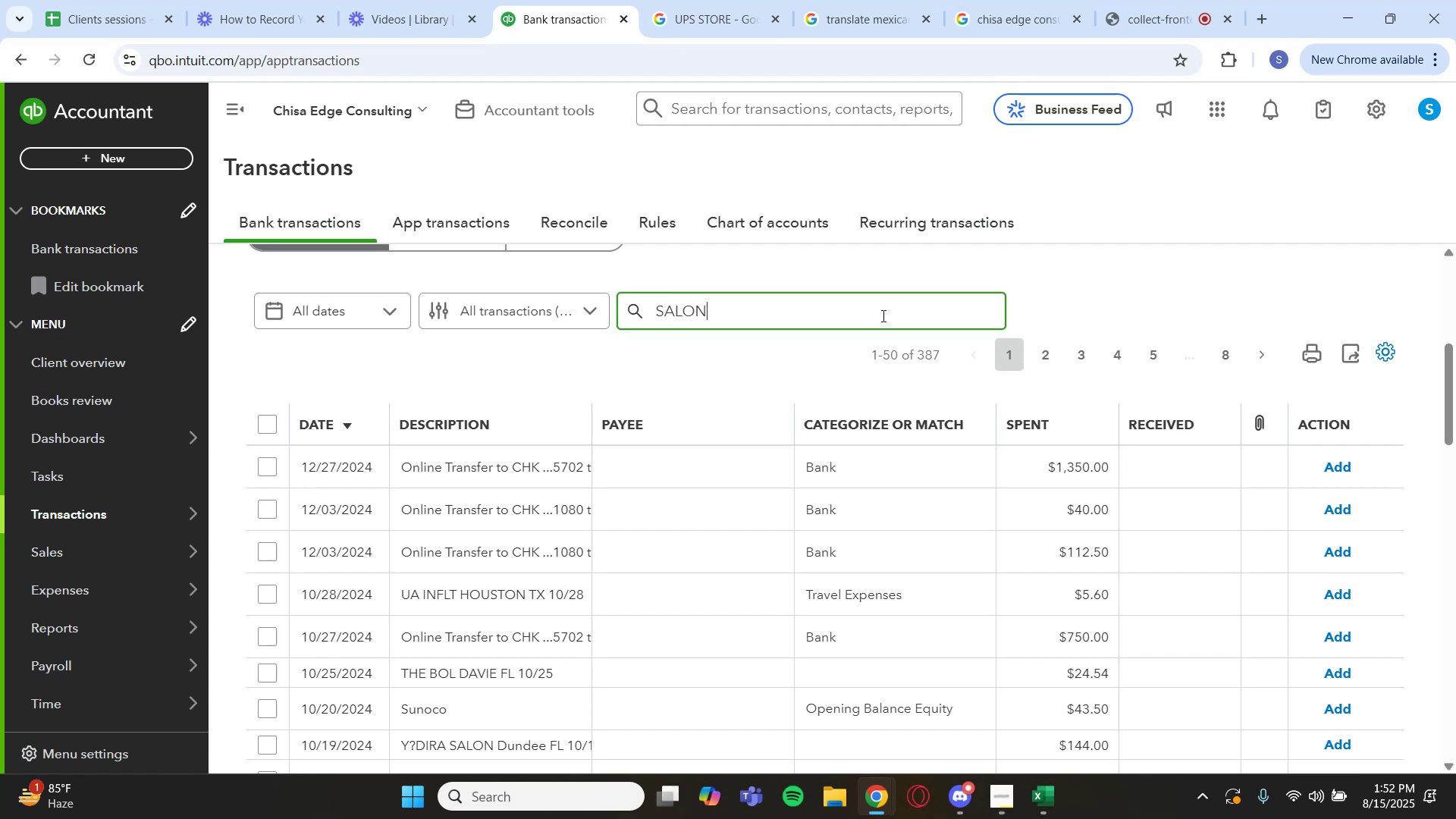 
key(Enter)
 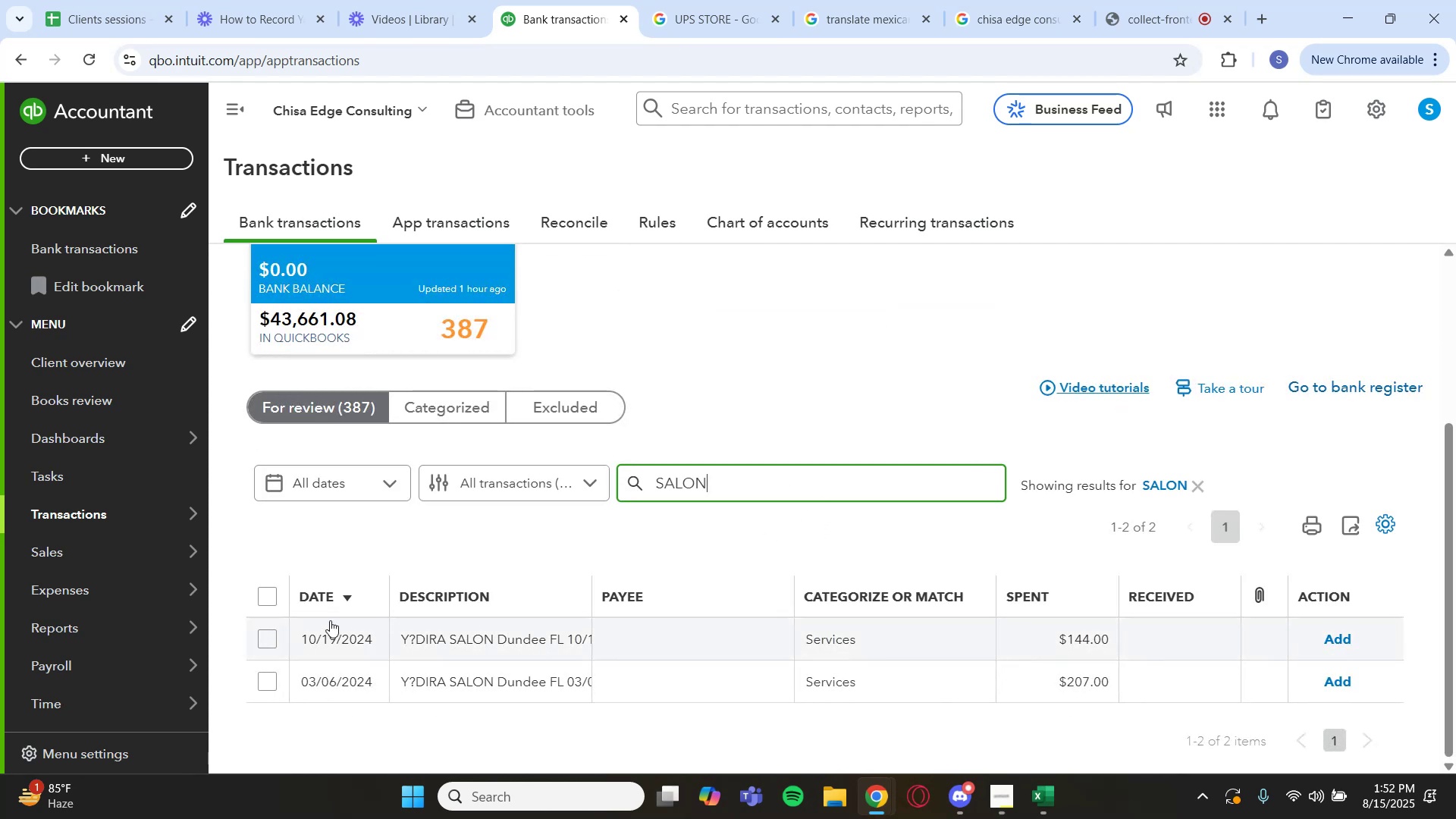 
left_click([264, 620])
 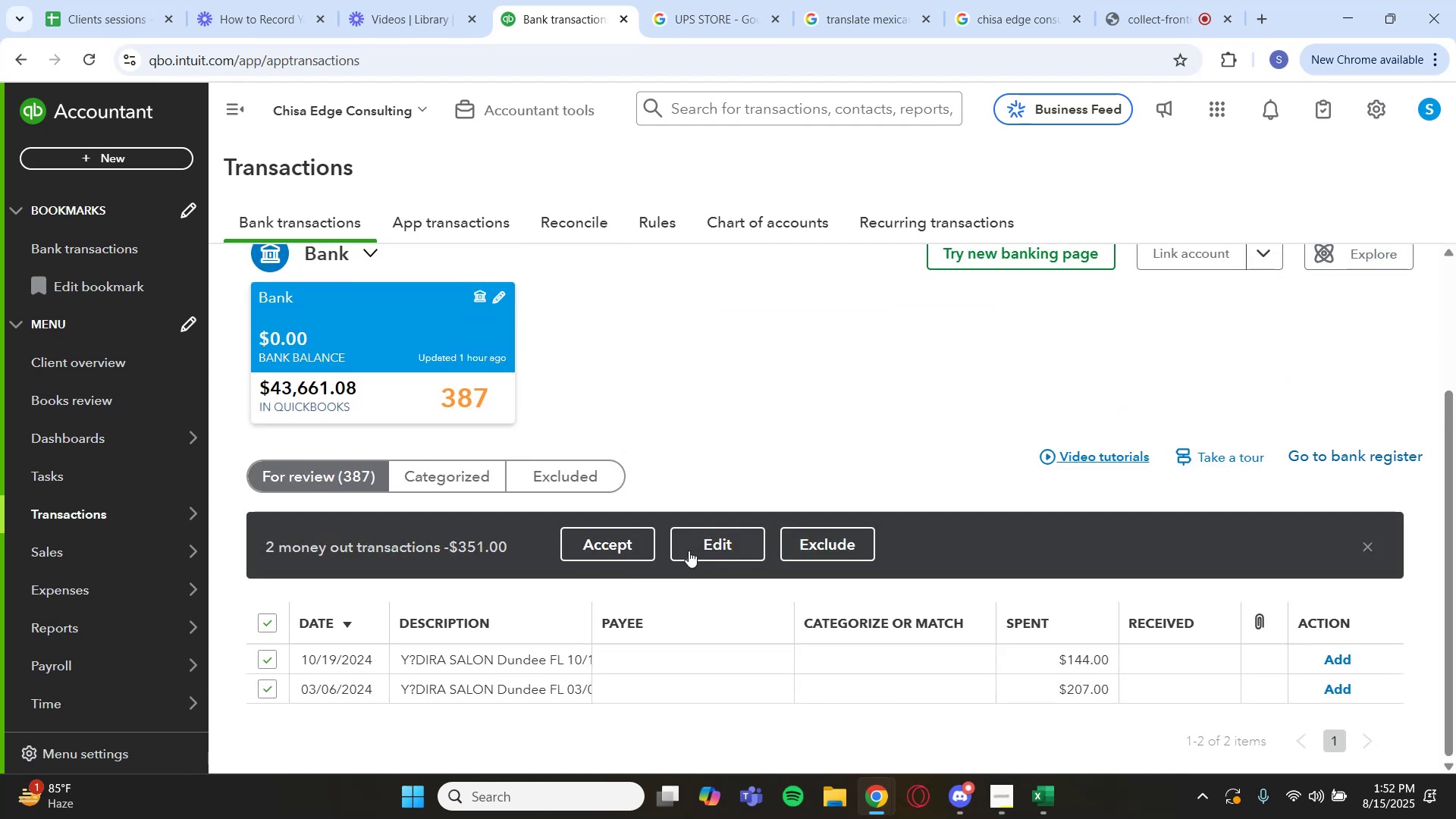 
left_click([735, 540])
 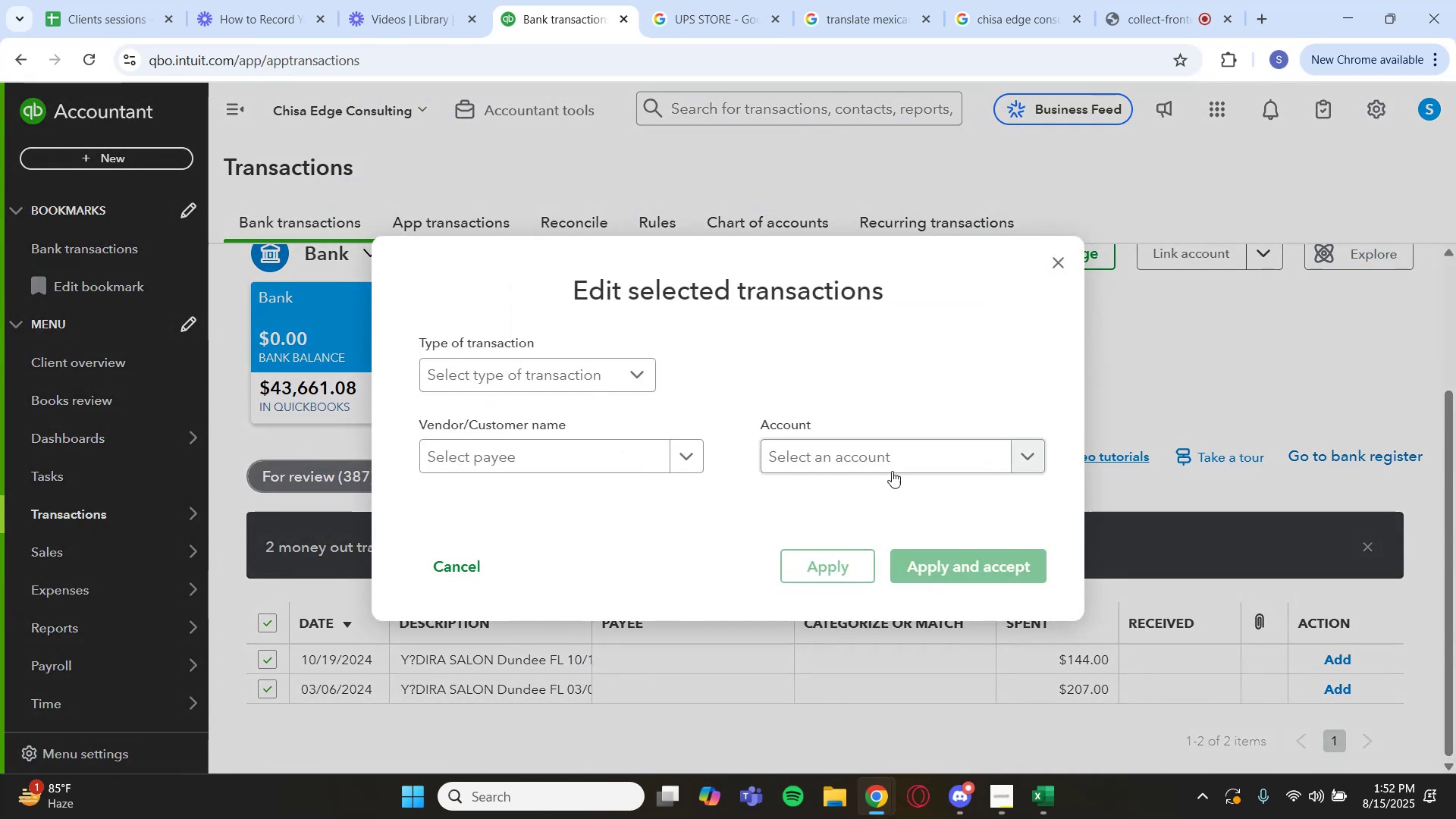 
left_click([906, 464])
 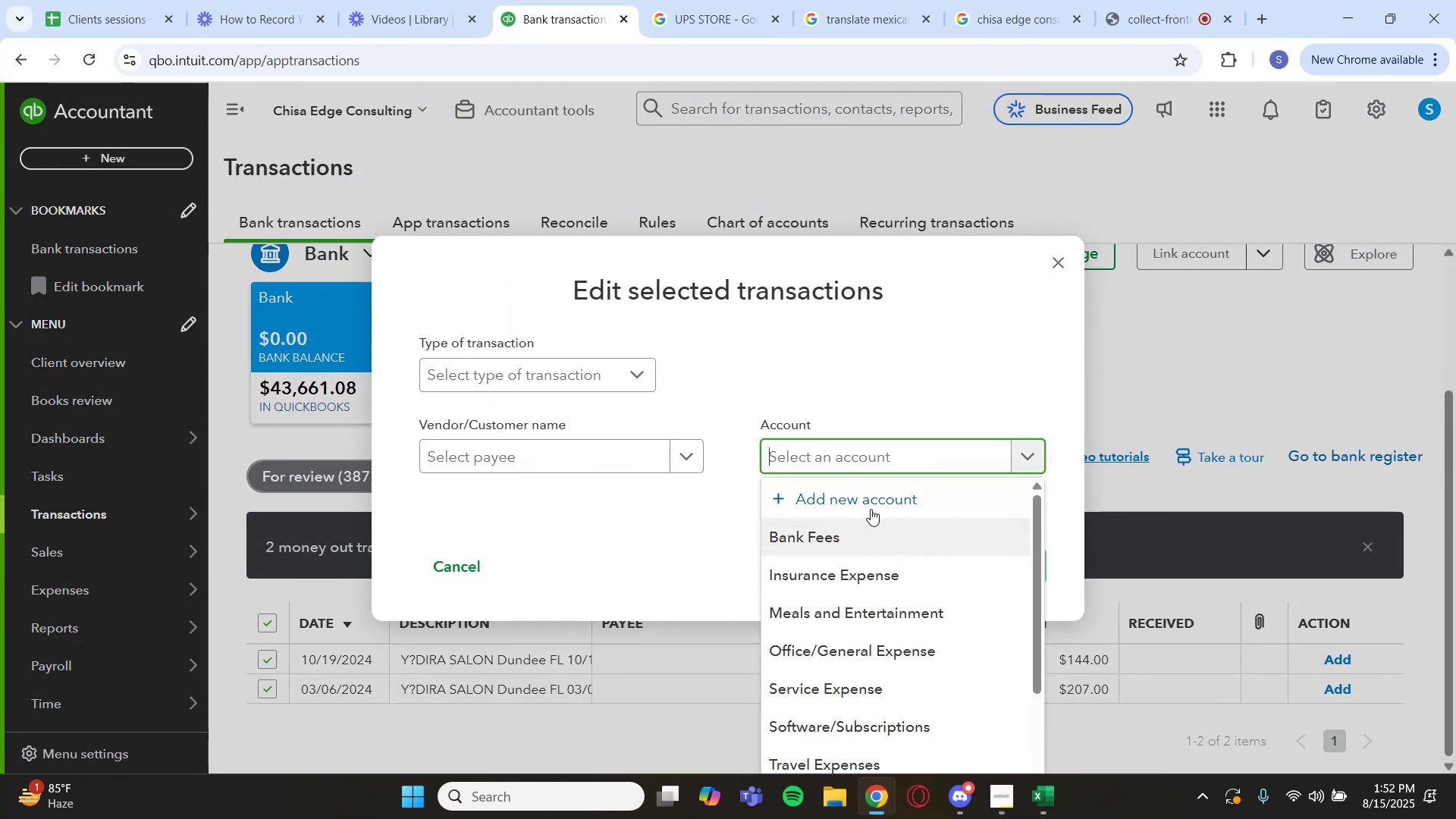 
scroll: coordinate [911, 553], scroll_direction: down, amount: 1.0
 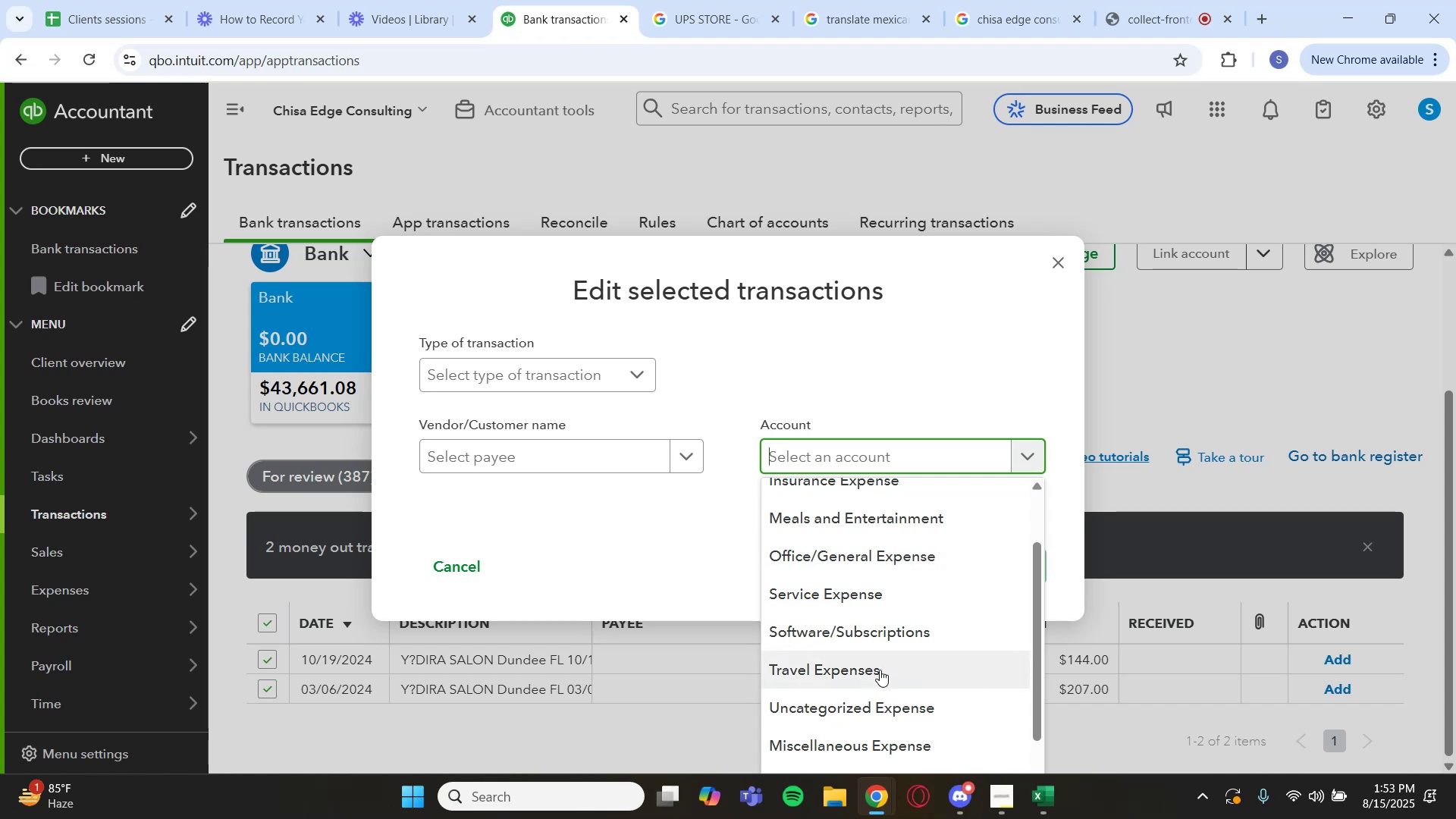 
wait(7.89)
 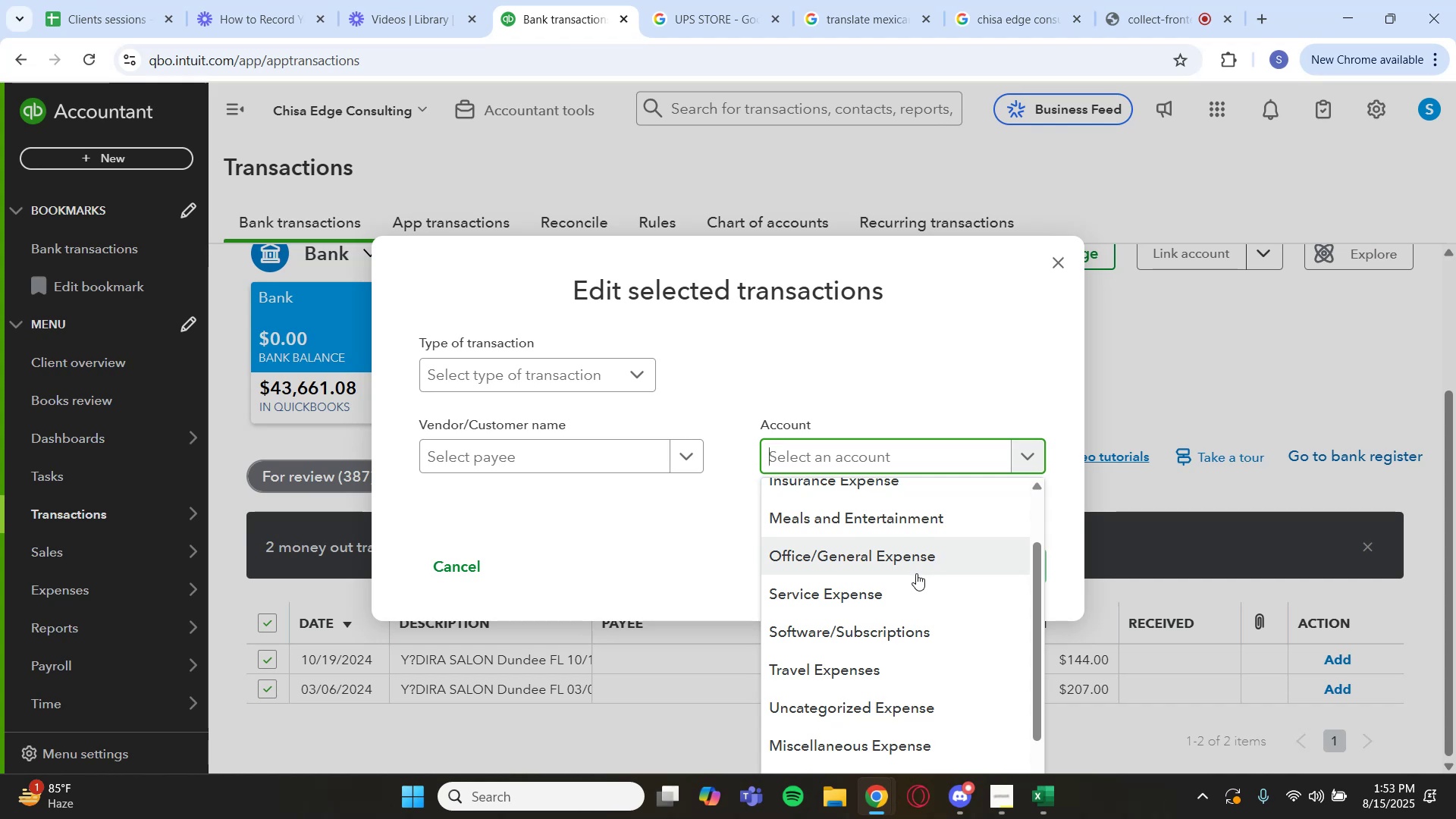 
left_click([875, 527])
 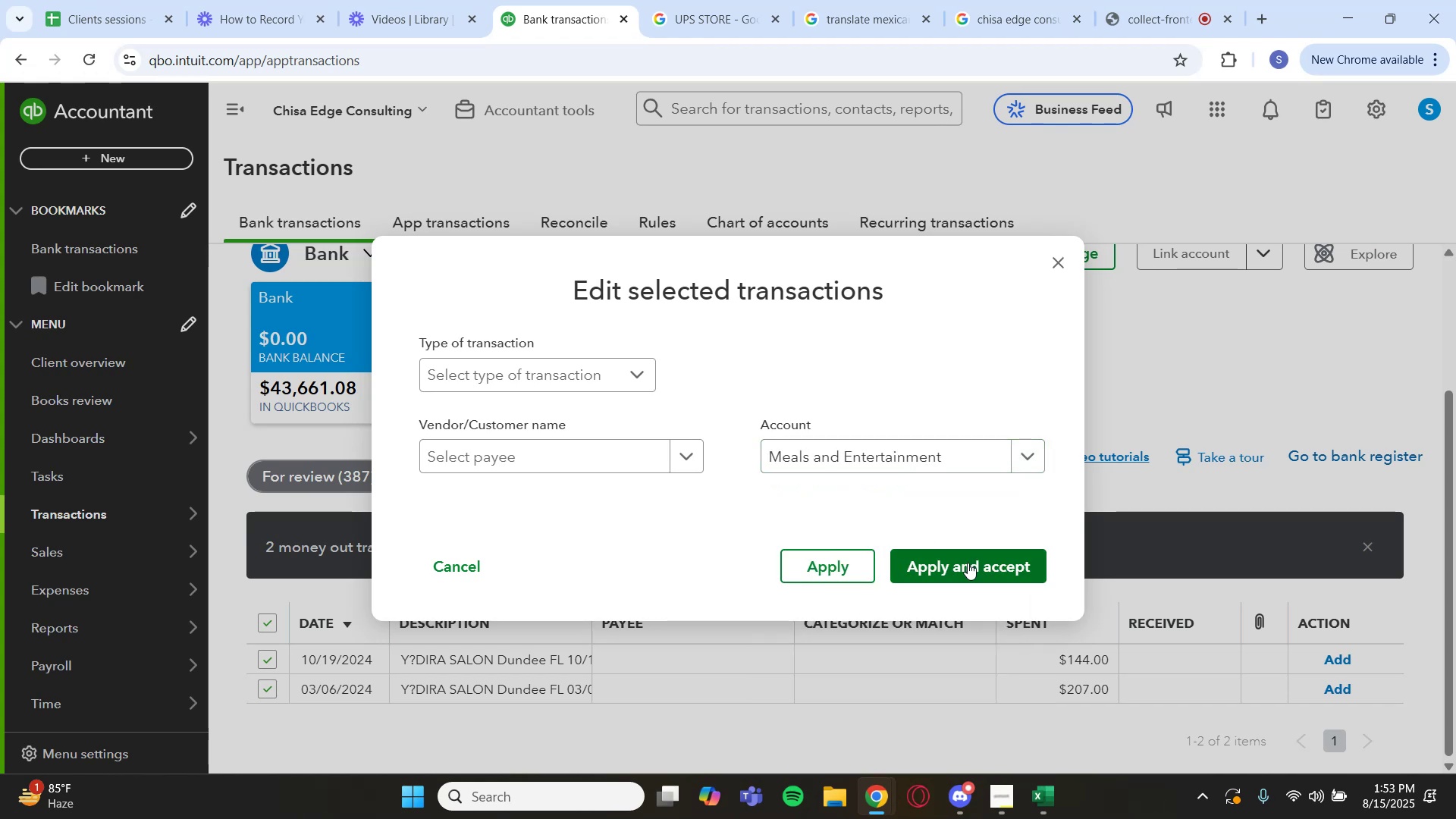 
left_click([965, 568])
 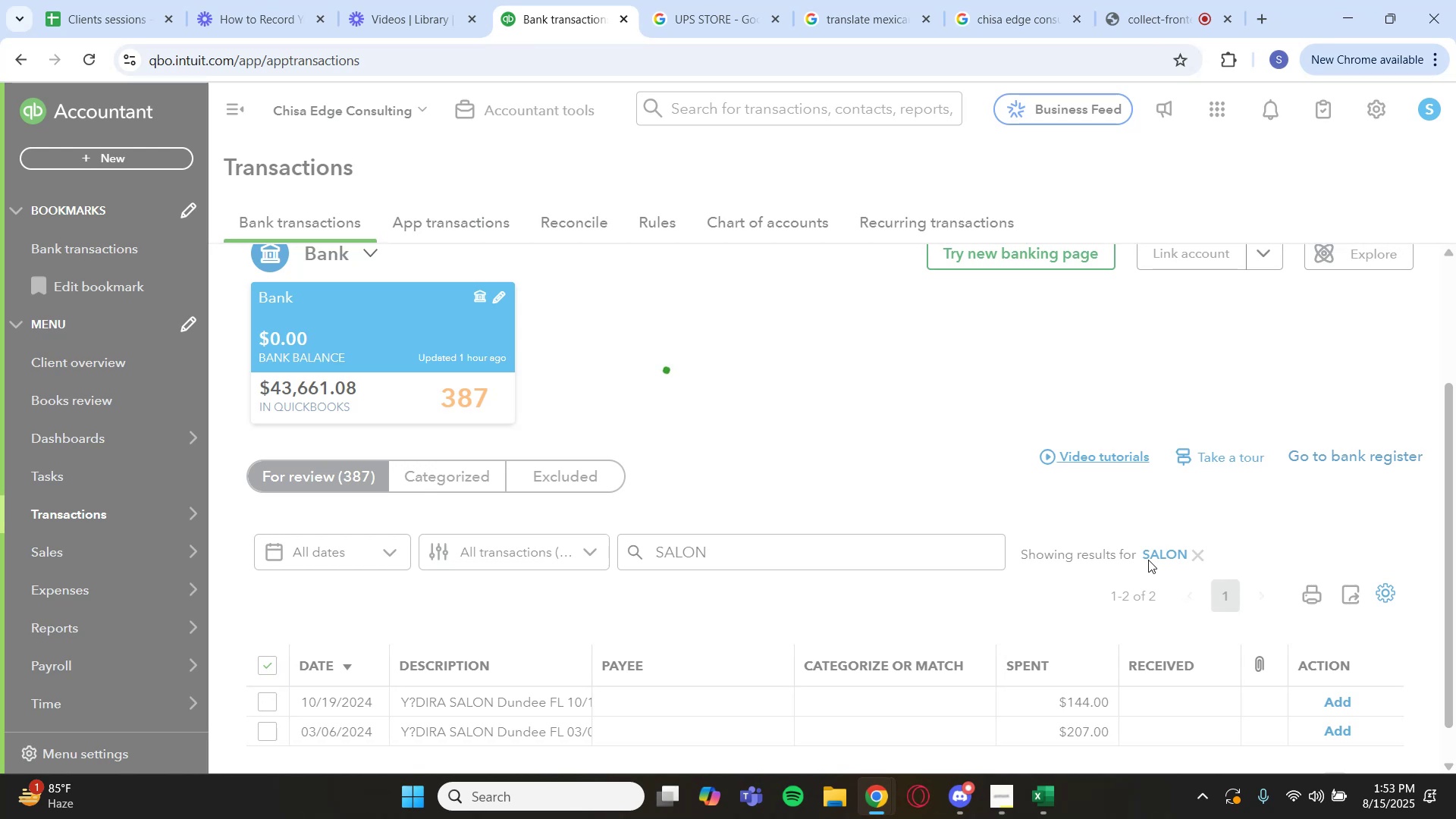 
wait(5.02)
 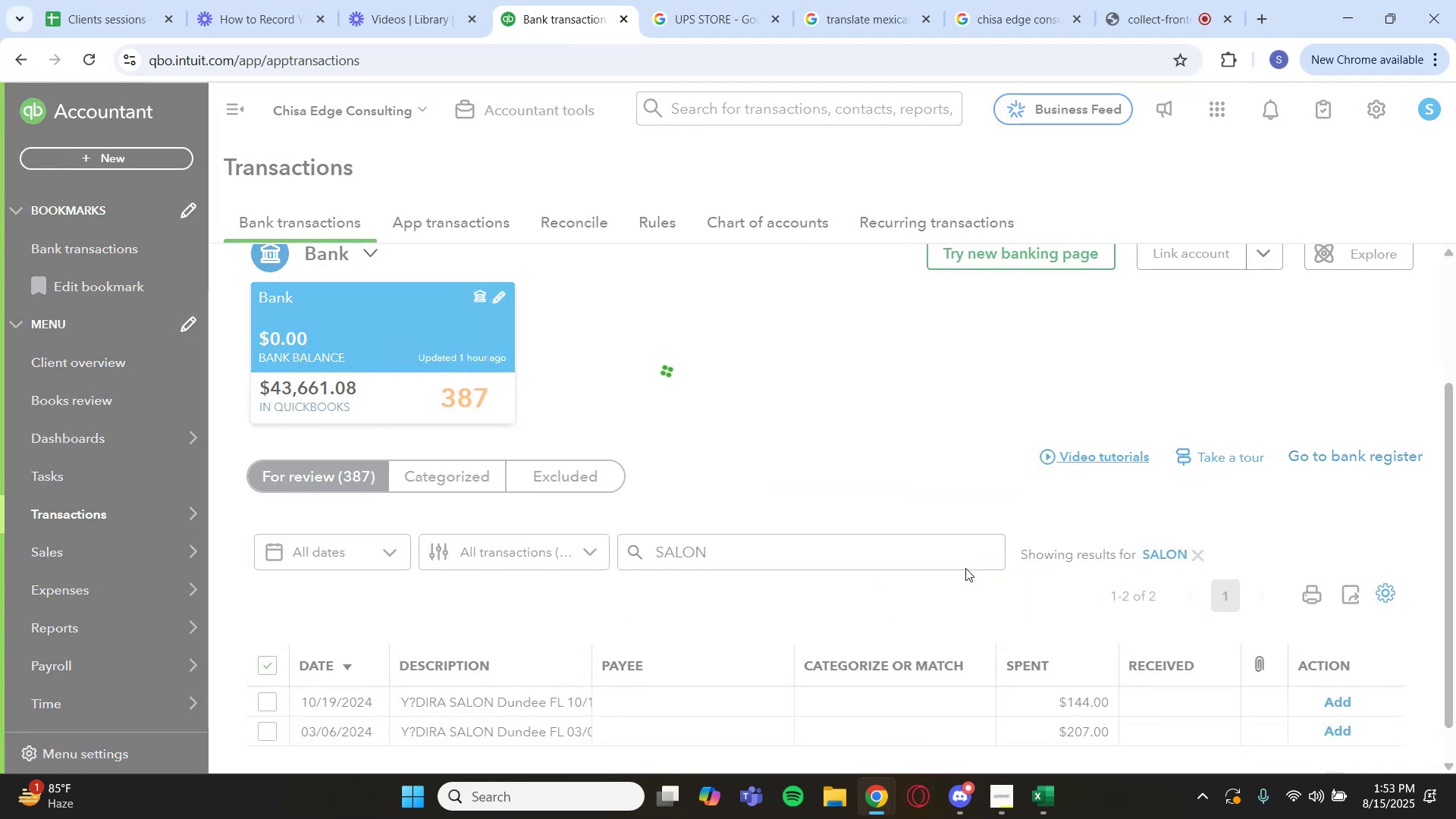 
left_click([1148, 560])
 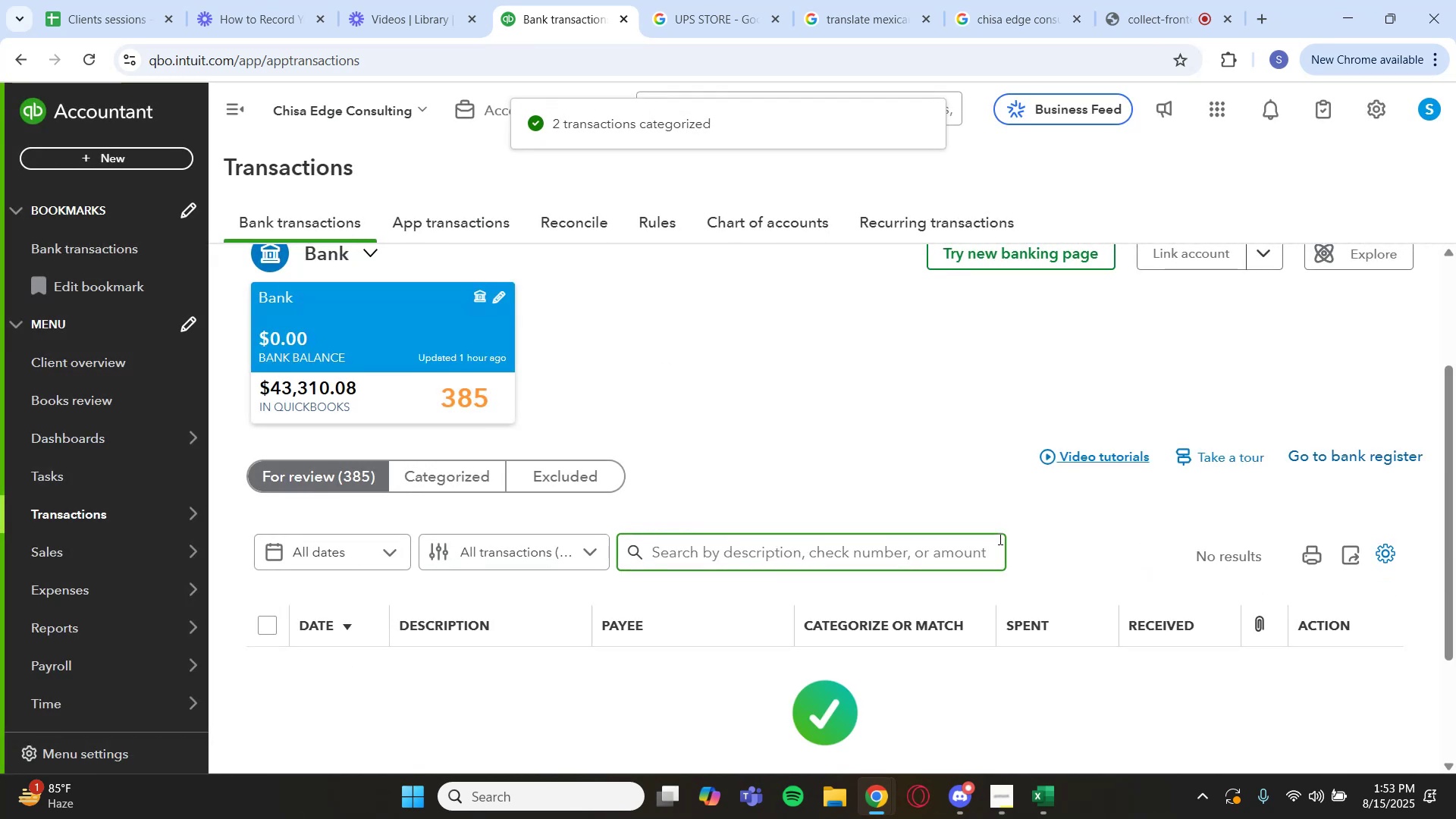 
scroll: coordinate [573, 648], scroll_direction: down, amount: 4.0
 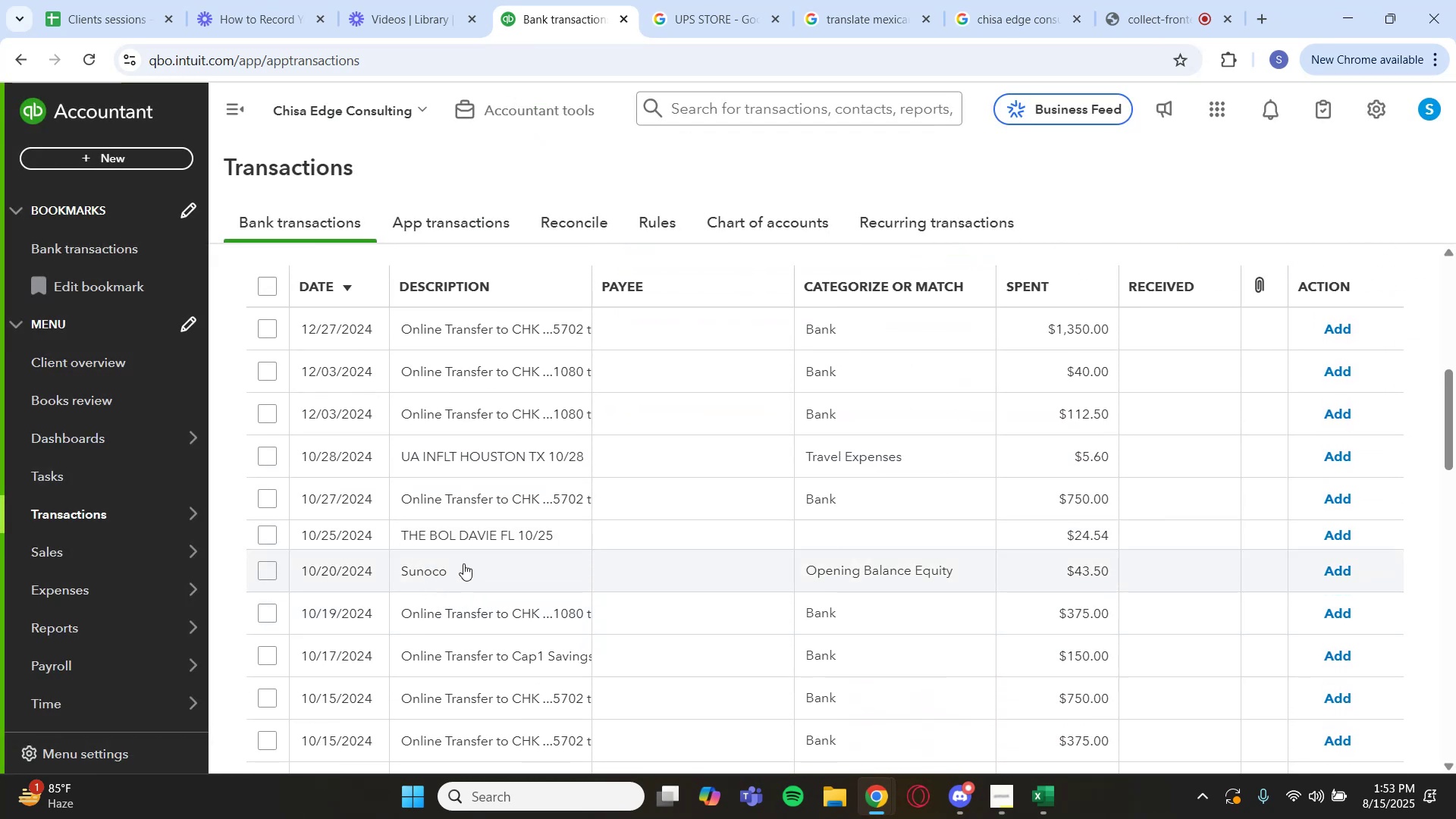 
left_click([482, 543])
 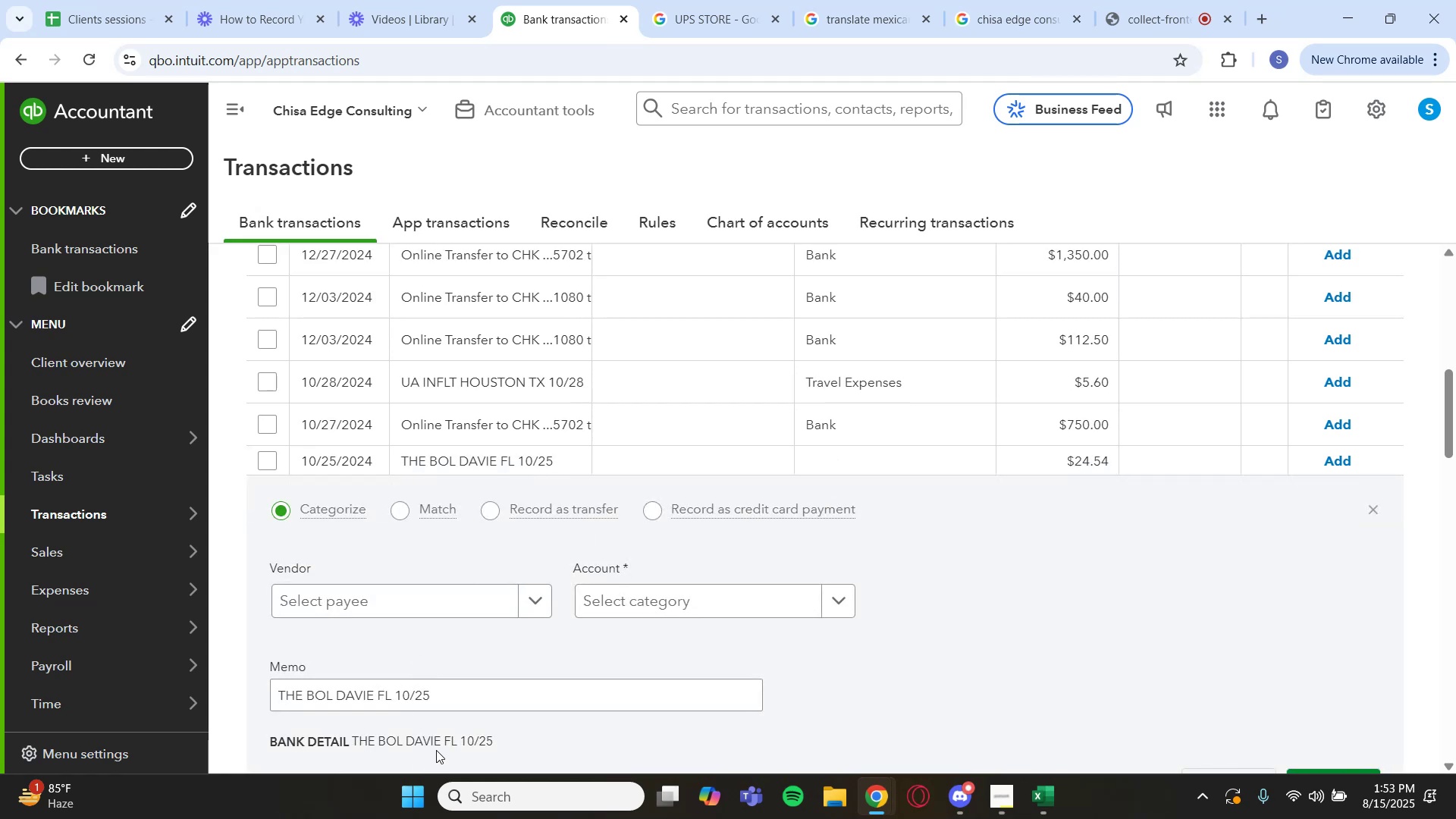 
left_click_drag(start_coordinate=[441, 740], to_coordinate=[352, 741])
 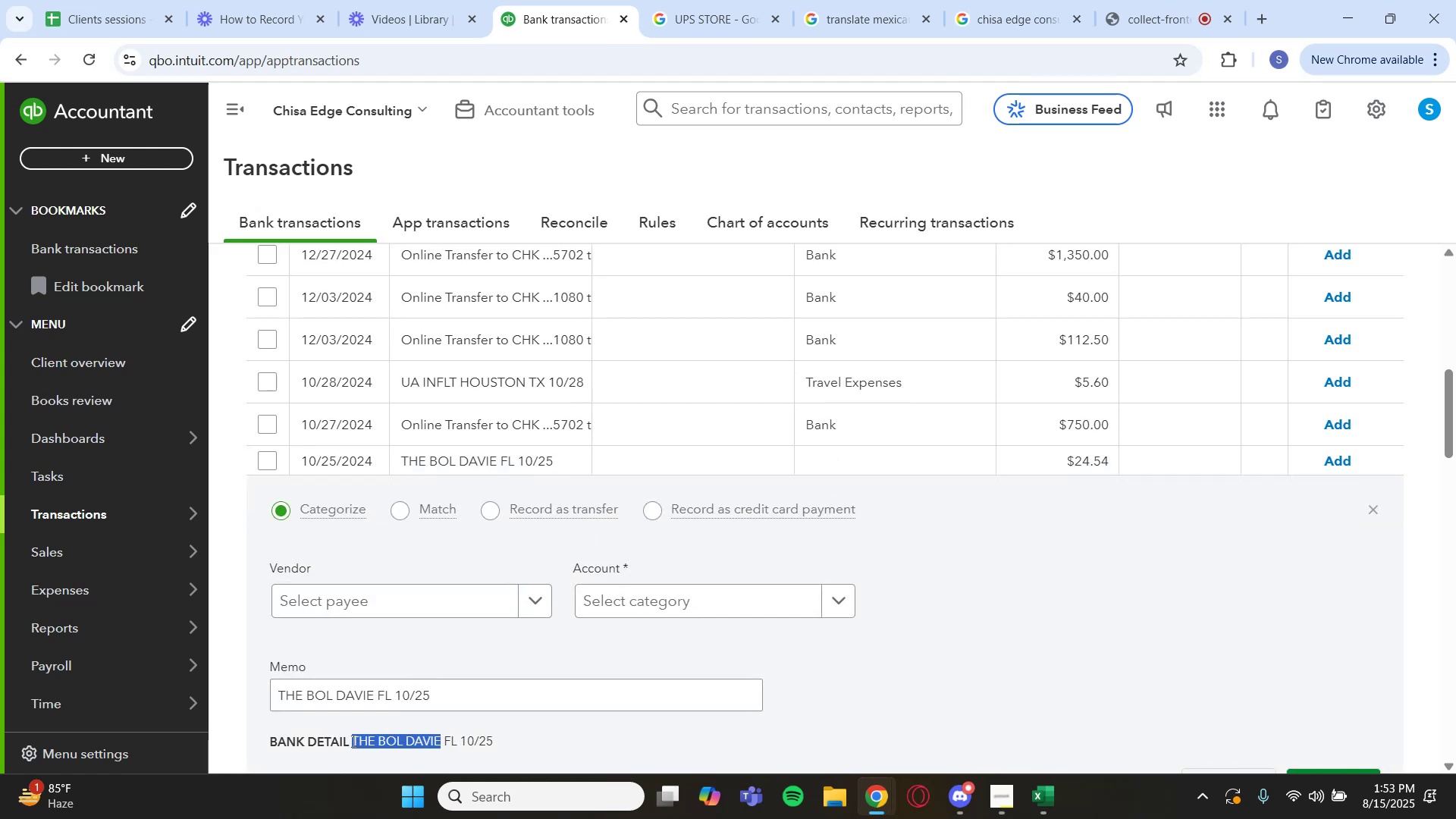 
key(Control+C)
 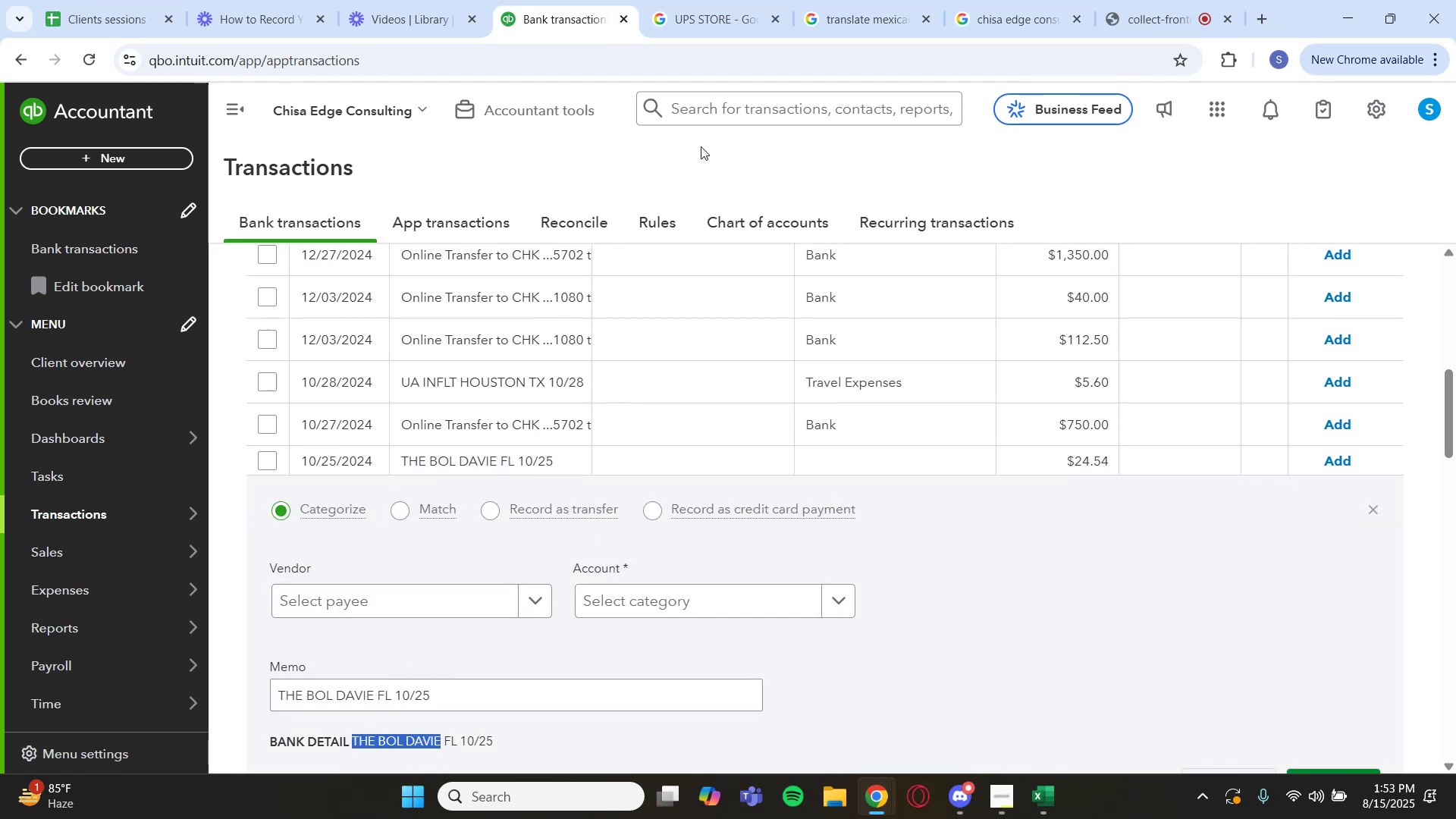 
left_click([717, 0])
 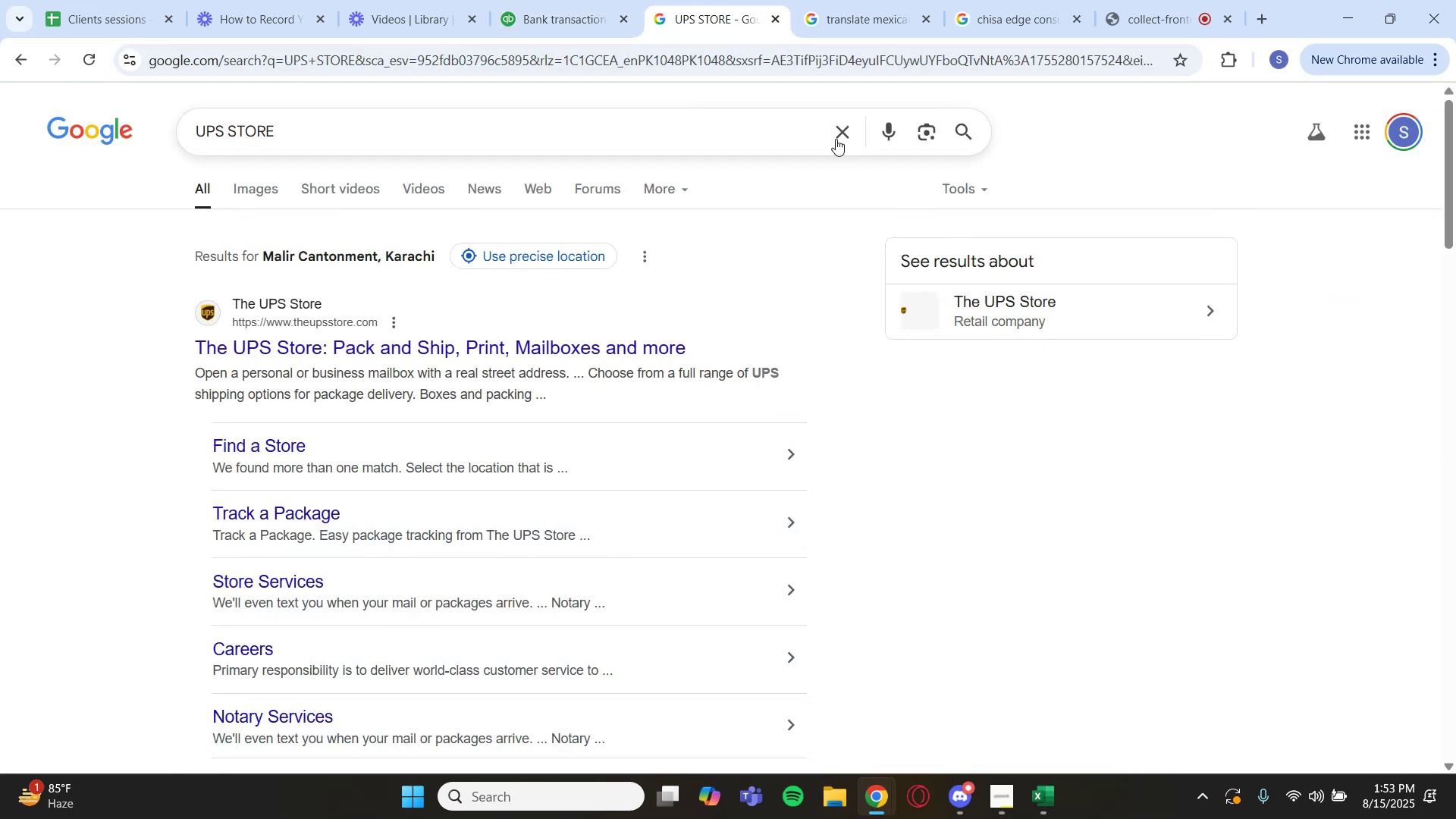 
left_click([851, 136])
 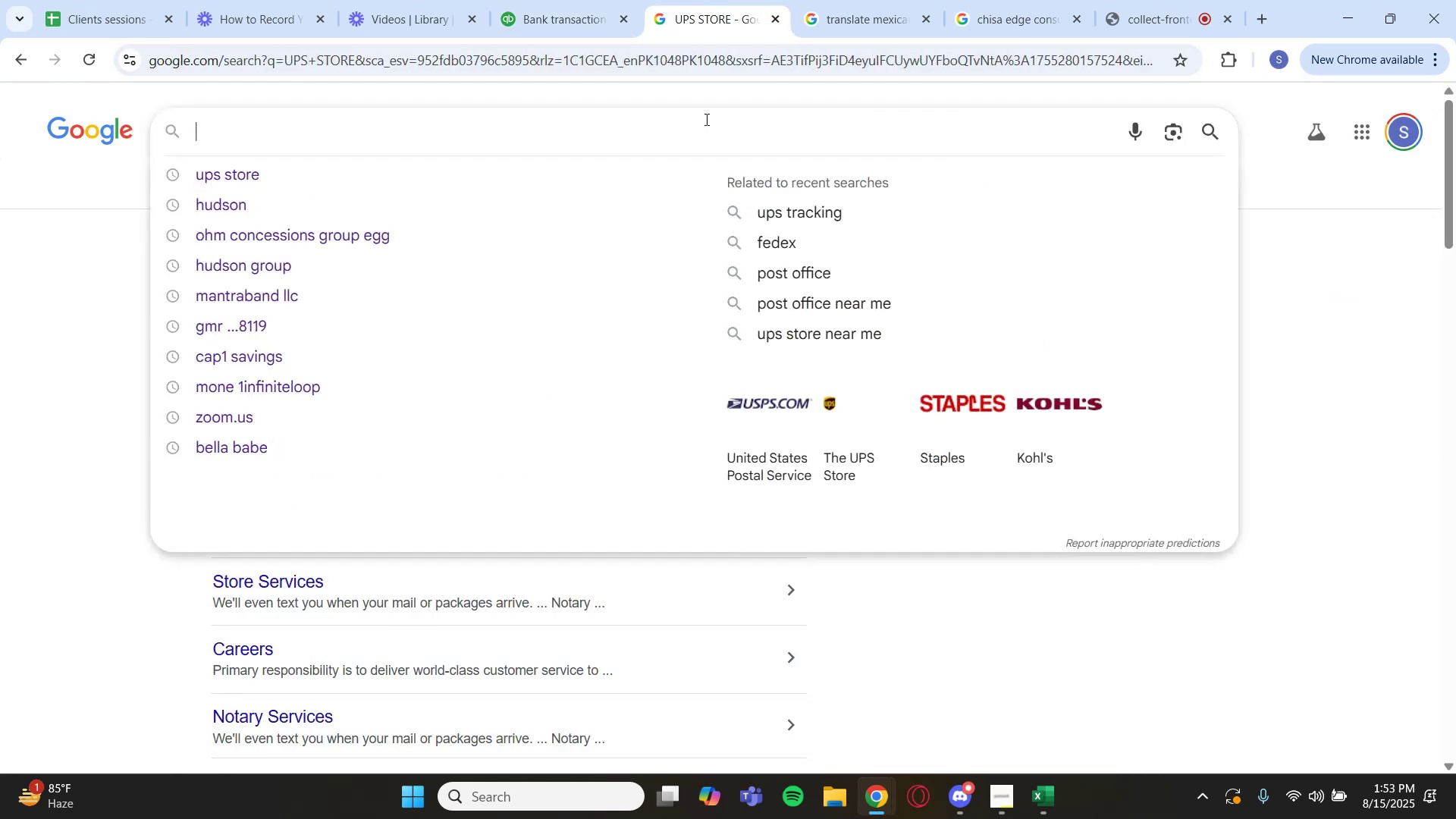 
key(Control+V)
 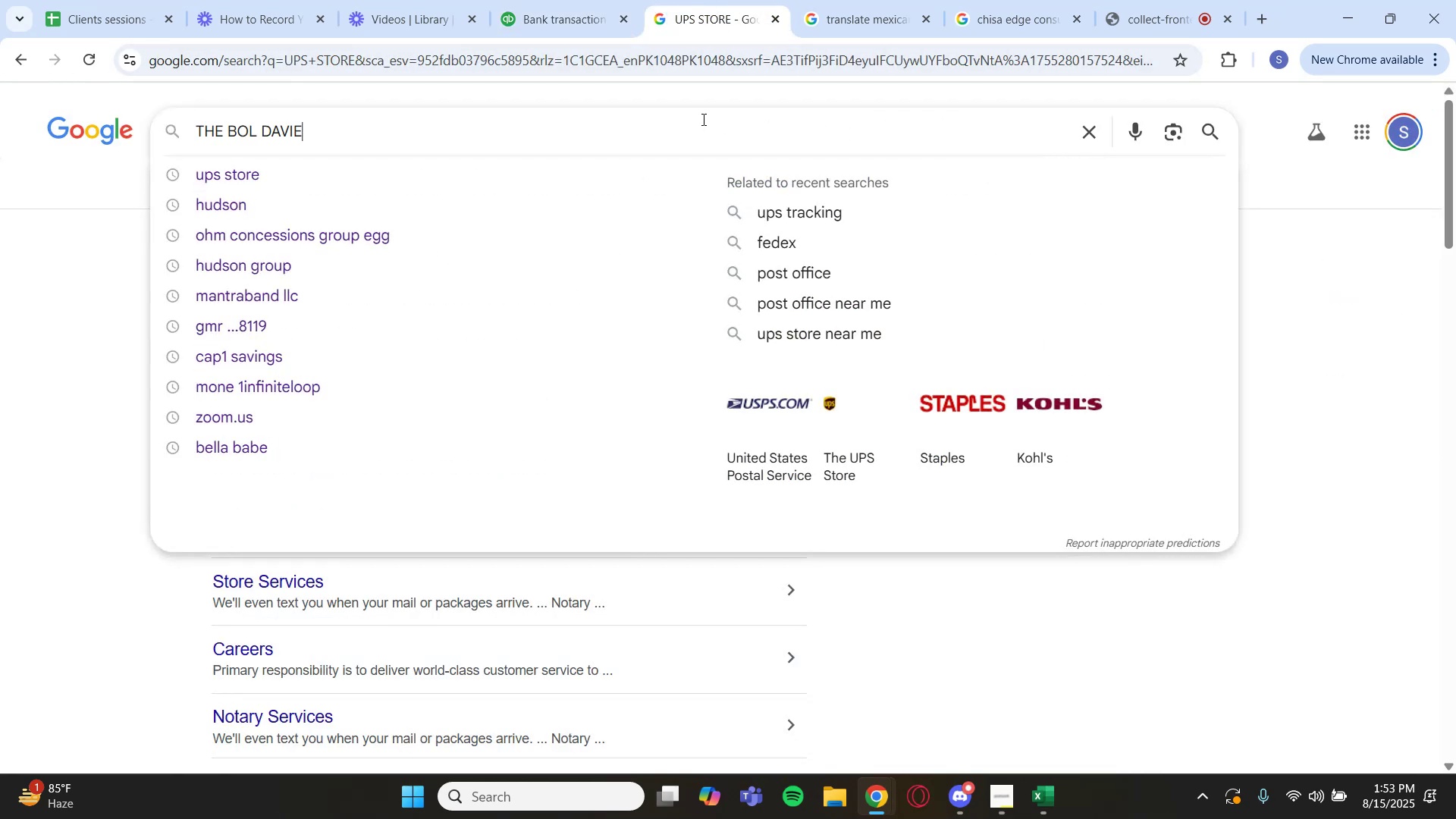 
key(Enter)
 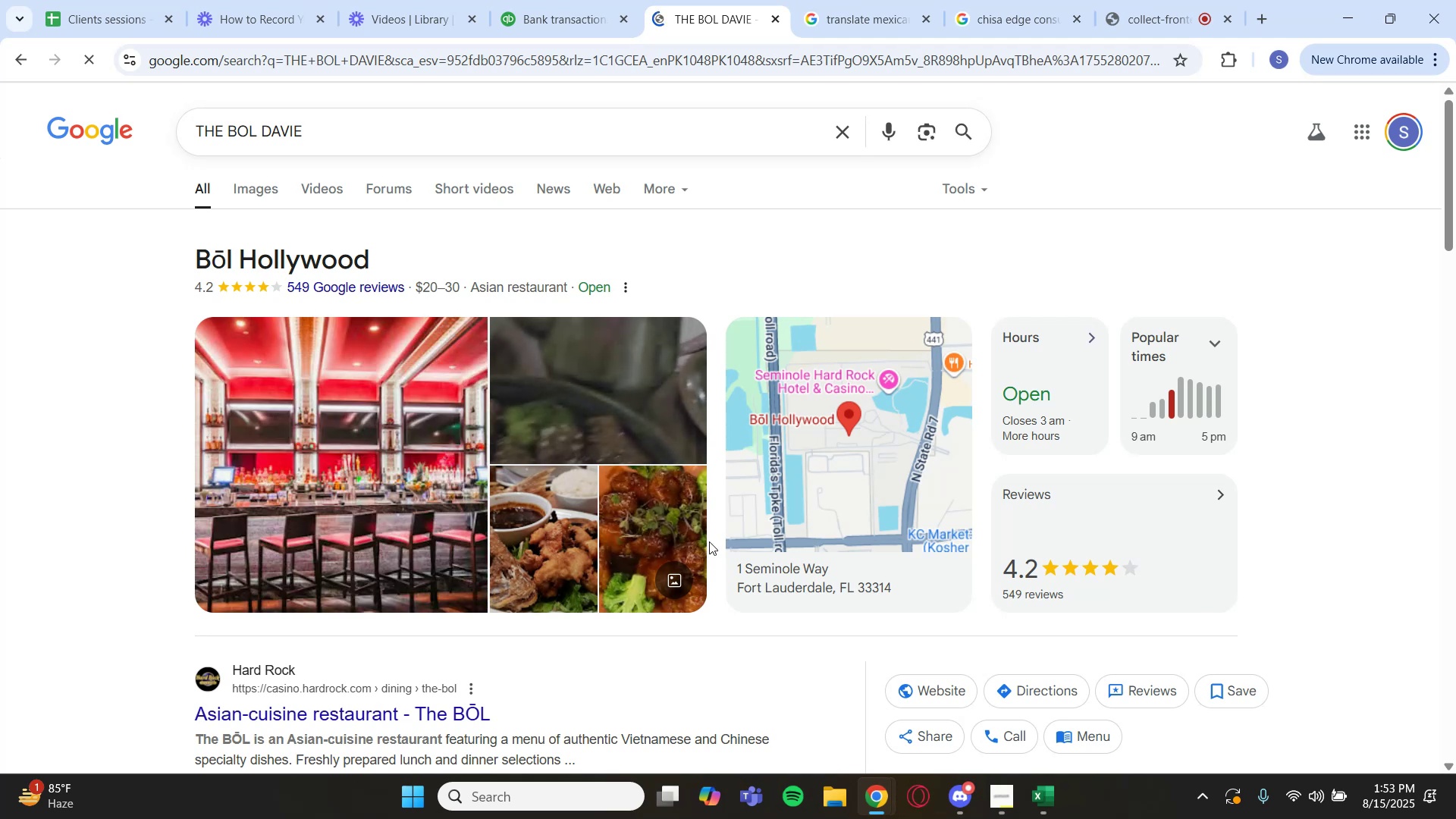 
left_click([526, 13])
 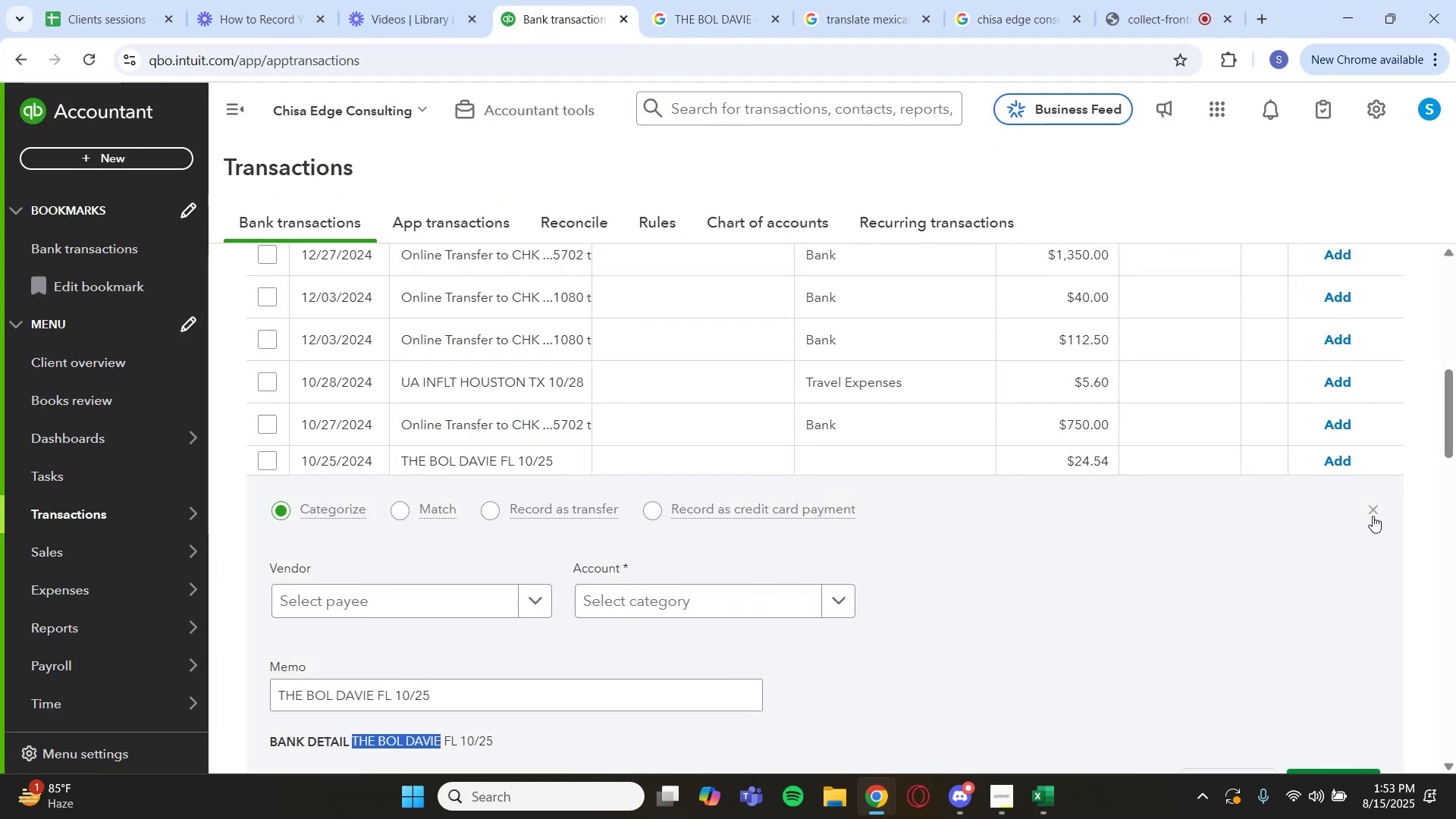 
scroll: coordinate [1247, 500], scroll_direction: up, amount: 4.0
 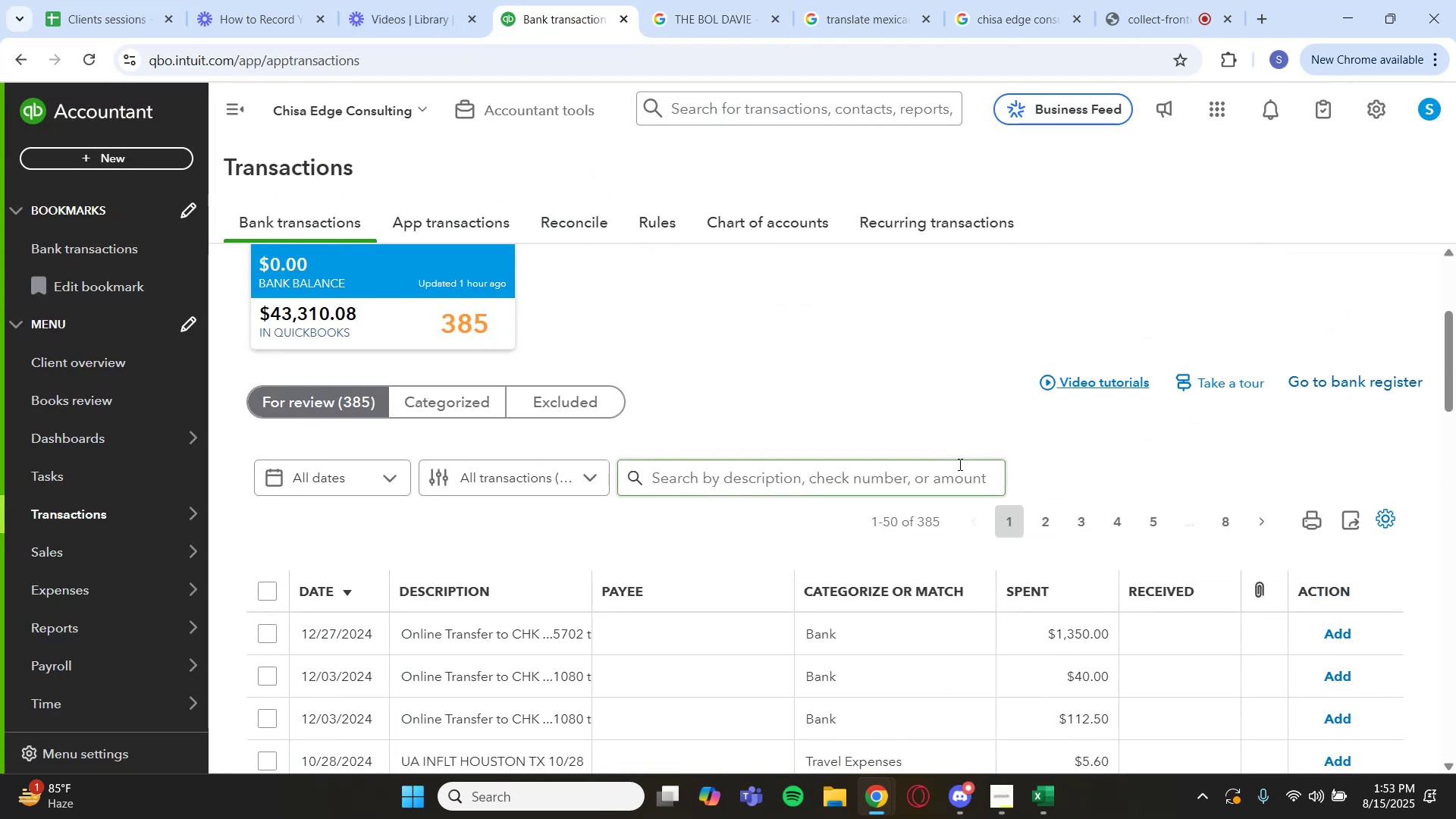 
key(Control+B)
 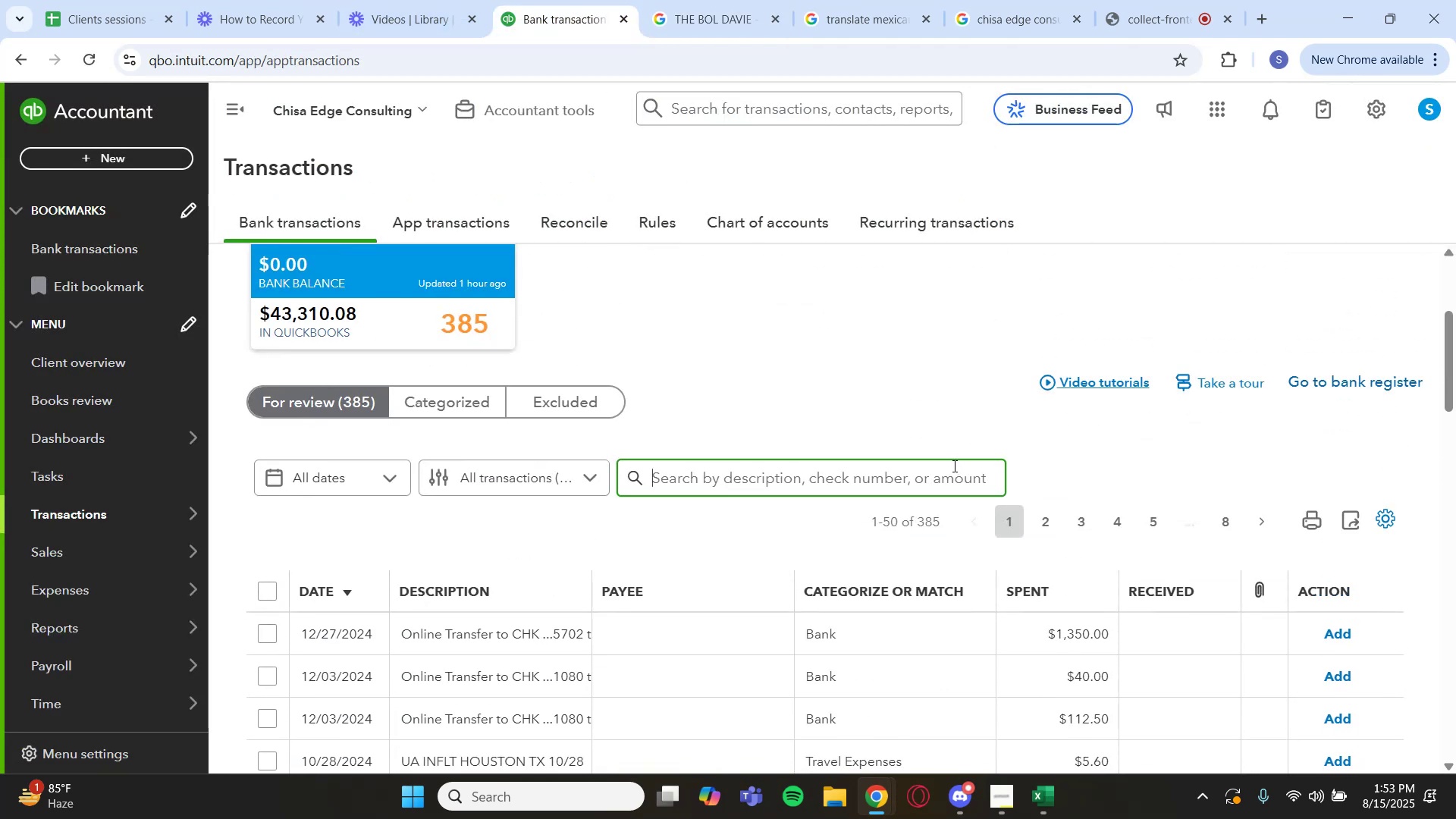 
key(Control+V)
 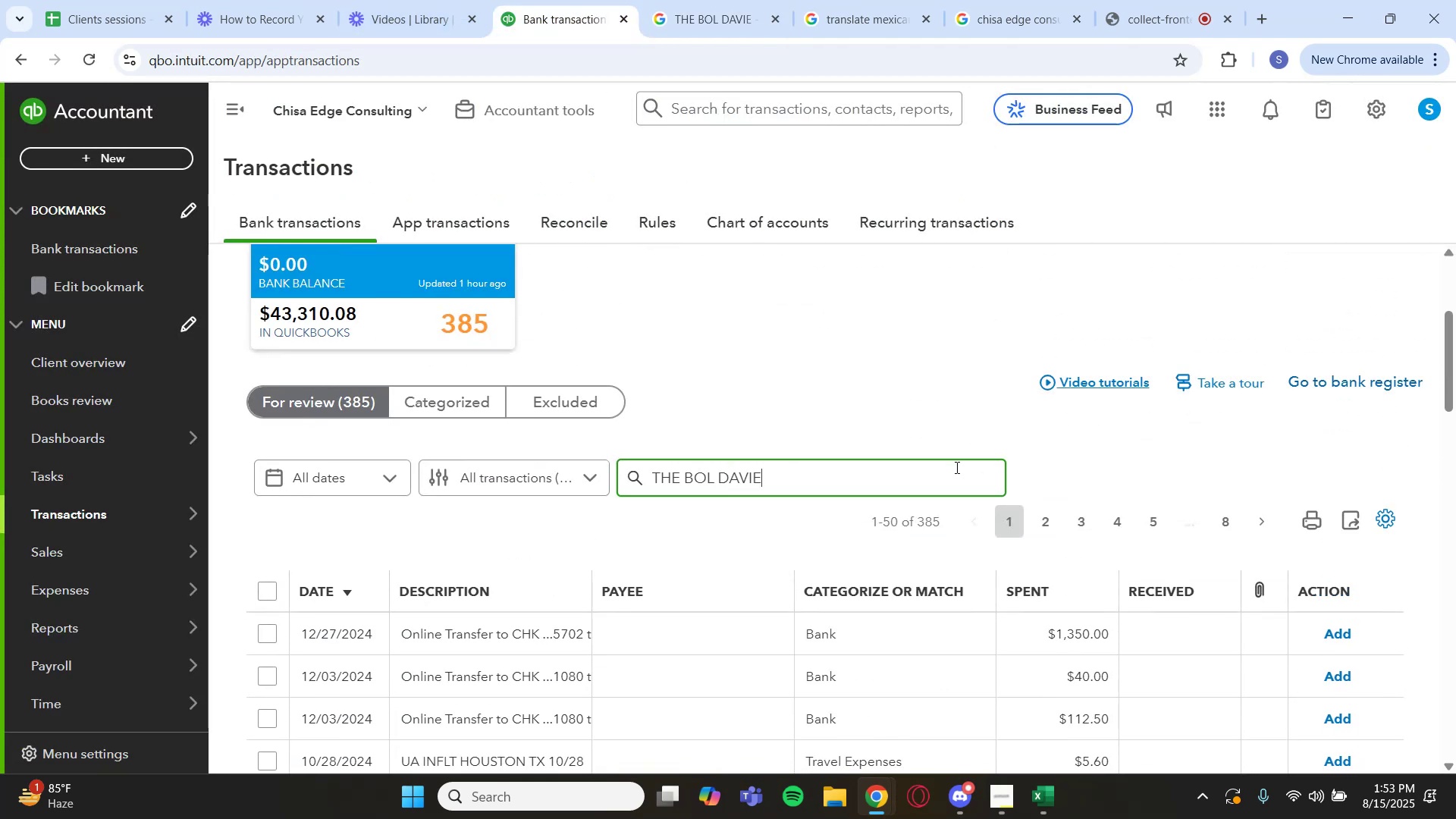 
key(Enter)
 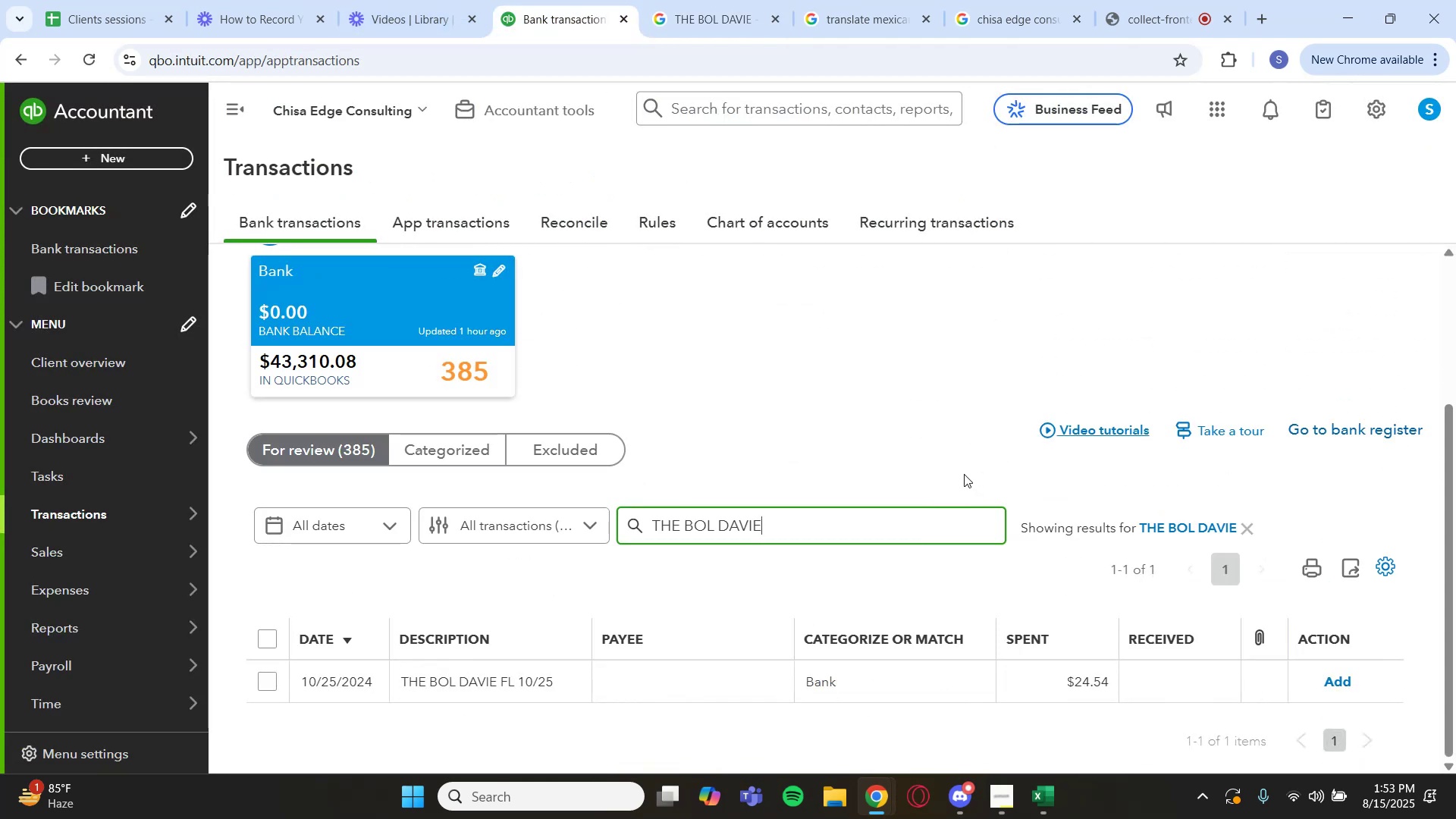 
left_click([595, 682])
 